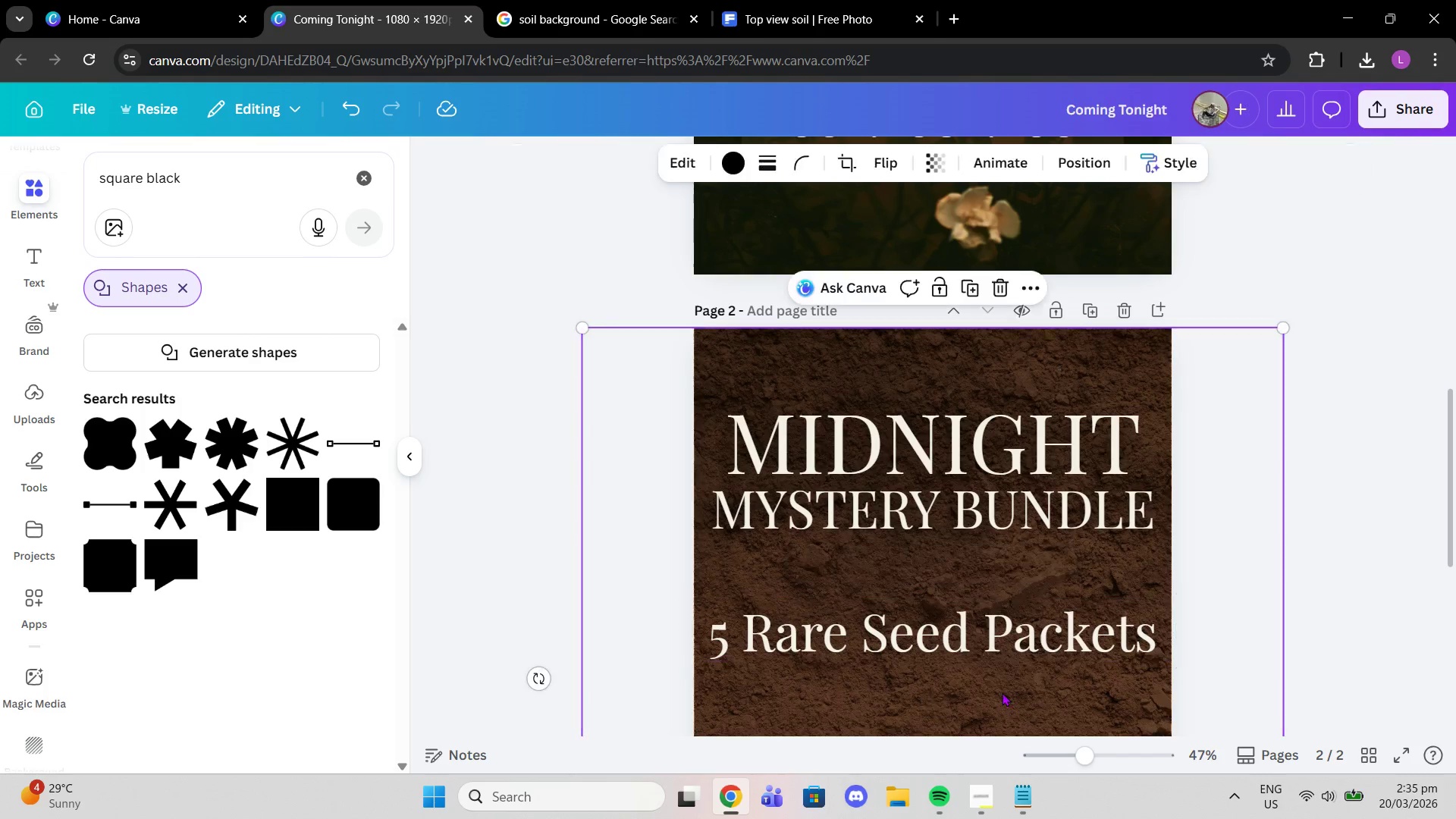 
scroll: coordinate [1097, 571], scroll_direction: down, amount: 2.0
 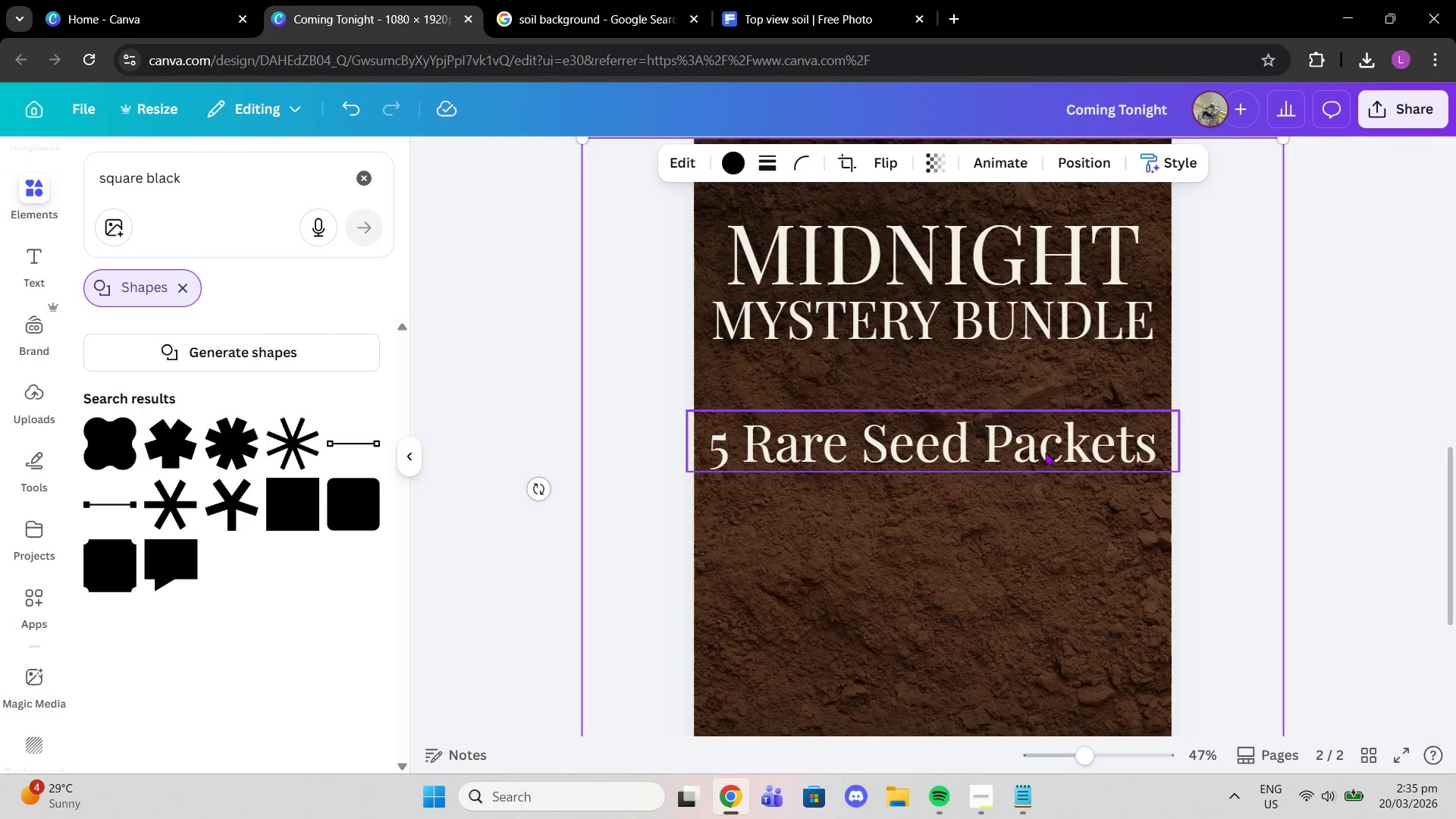 
scroll: coordinate [1066, 525], scroll_direction: none, amount: 0.0
 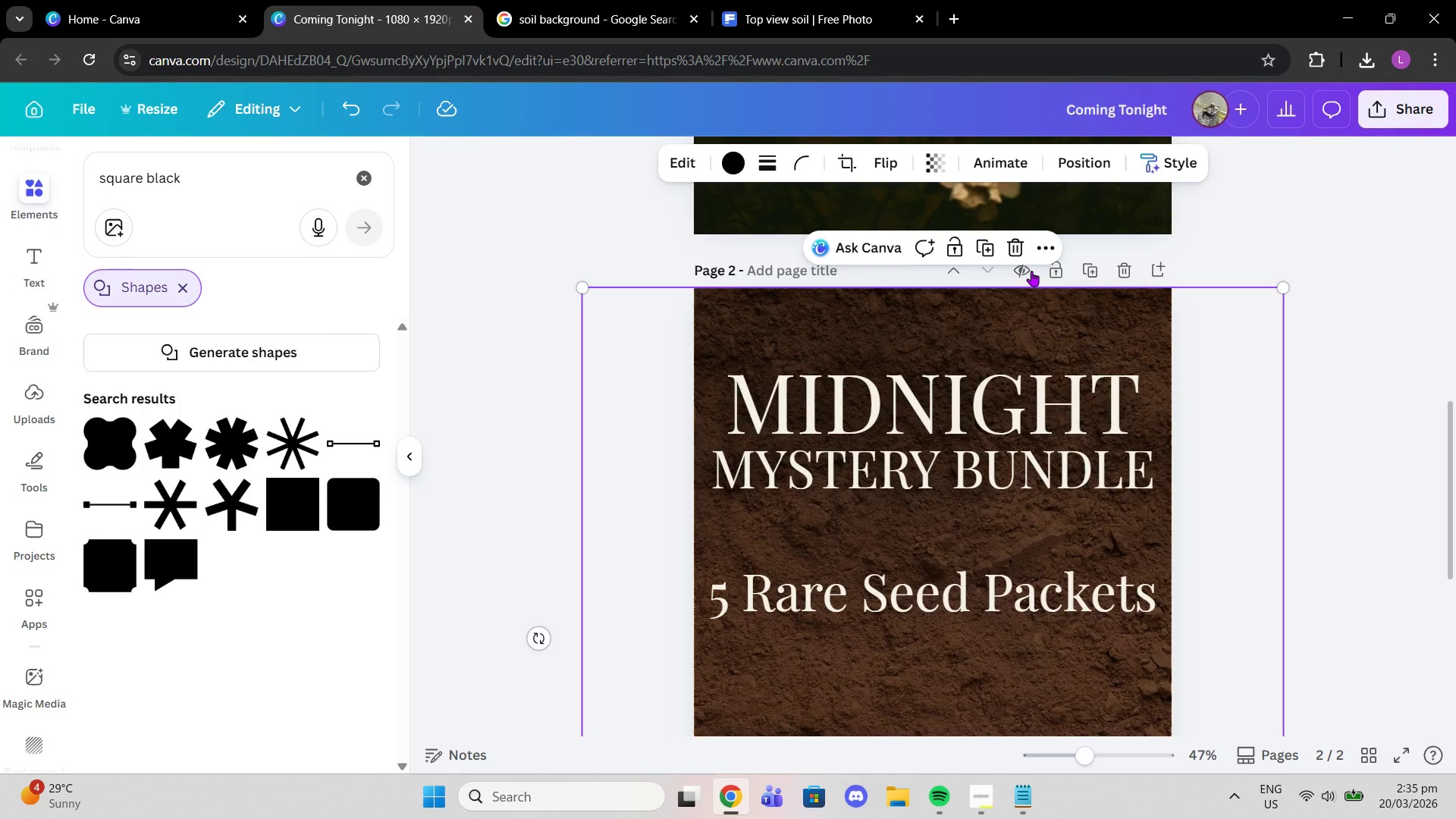 
left_click([1079, 155])
 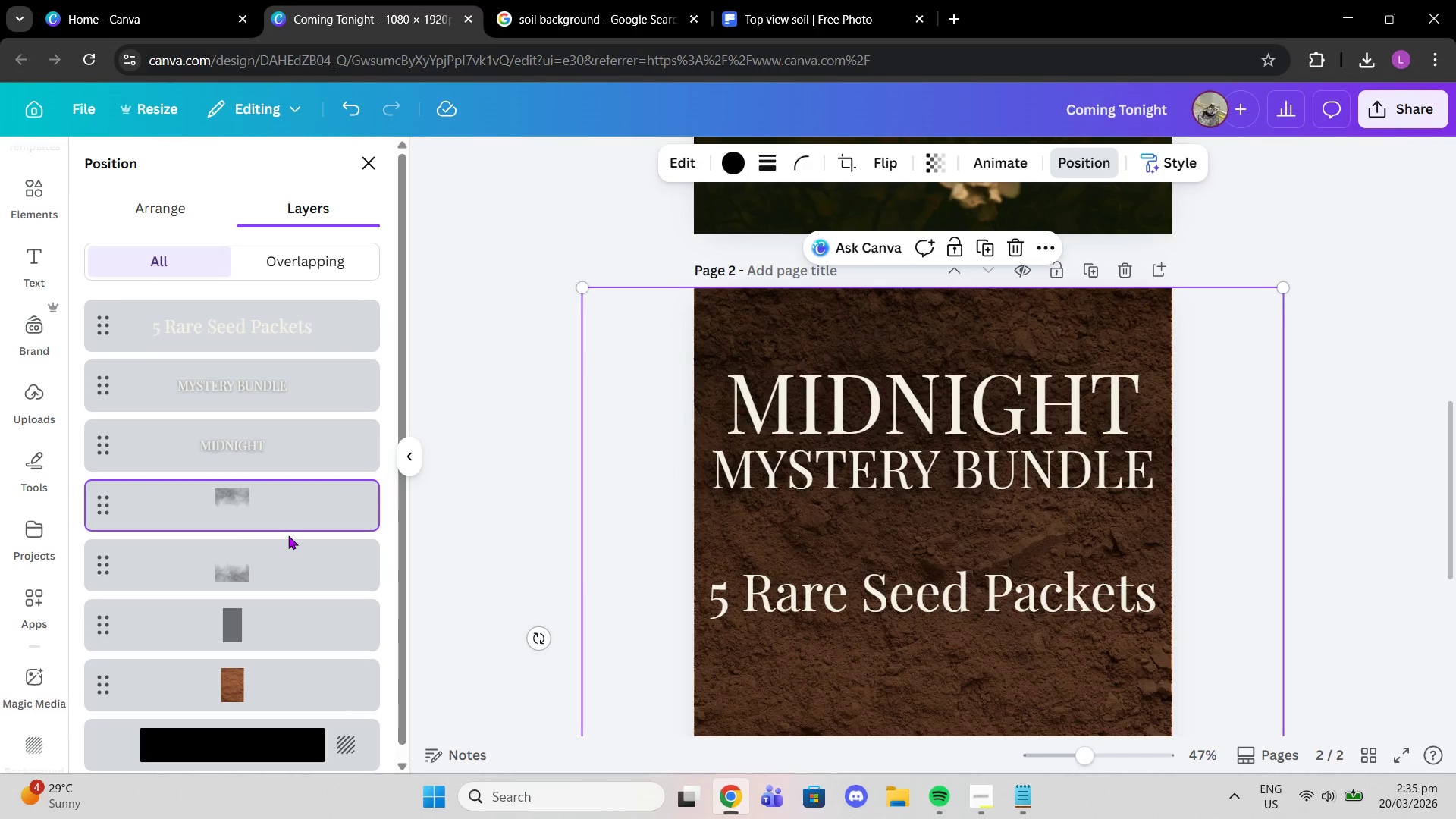 
scroll: coordinate [305, 496], scroll_direction: down, amount: 2.0
 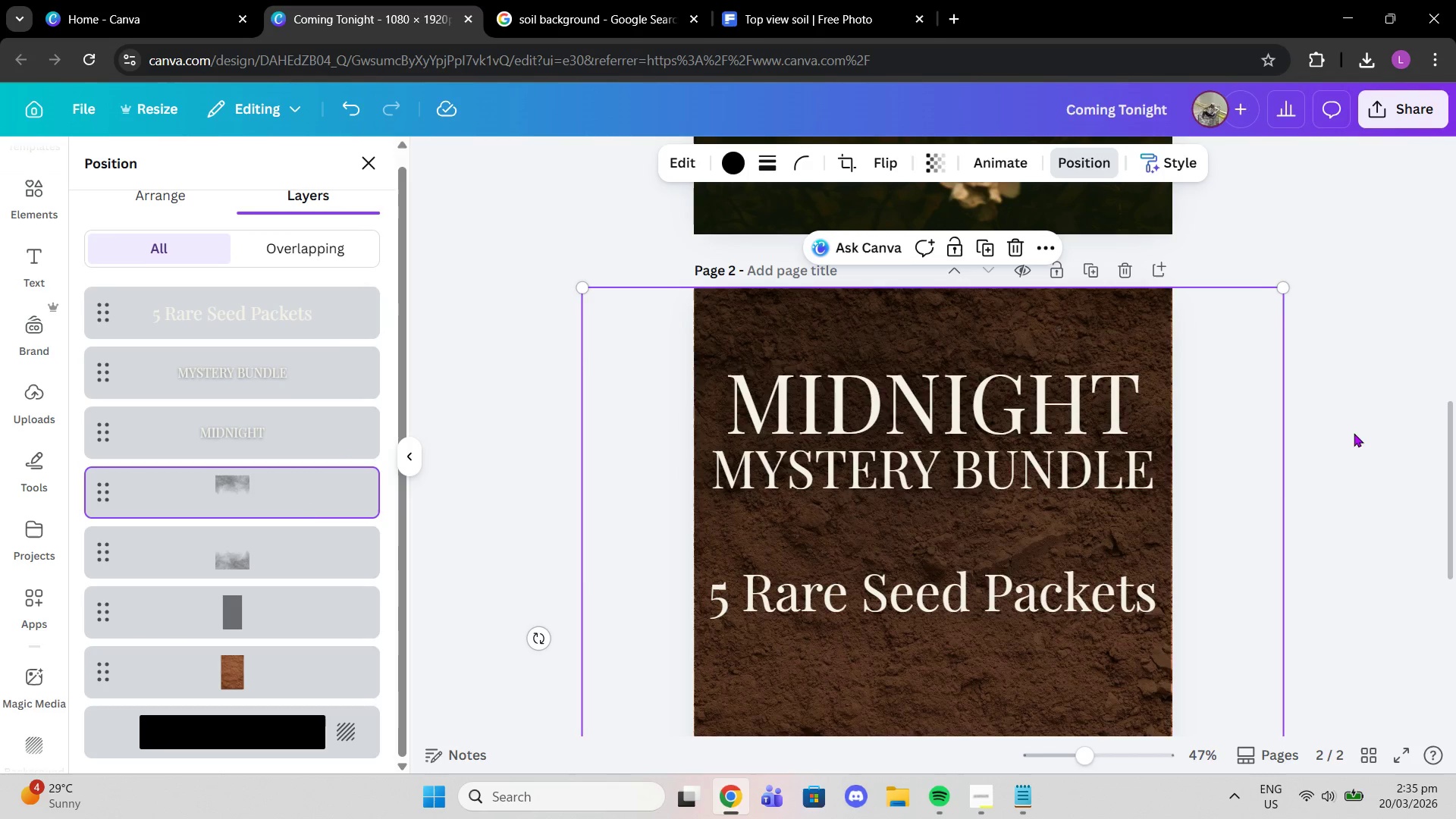 
double_click([1336, 424])
 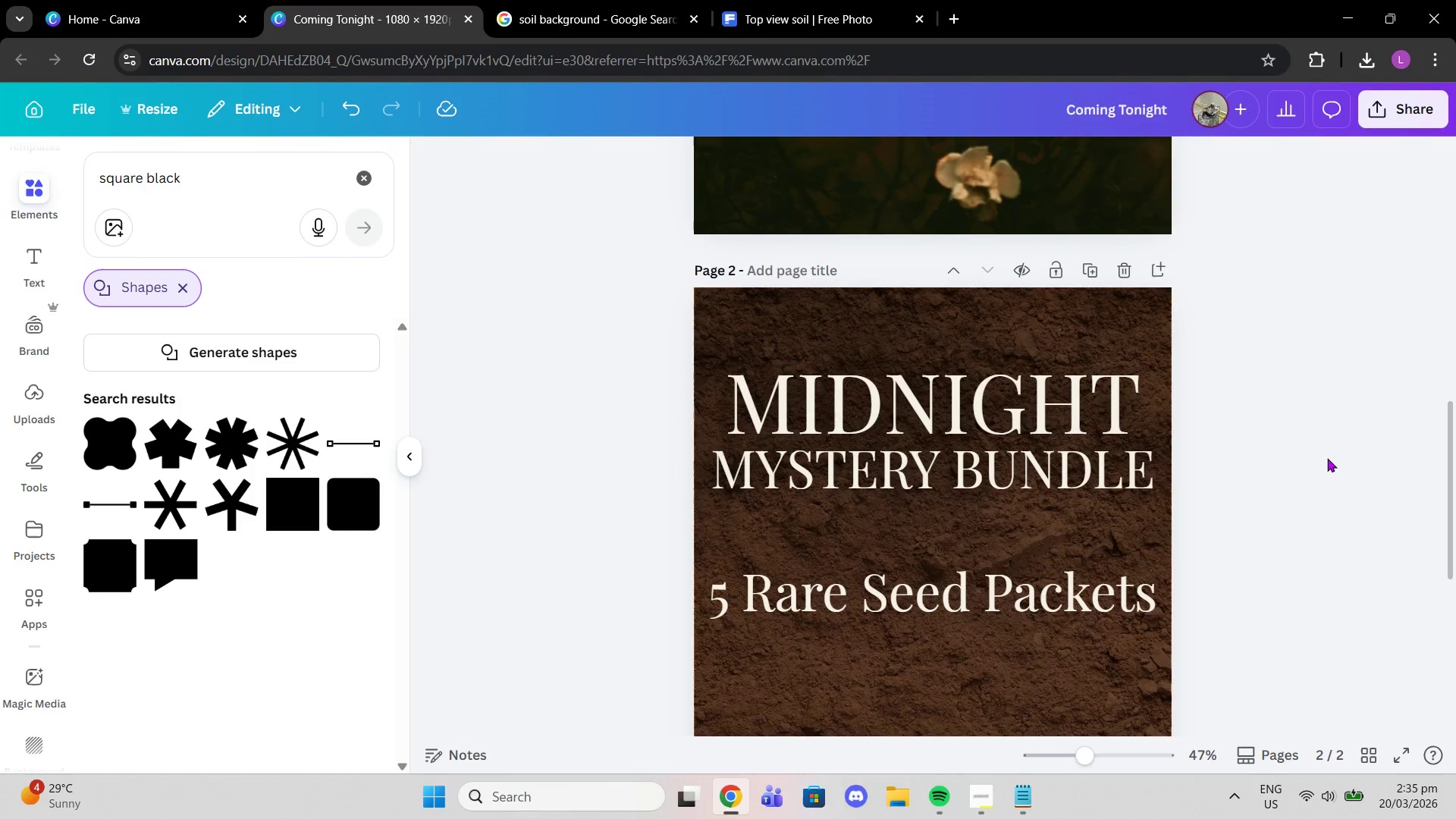 
scroll: coordinate [1319, 466], scroll_direction: down, amount: 2.0
 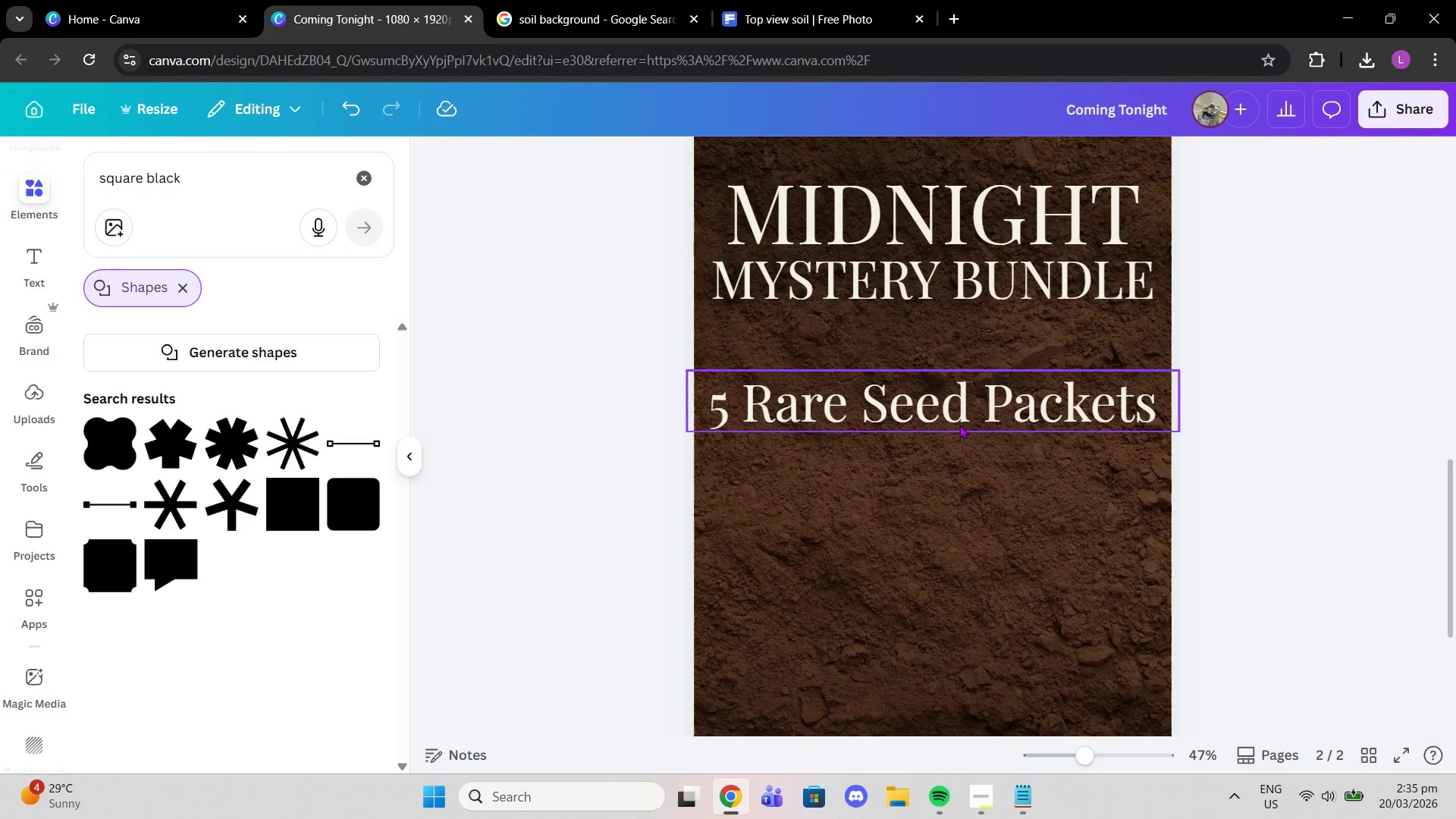 
left_click([959, 425])
 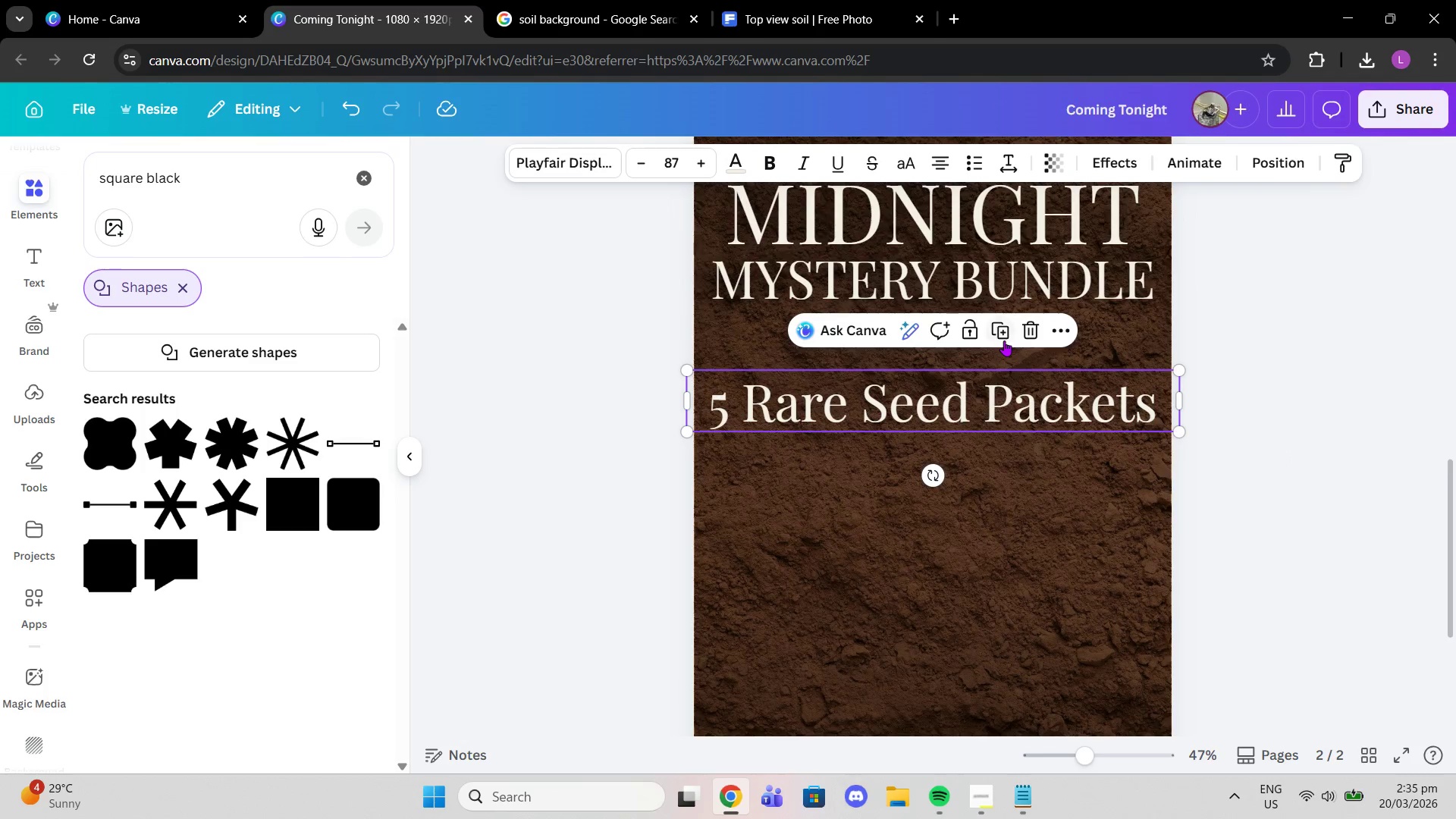 
left_click([999, 331])
 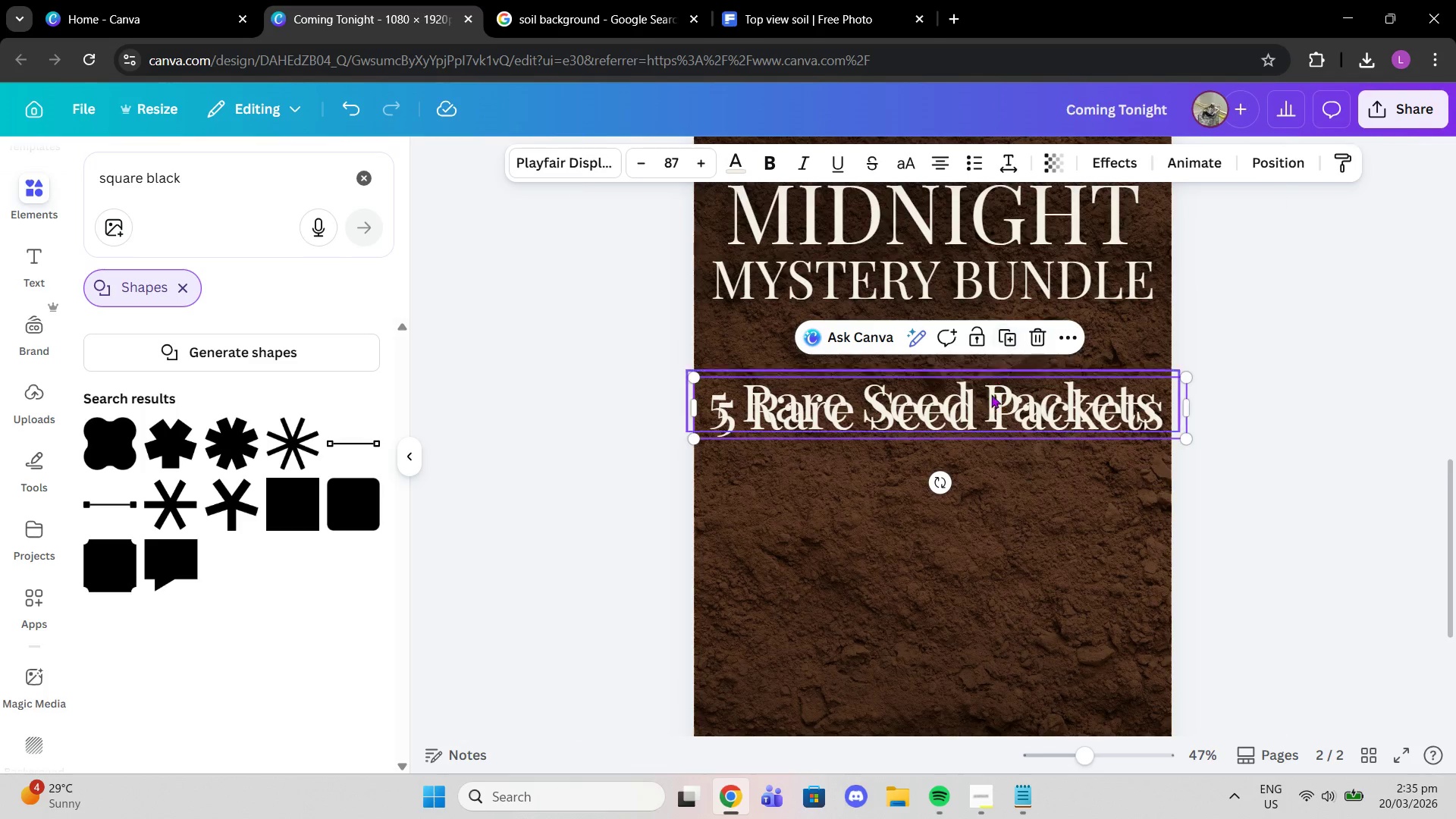 
left_click_drag(start_coordinate=[990, 410], to_coordinate=[982, 451])
 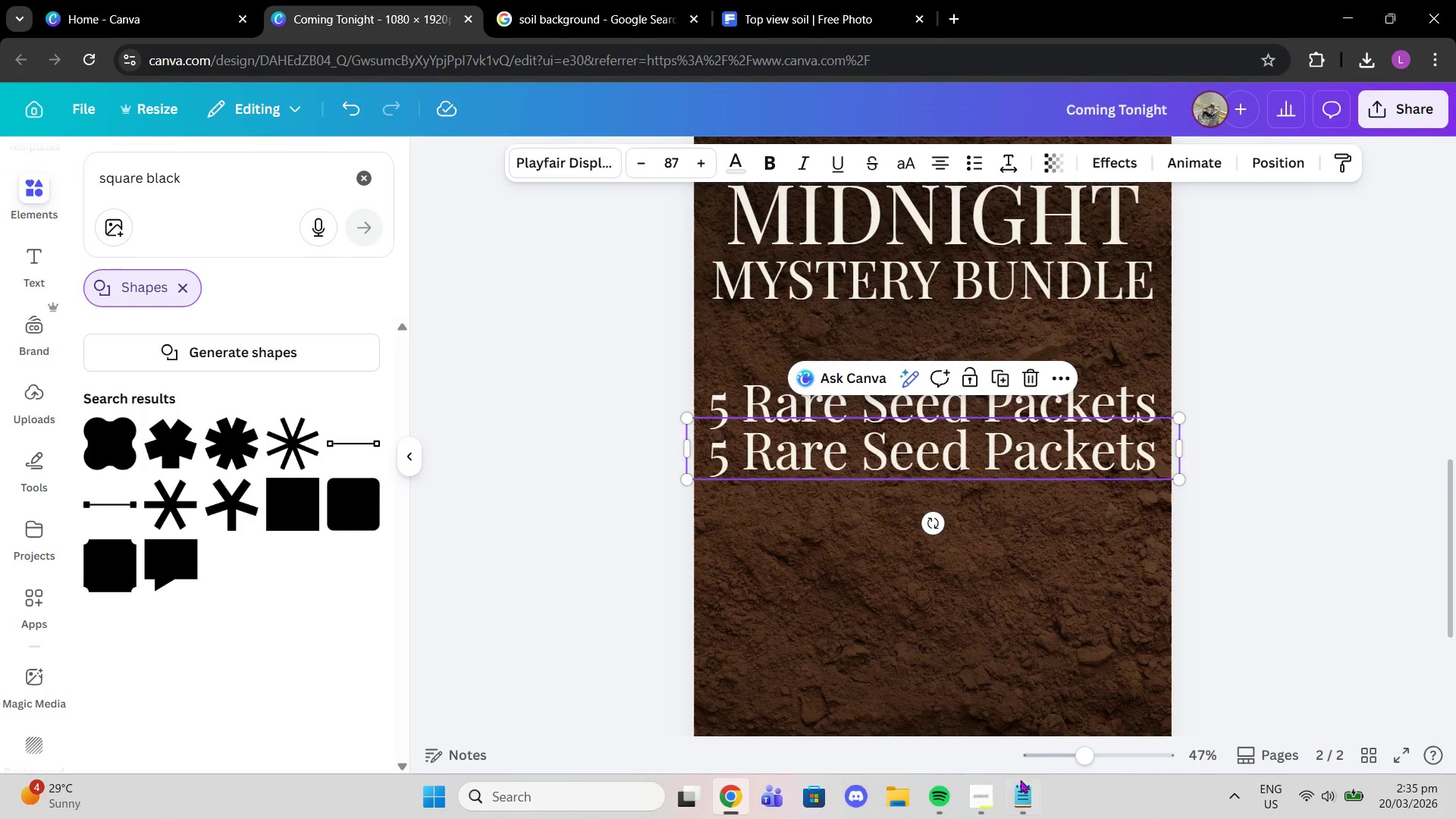 
left_click([1020, 788])
 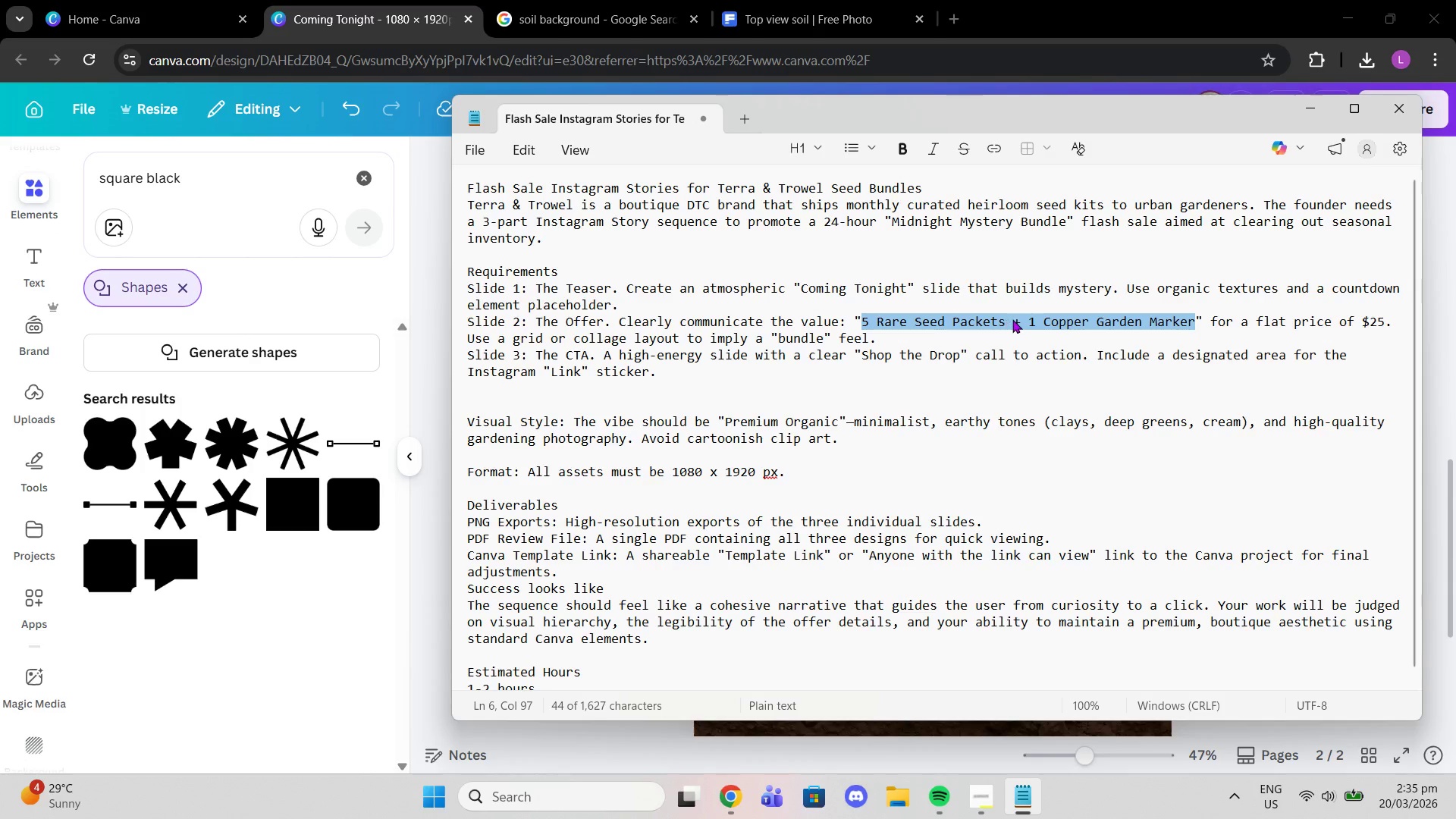 
left_click([1012, 319])
 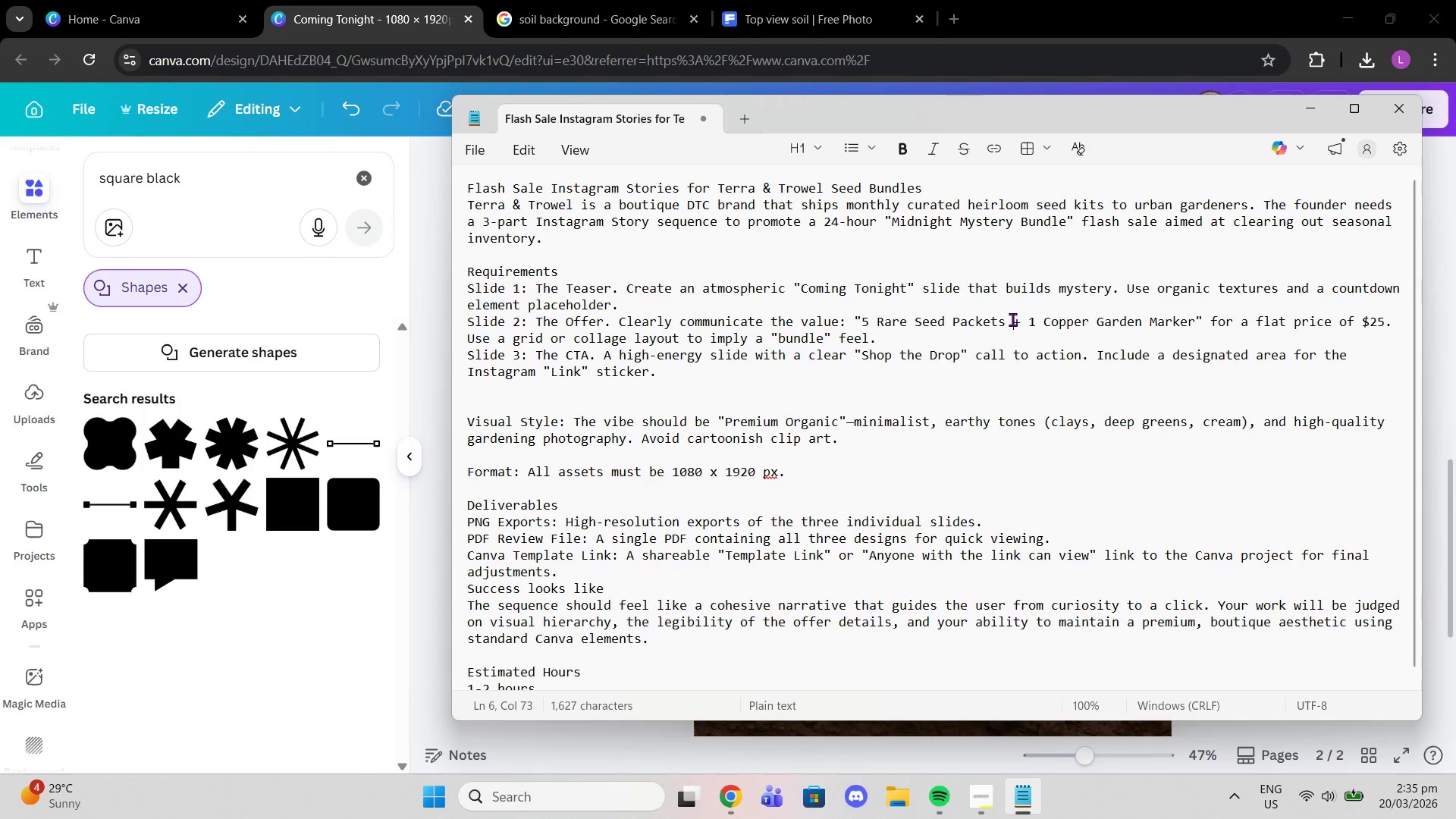 
left_click_drag(start_coordinate=[1012, 319], to_coordinate=[1174, 325])
 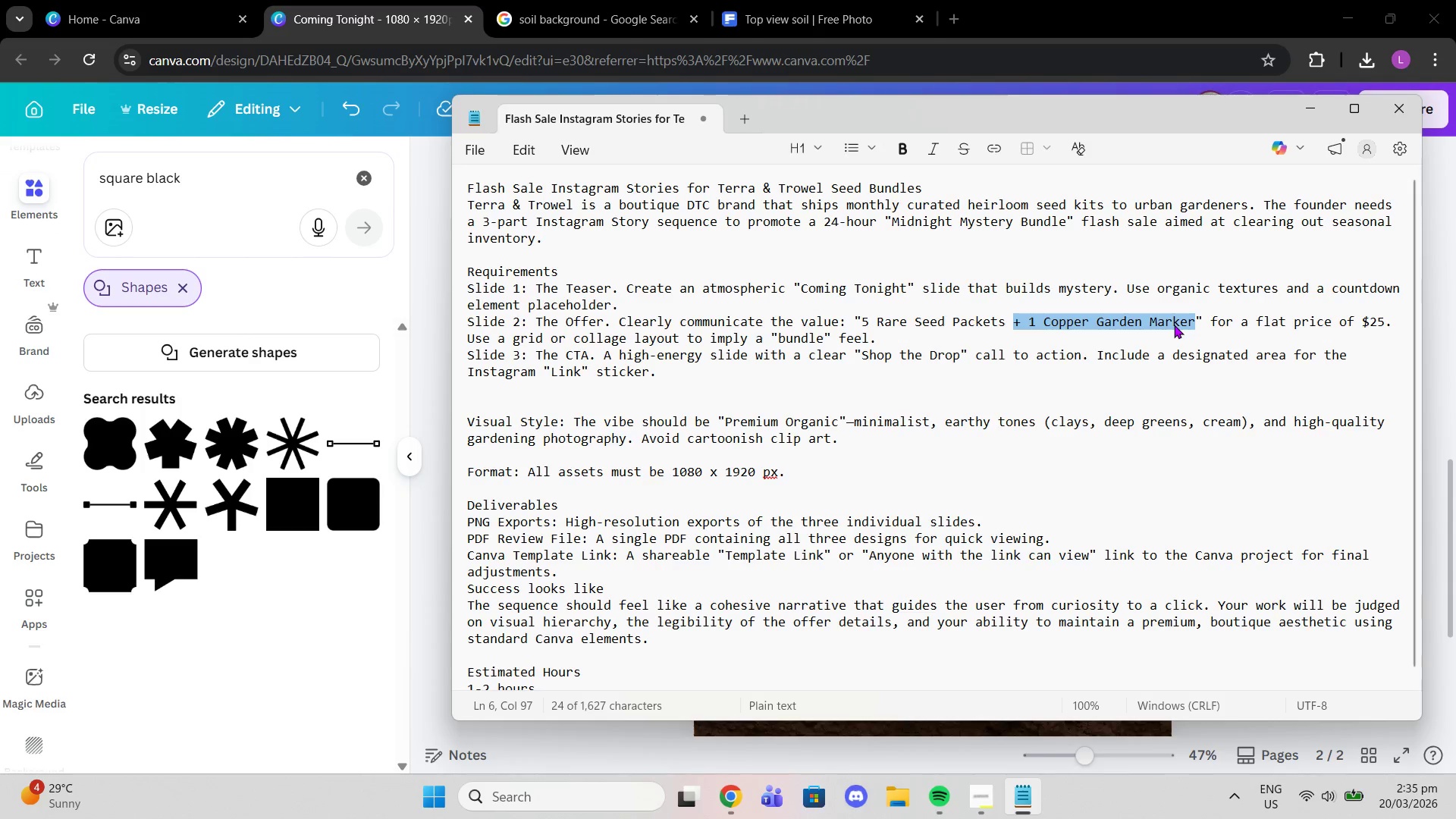 
key(Control+C)
 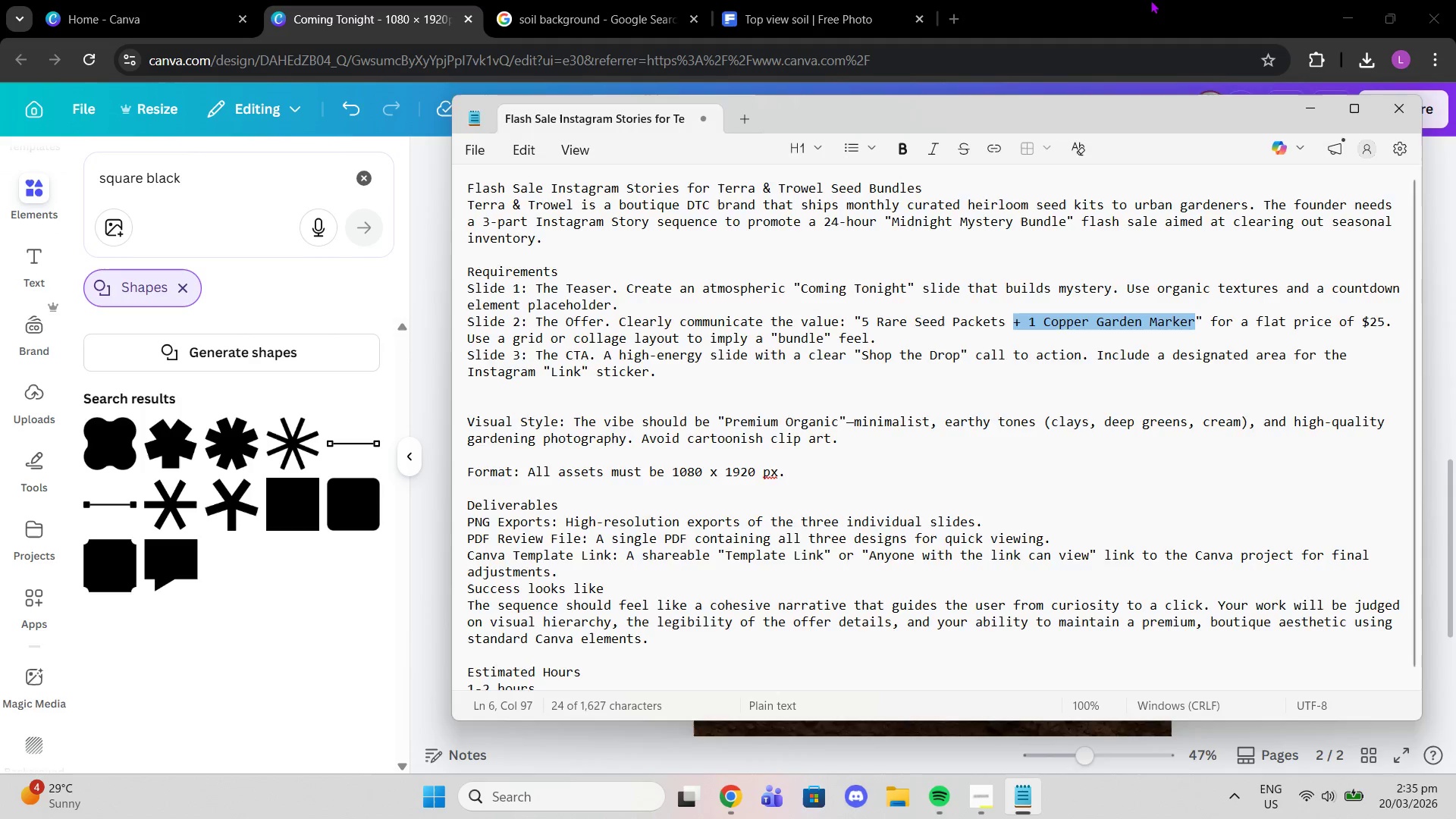 
left_click([1150, 0])
 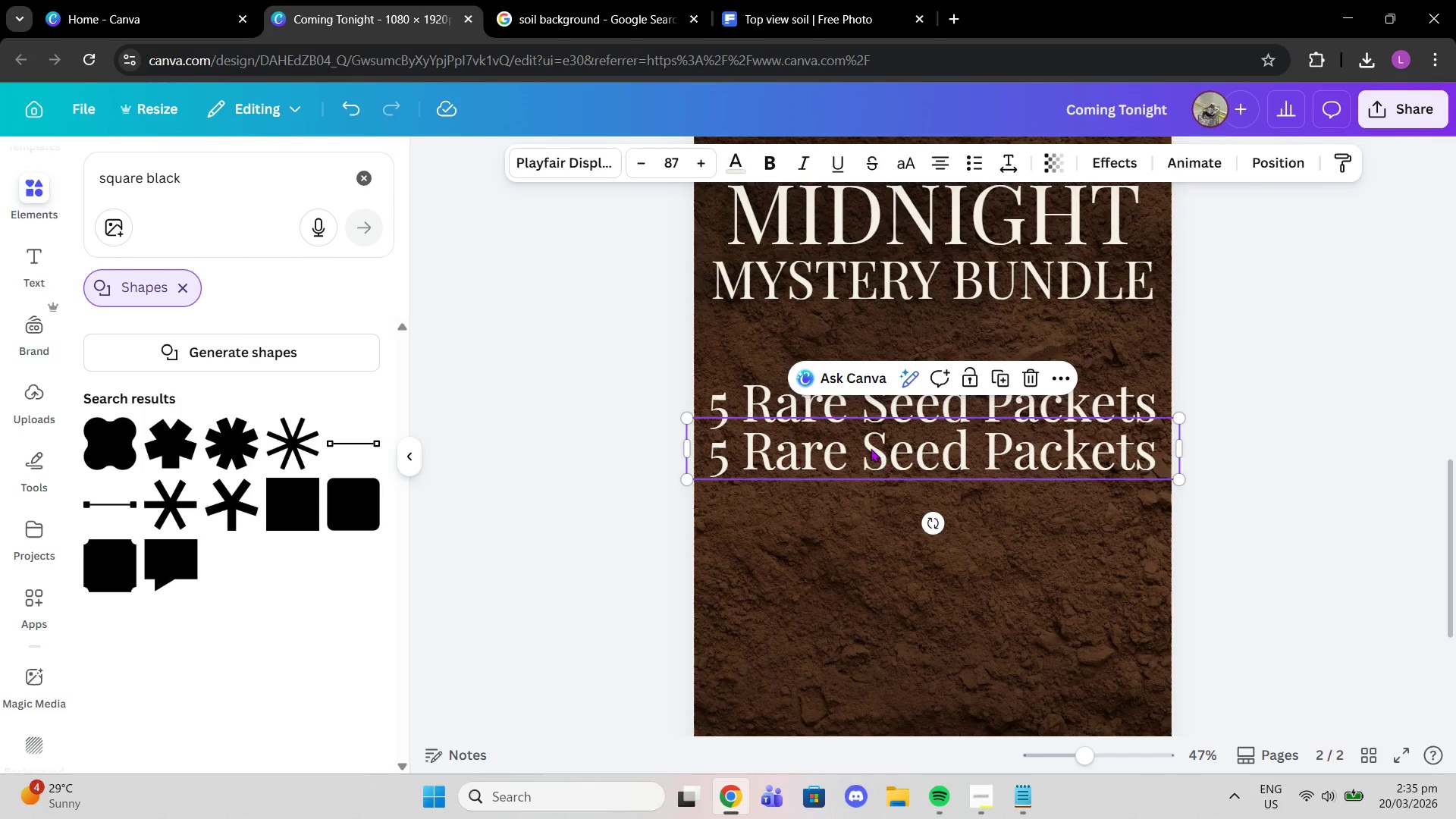 
double_click([871, 448])
 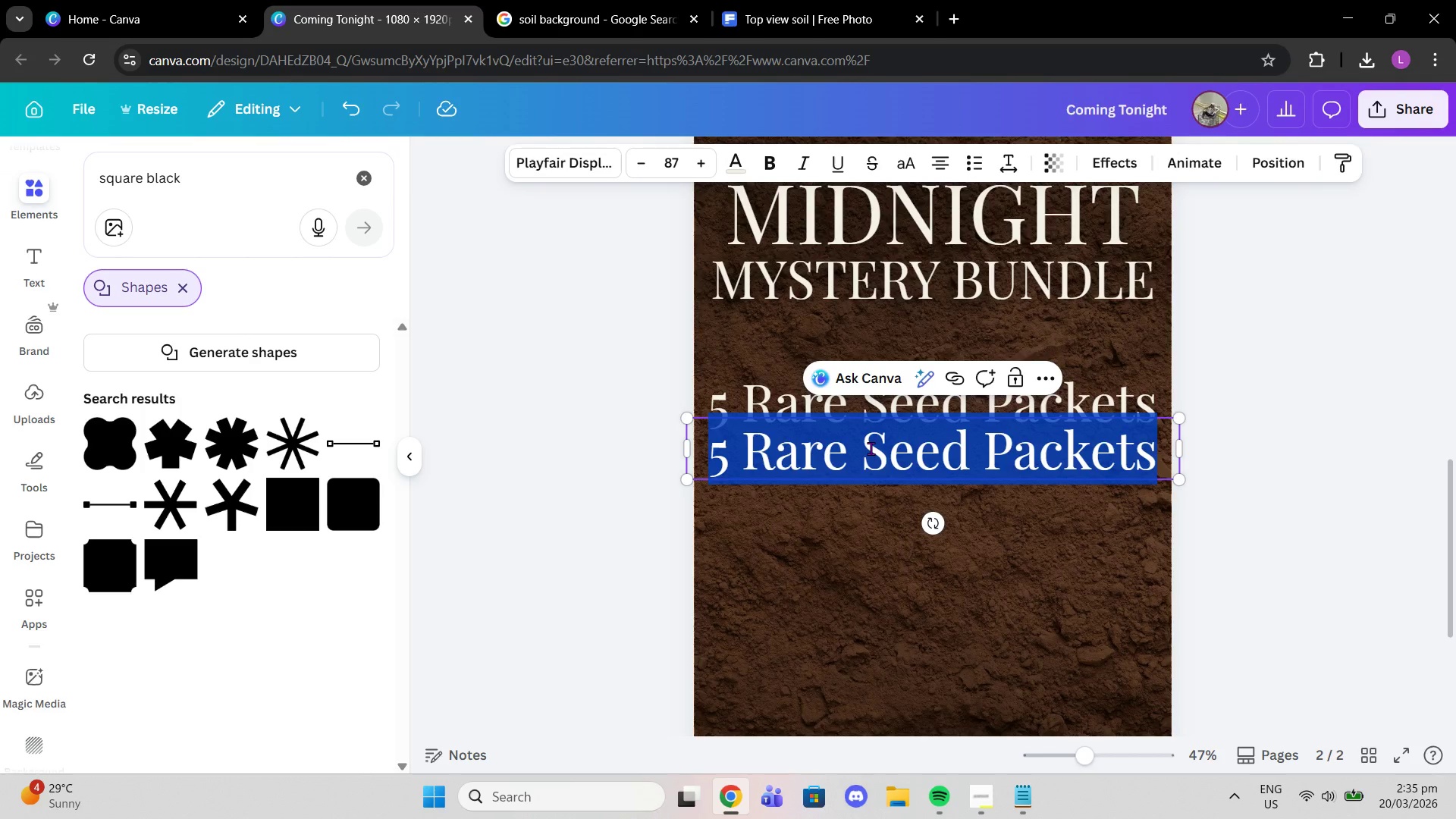 
key(Control+V)
 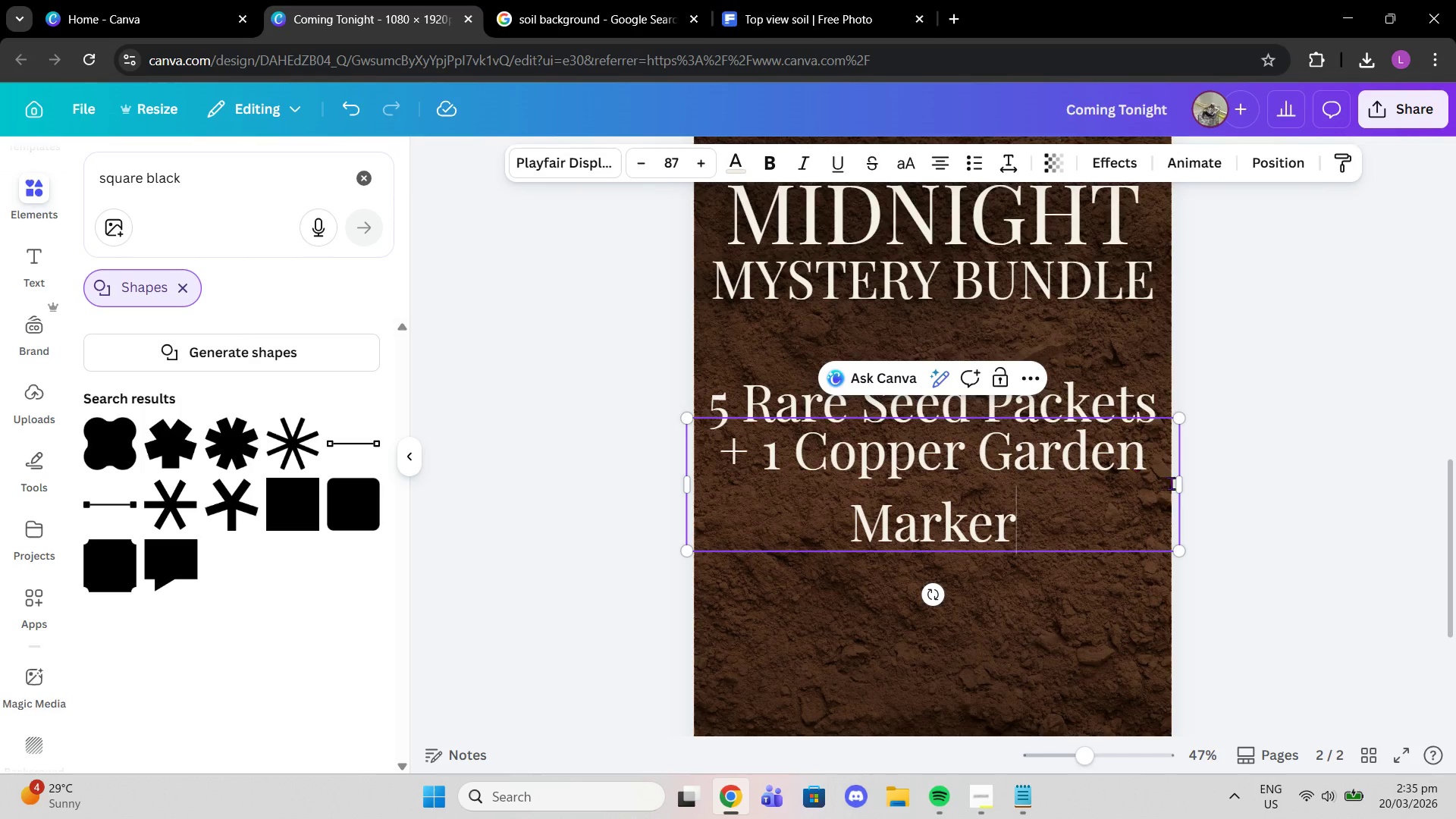 
left_click_drag(start_coordinate=[1182, 484], to_coordinate=[1301, 485])
 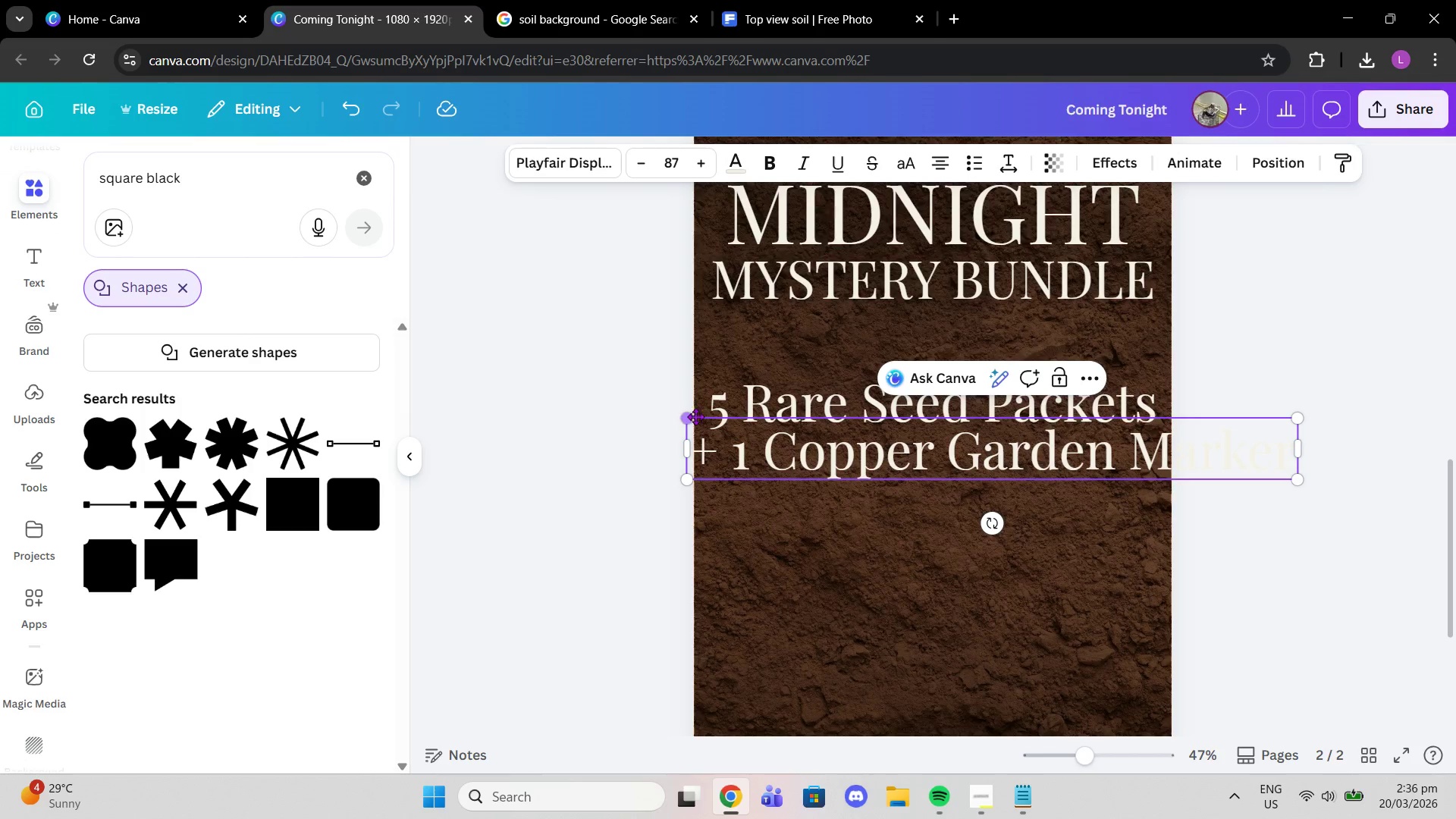 
left_click_drag(start_coordinate=[686, 417], to_coordinate=[764, 457])
 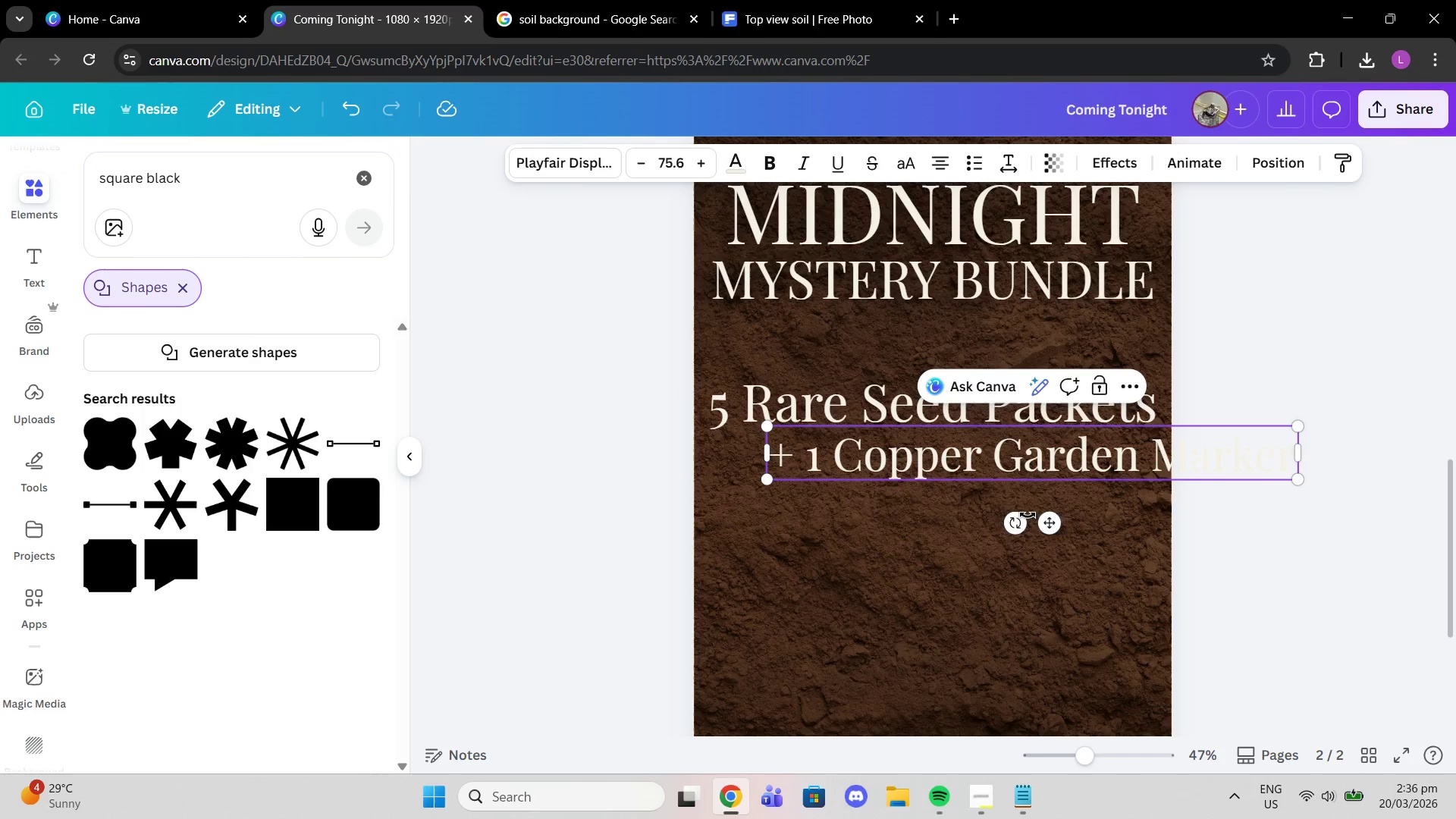 
left_click_drag(start_coordinate=[1059, 523], to_coordinate=[979, 525])
 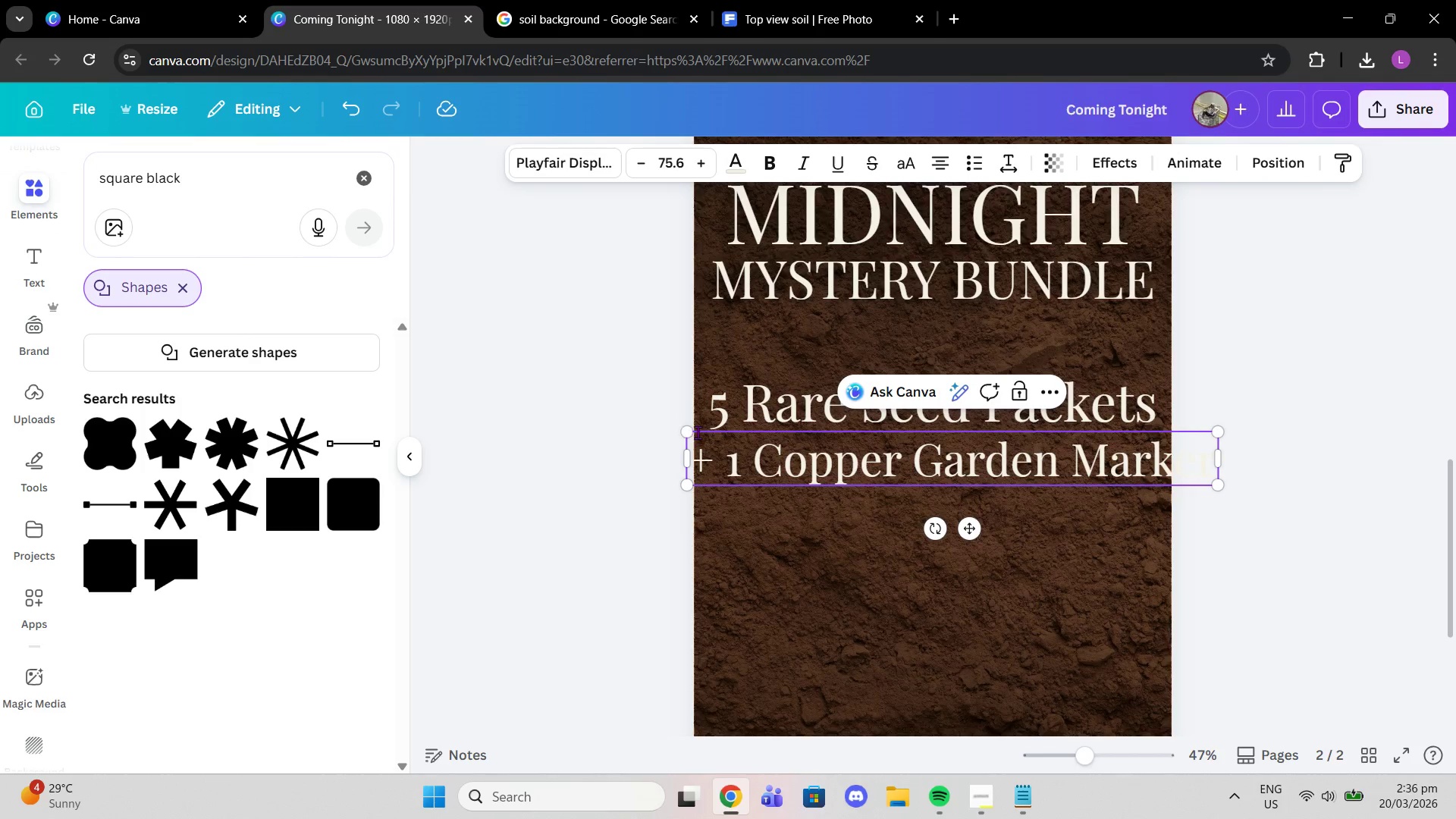 
left_click_drag(start_coordinate=[686, 432], to_coordinate=[758, 461])
 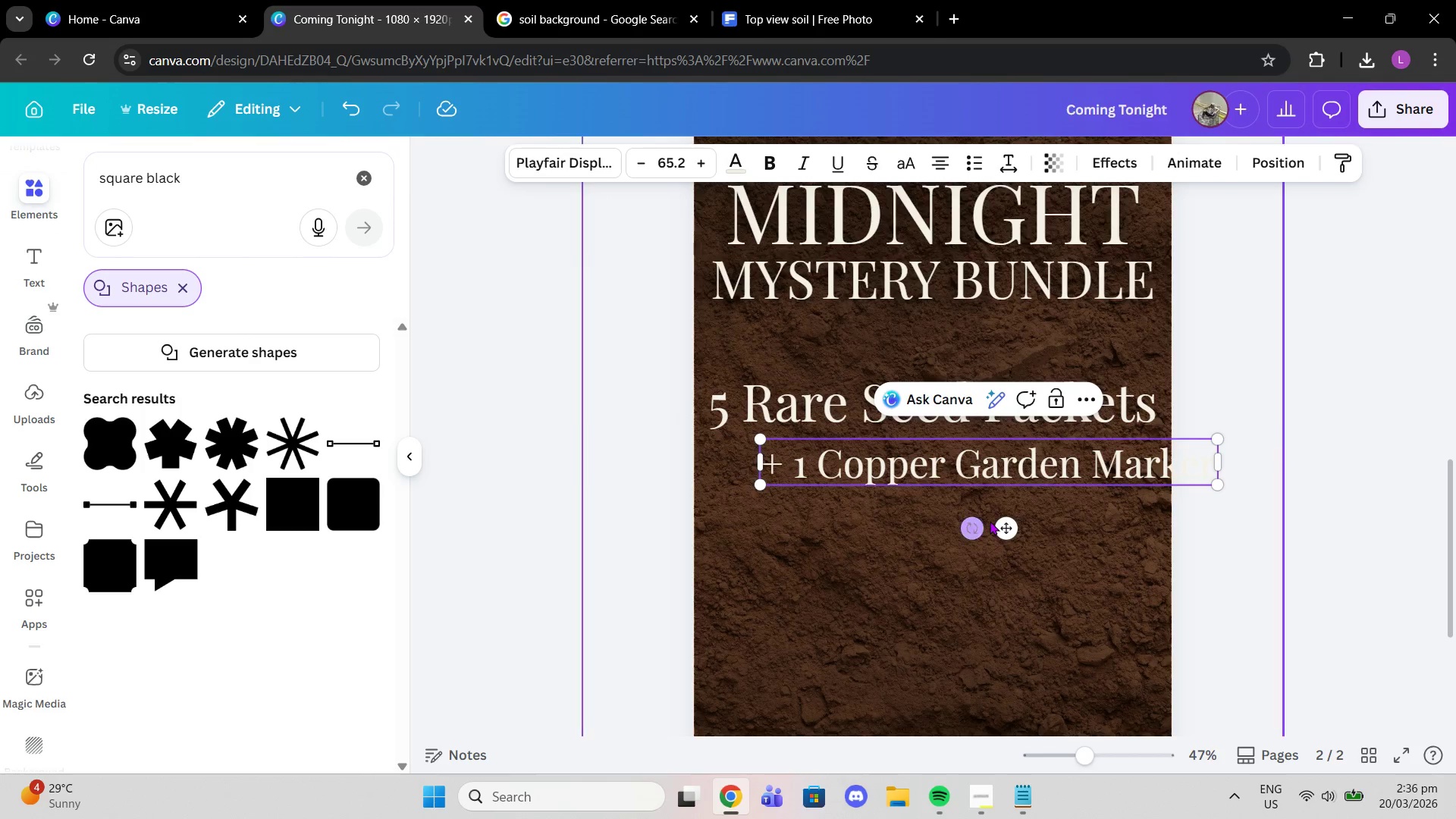 
left_click_drag(start_coordinate=[999, 526], to_coordinate=[940, 522])
 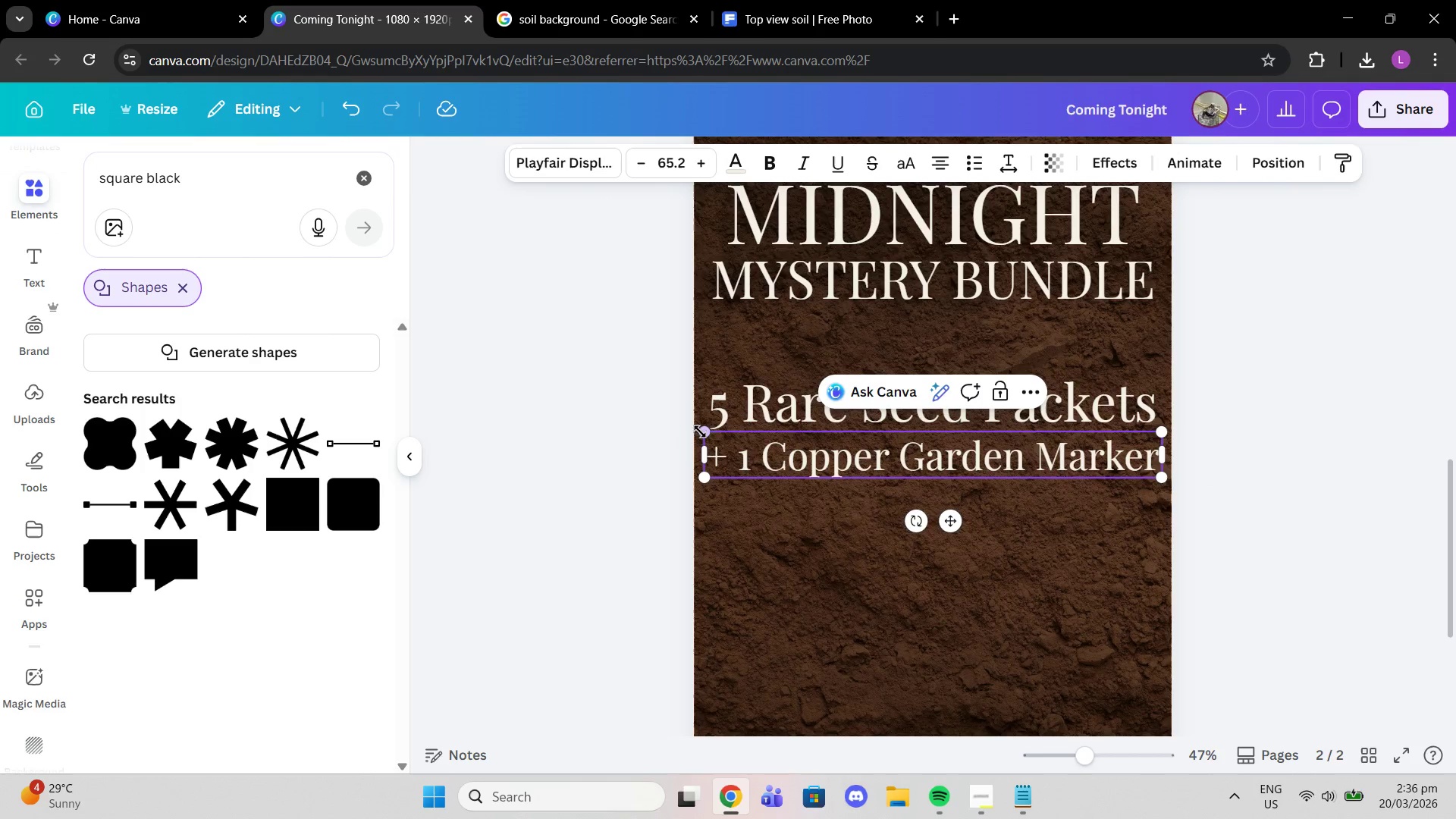 
left_click_drag(start_coordinate=[705, 433], to_coordinate=[713, 435])
 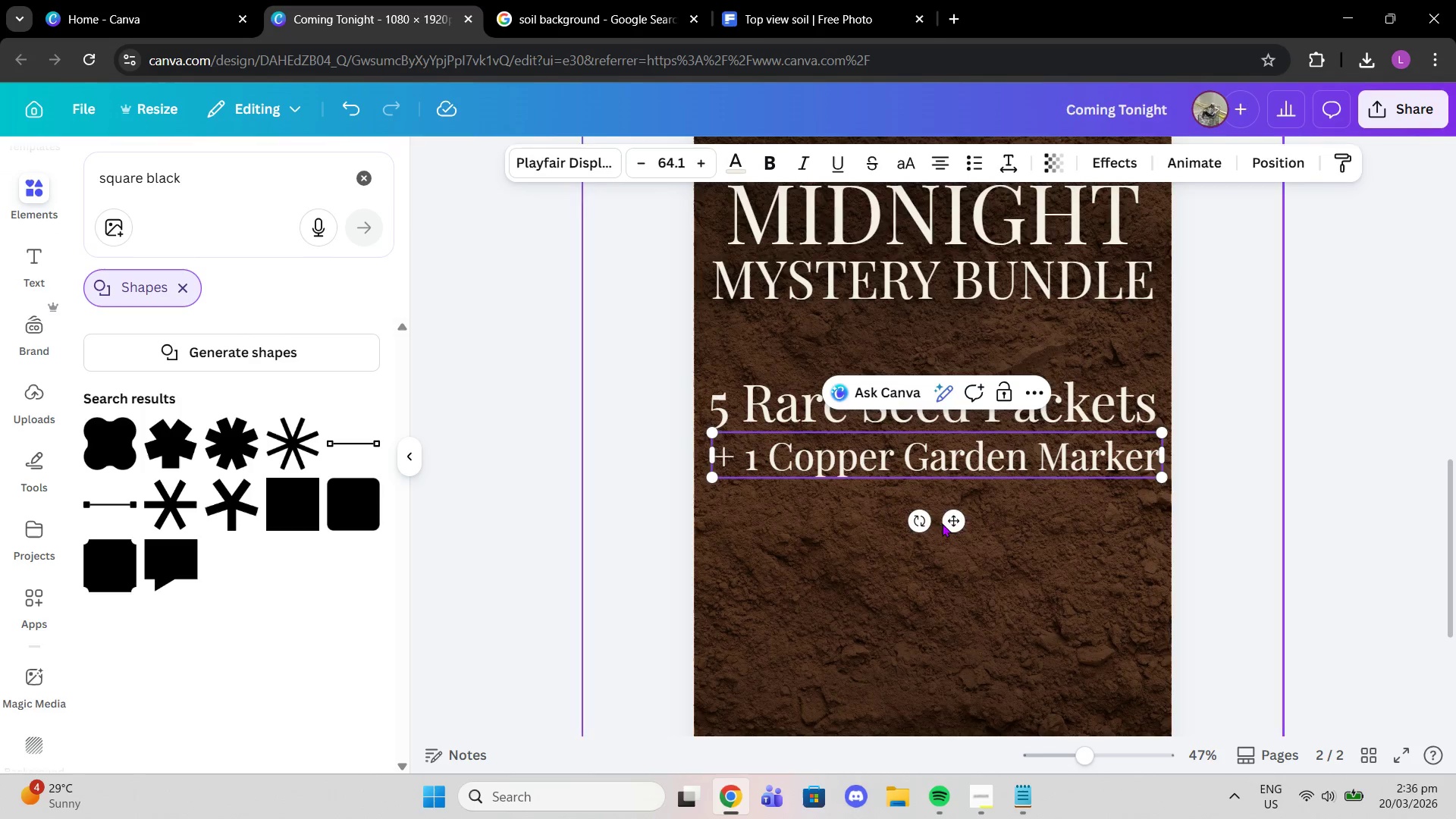 
left_click_drag(start_coordinate=[950, 526], to_coordinate=[945, 526])
 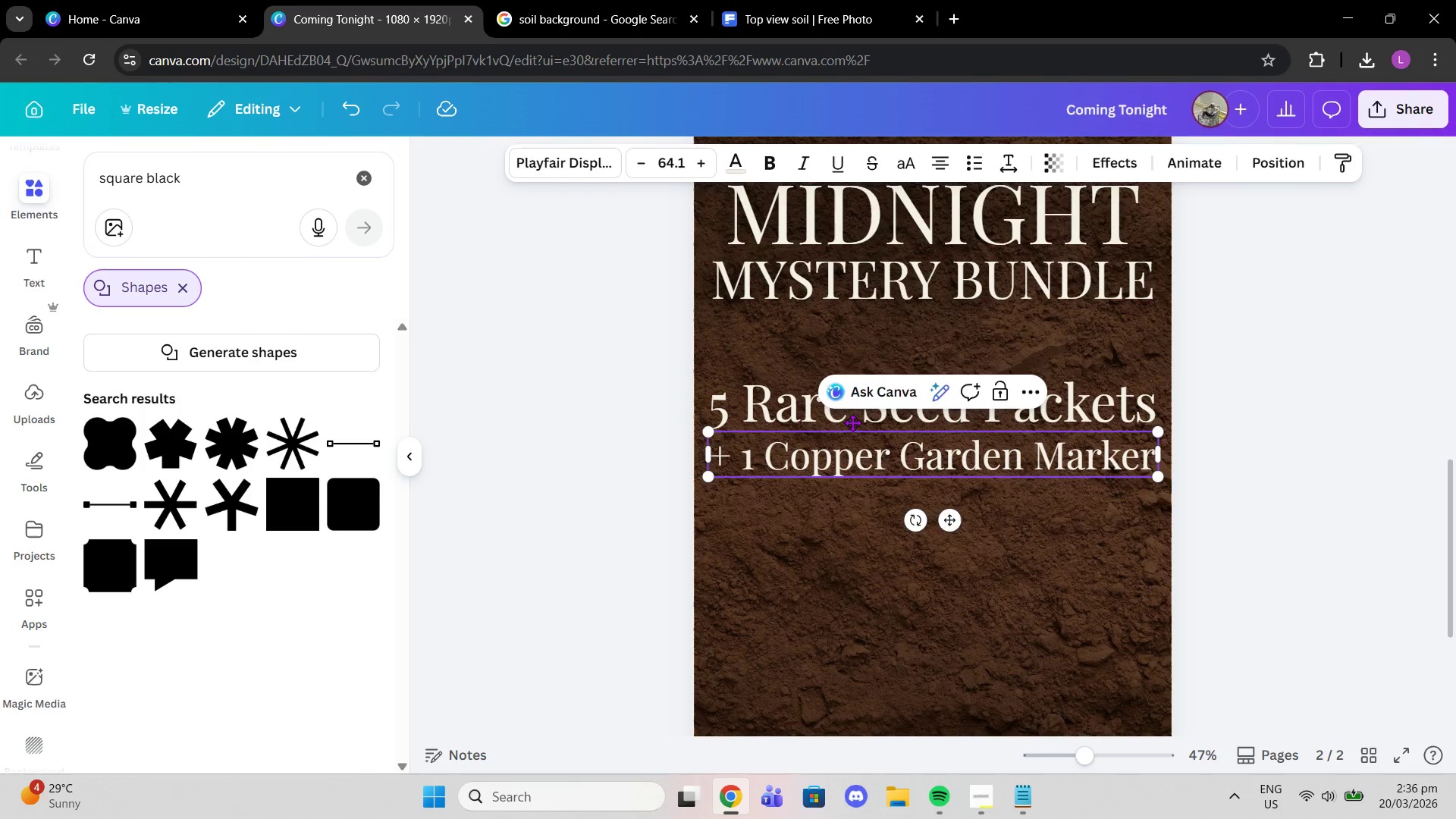 
left_click([849, 419])
 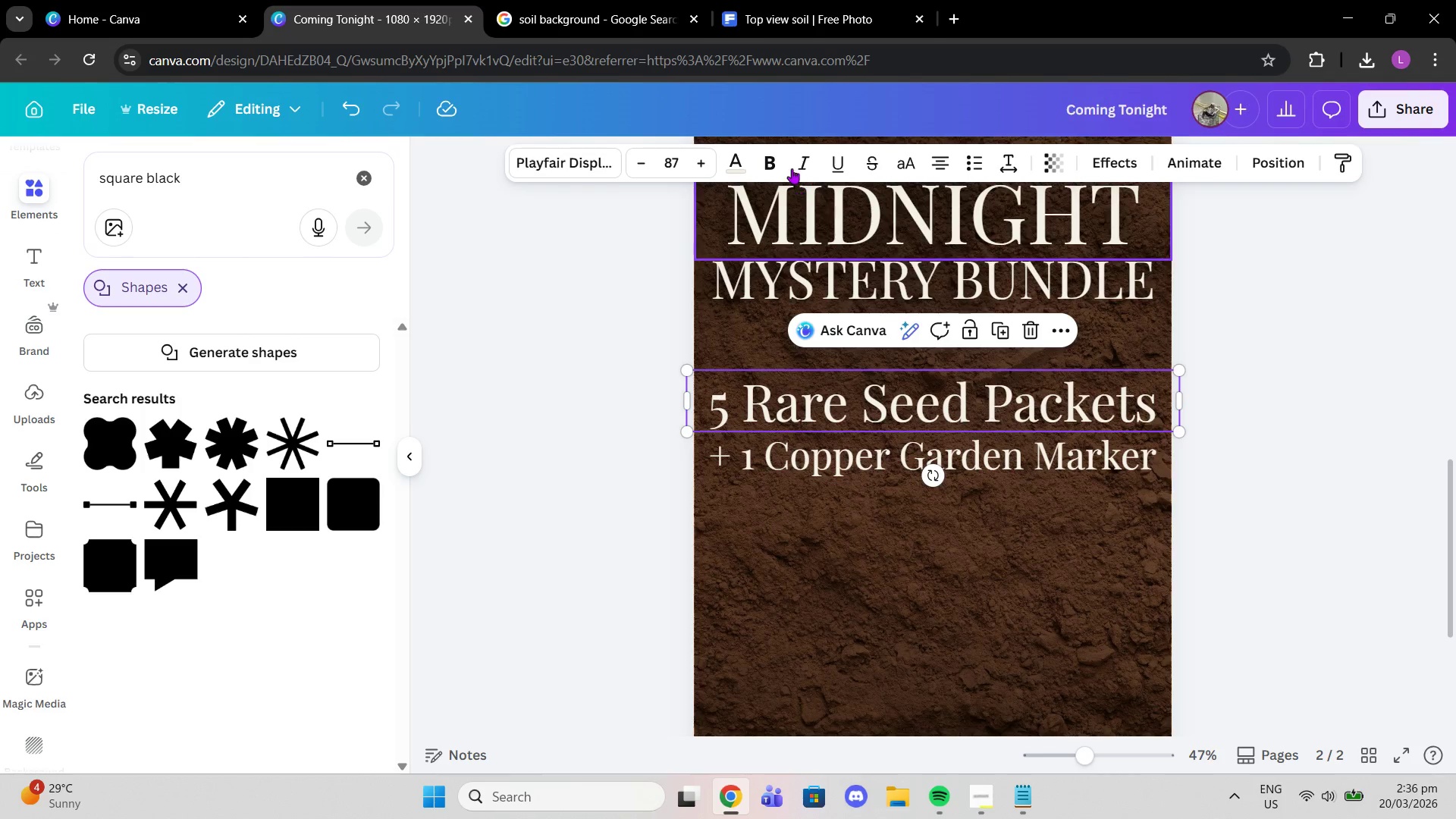 
left_click([767, 149])
 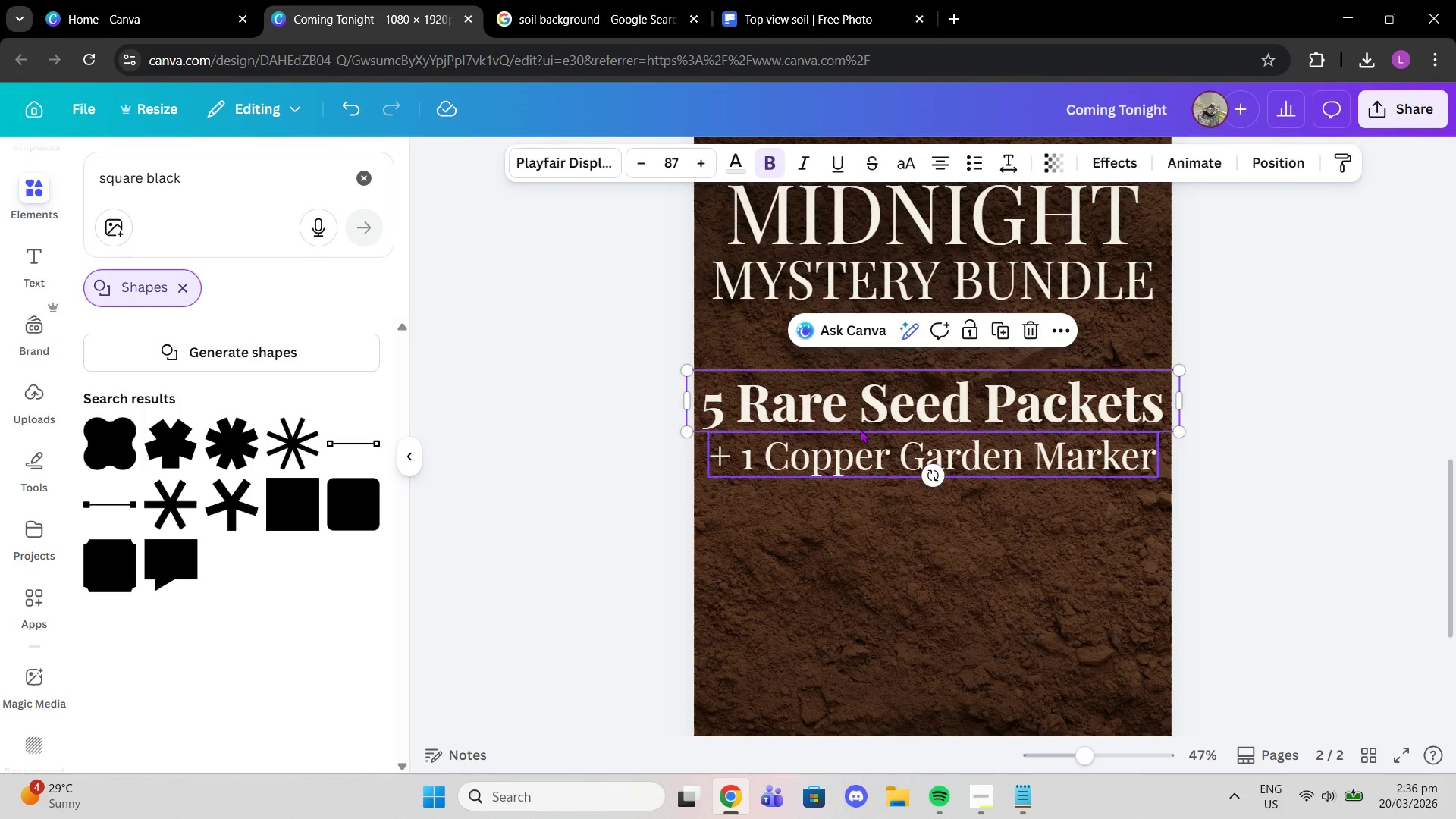 
left_click([855, 450])
 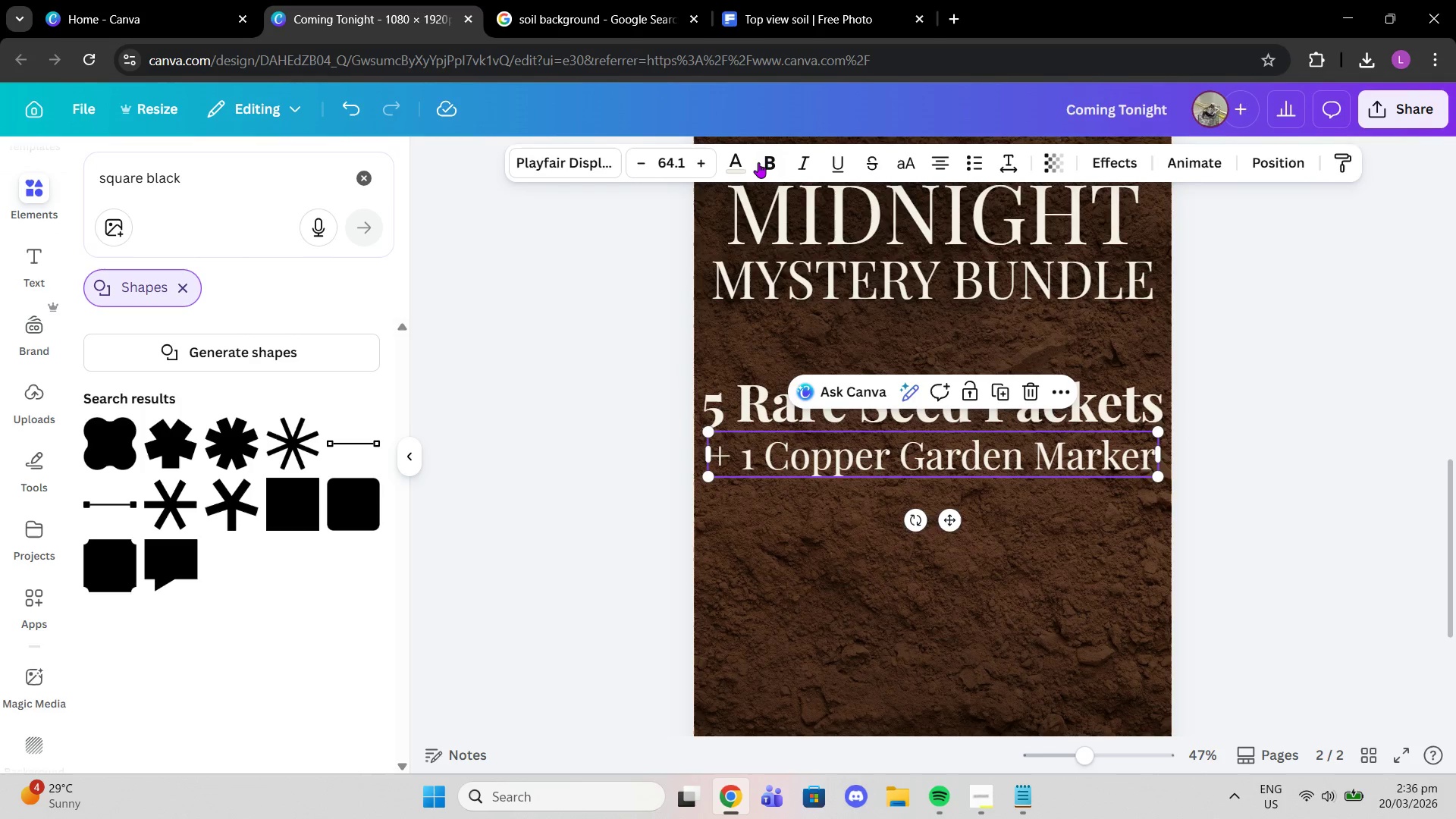 
left_click([759, 159])
 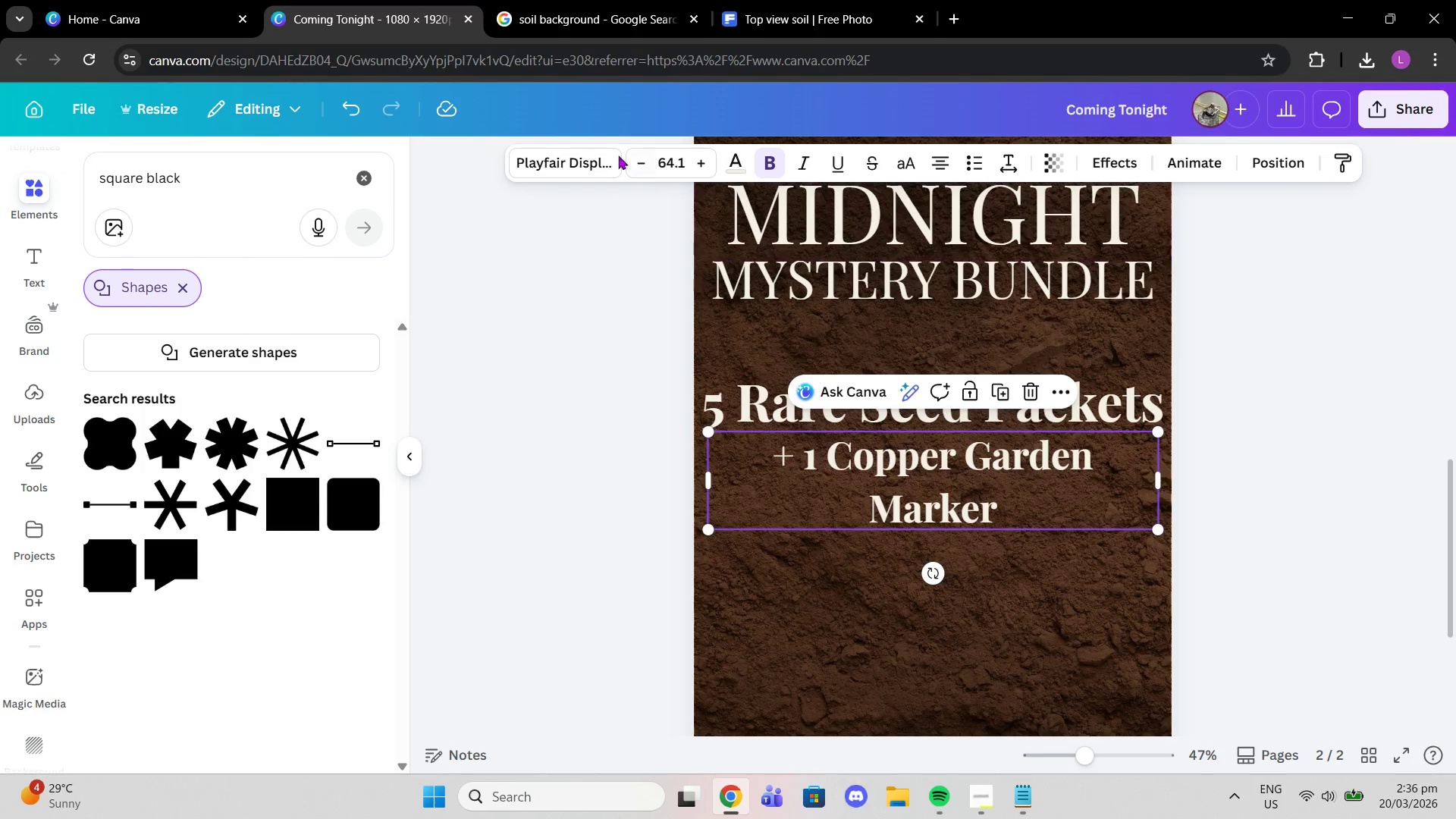 
double_click([645, 164])
 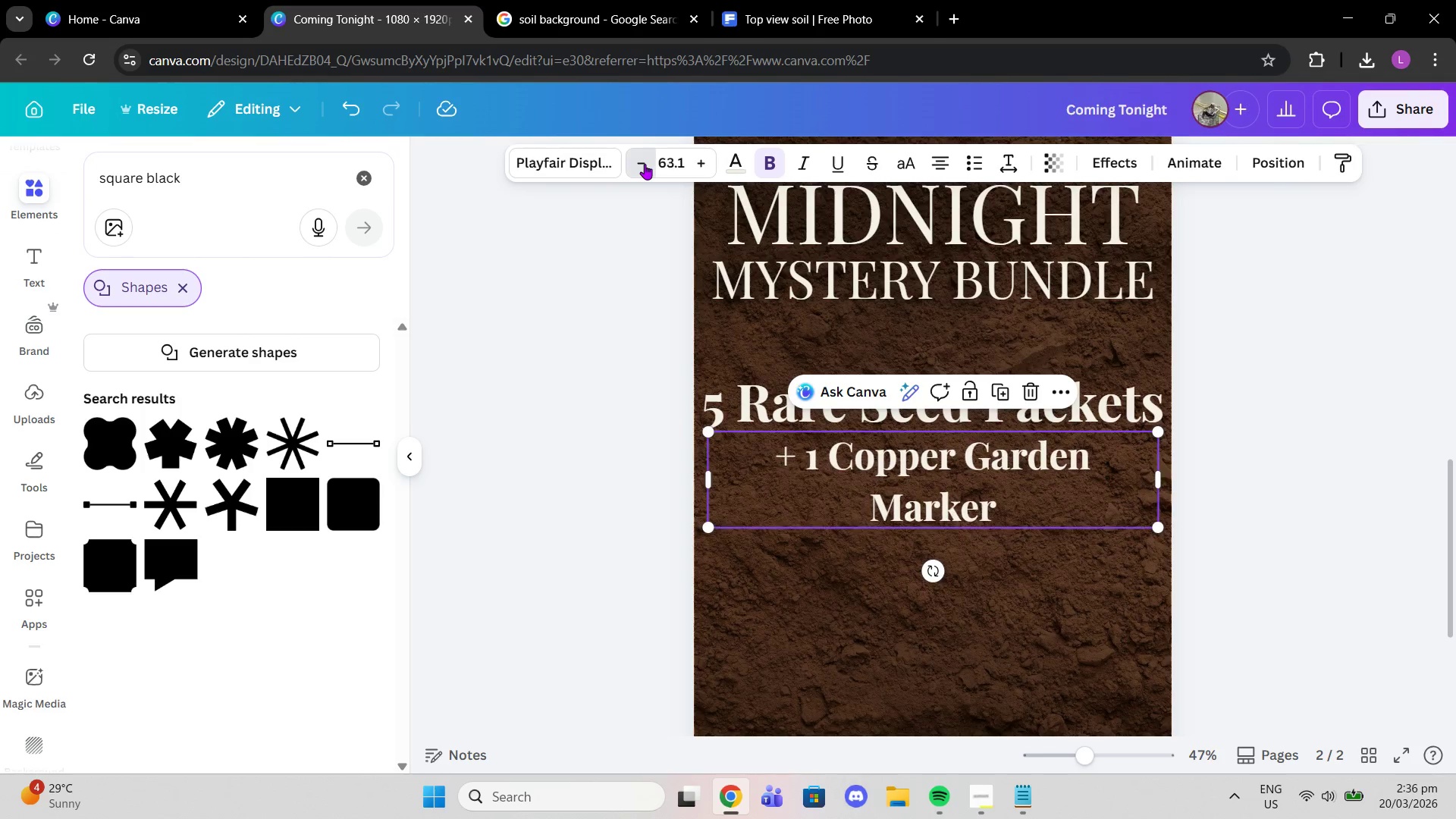 
triple_click([645, 164])
 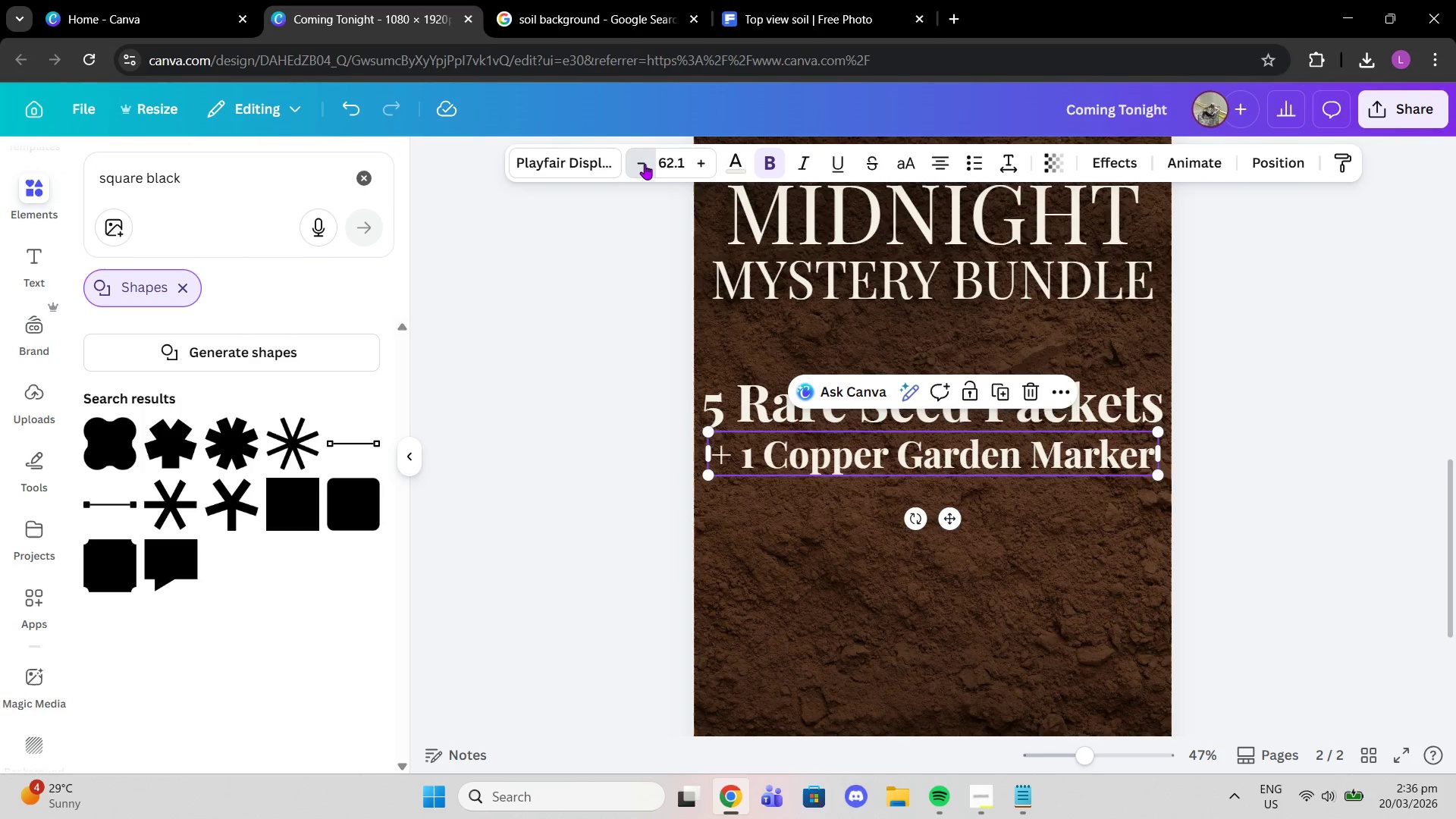 
triple_click([645, 164])
 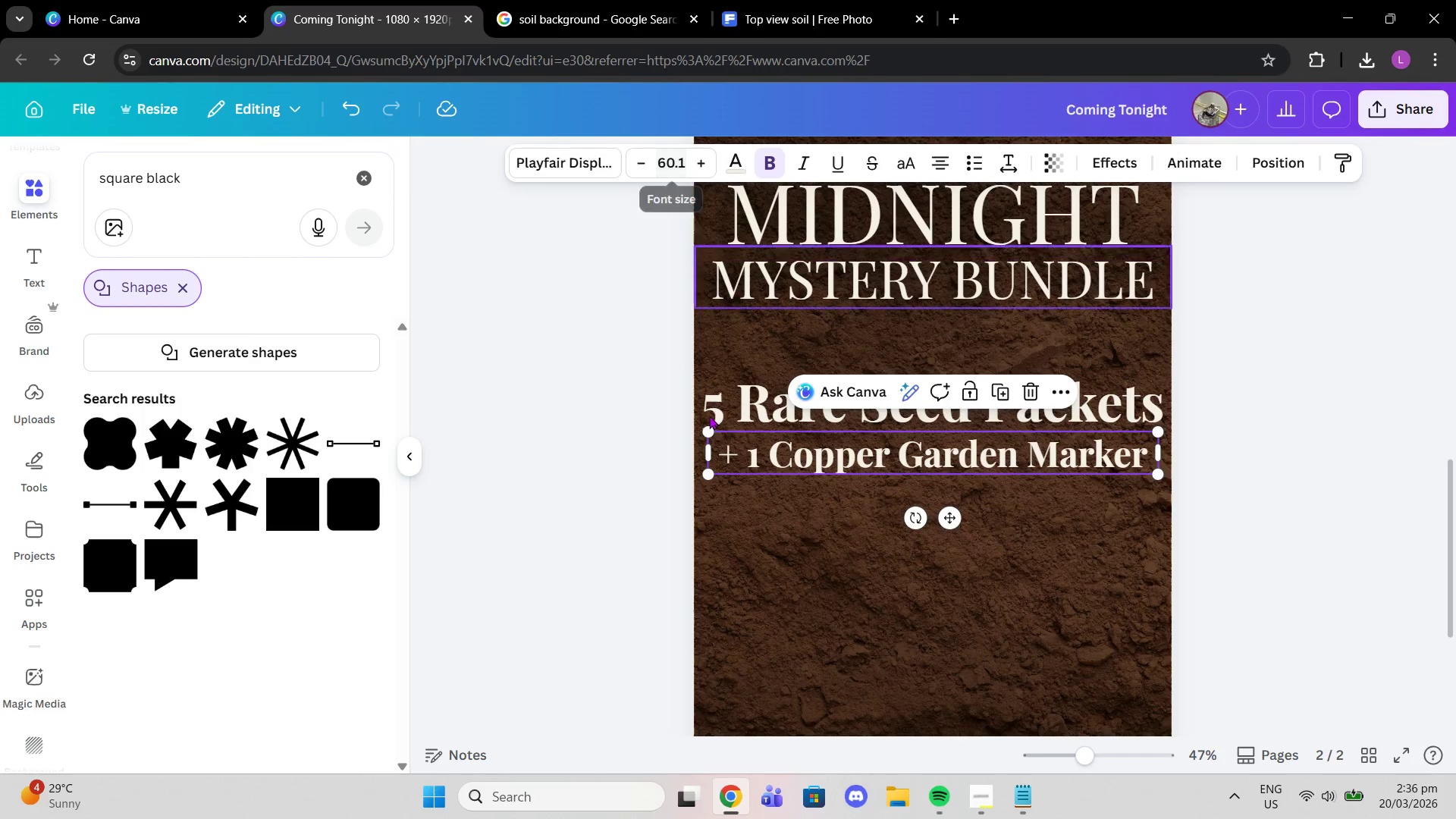 
left_click([716, 411])
 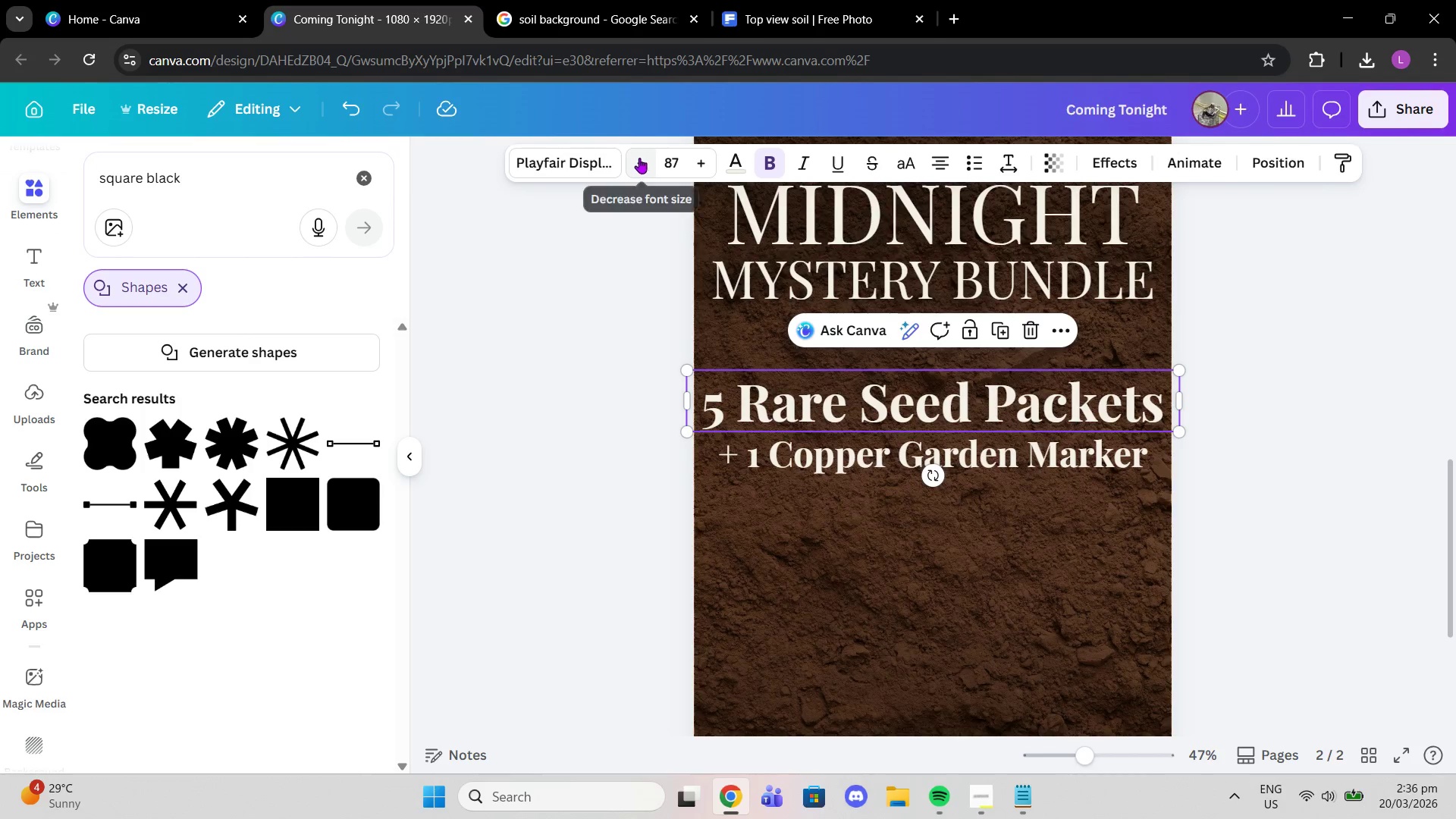 
double_click([641, 160])
 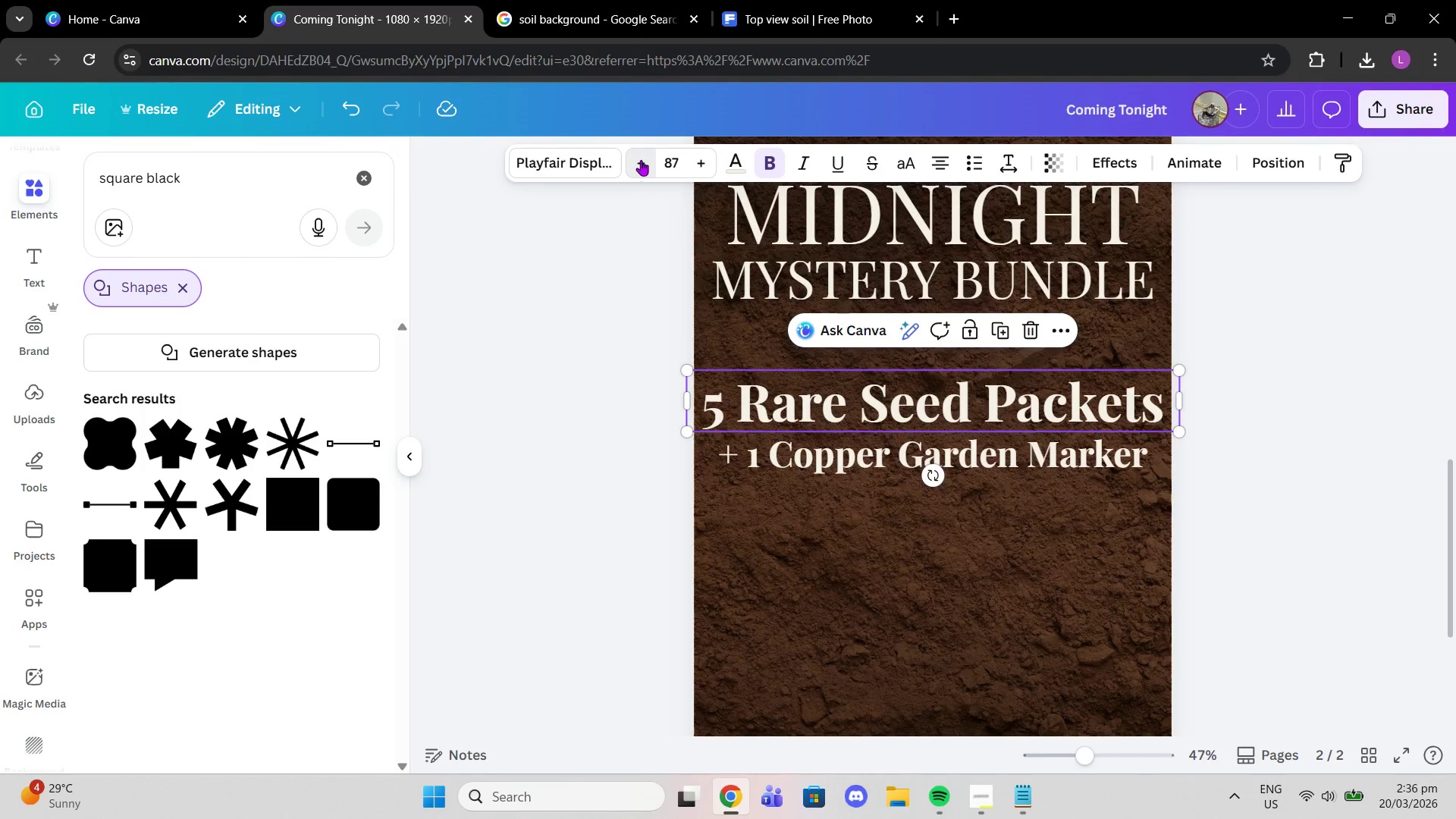 
triple_click([641, 160])
 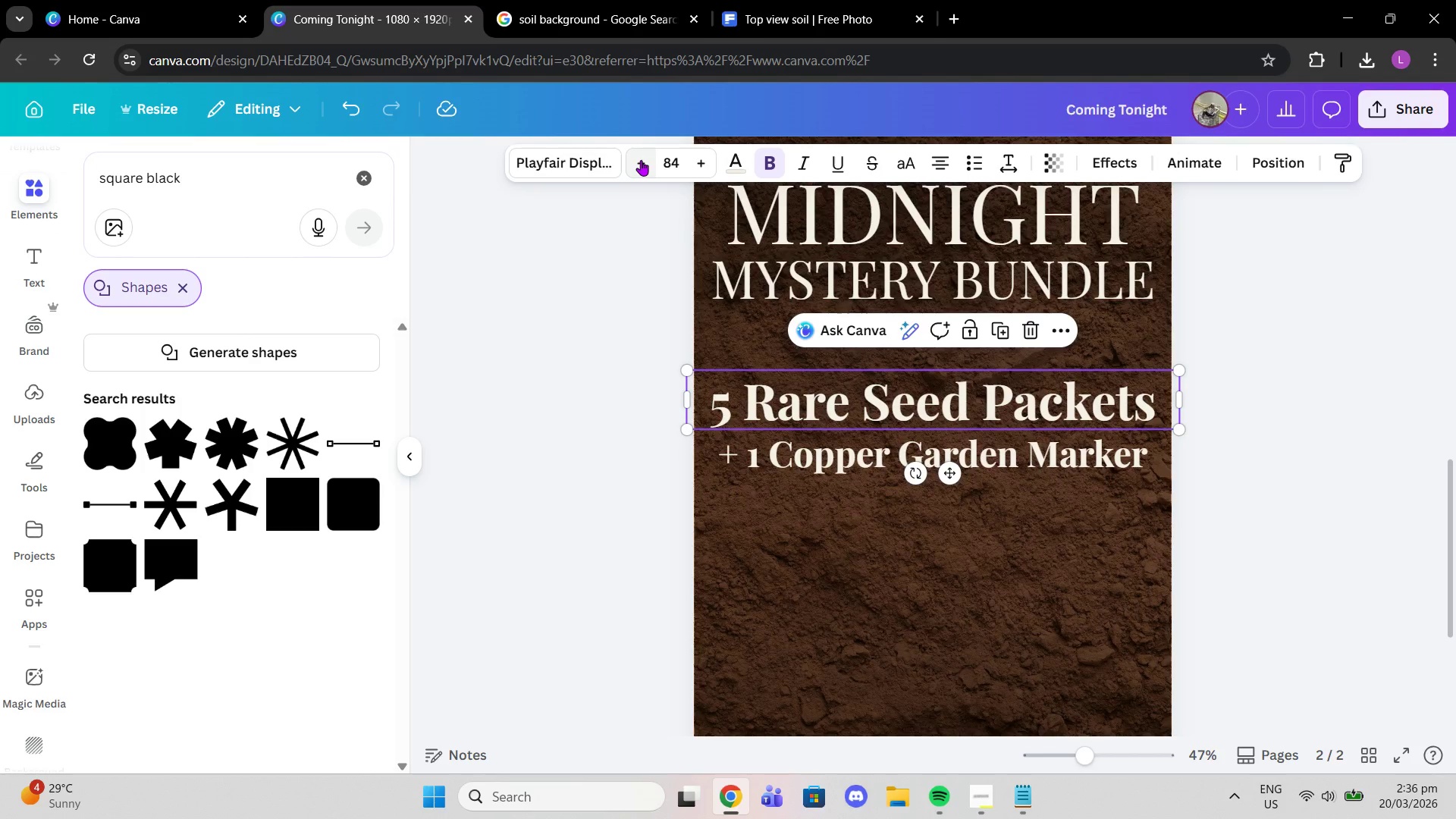 
left_click([641, 160])
 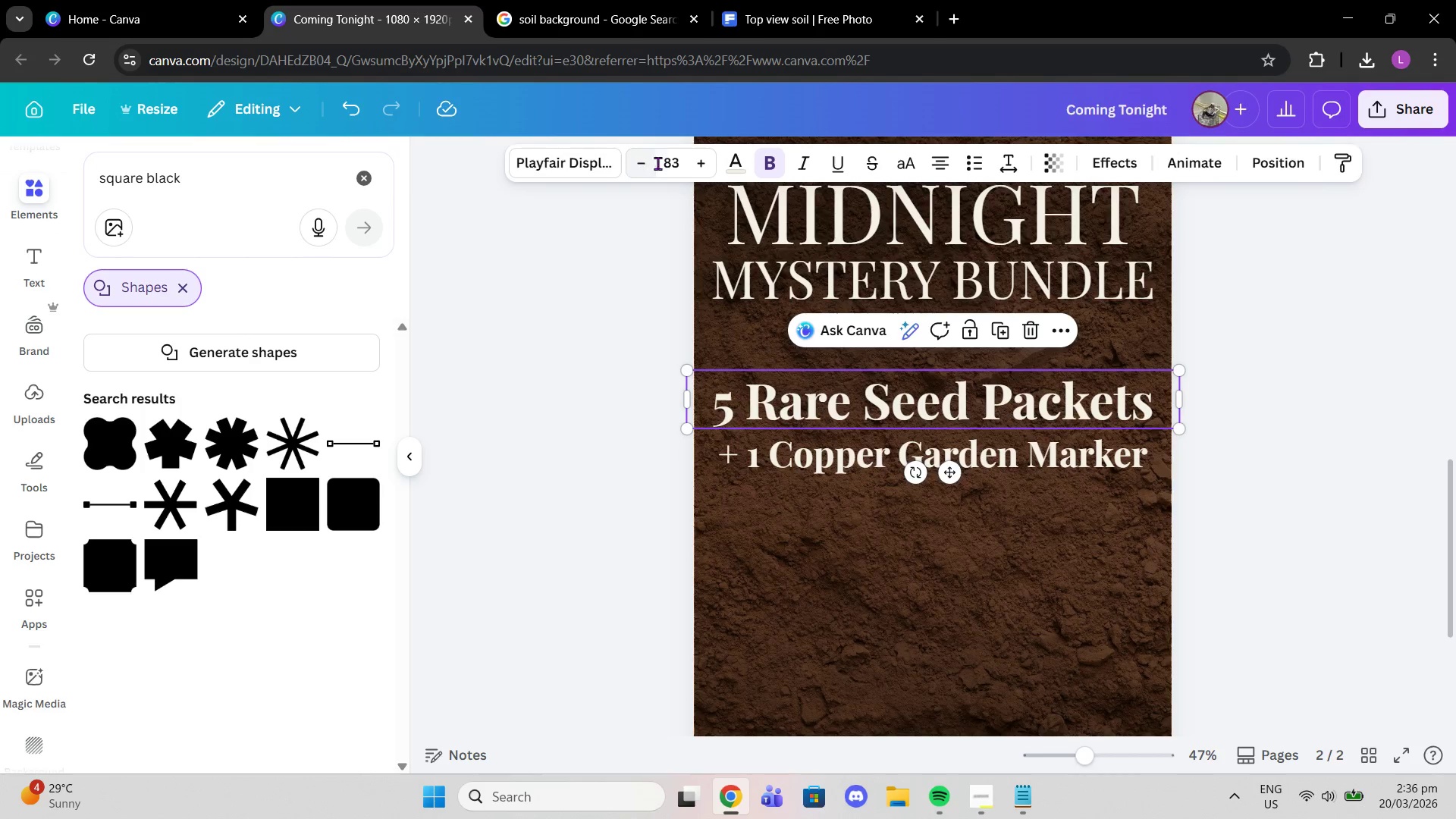 
left_click([697, 165])
 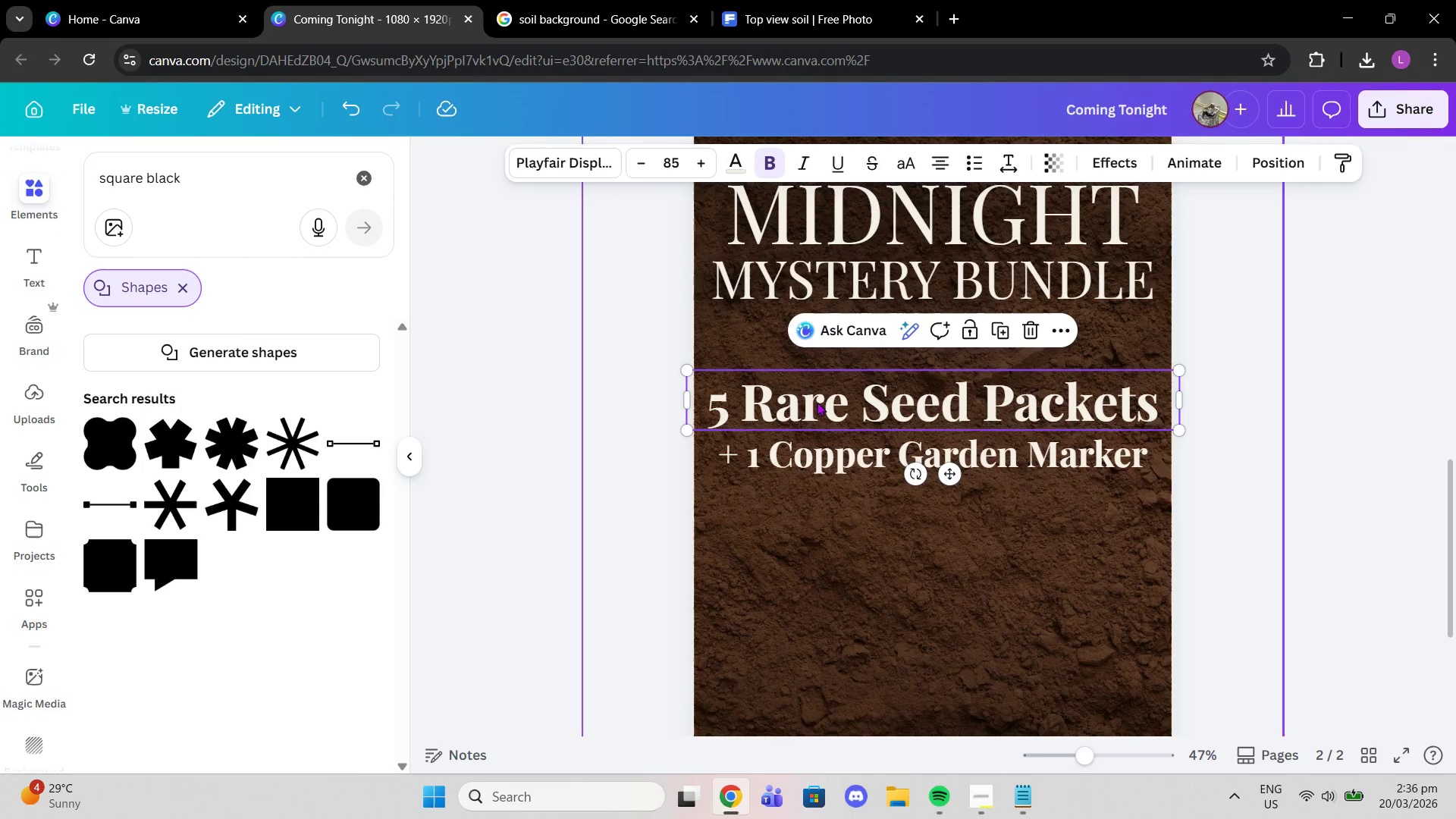 
left_click([860, 460])
 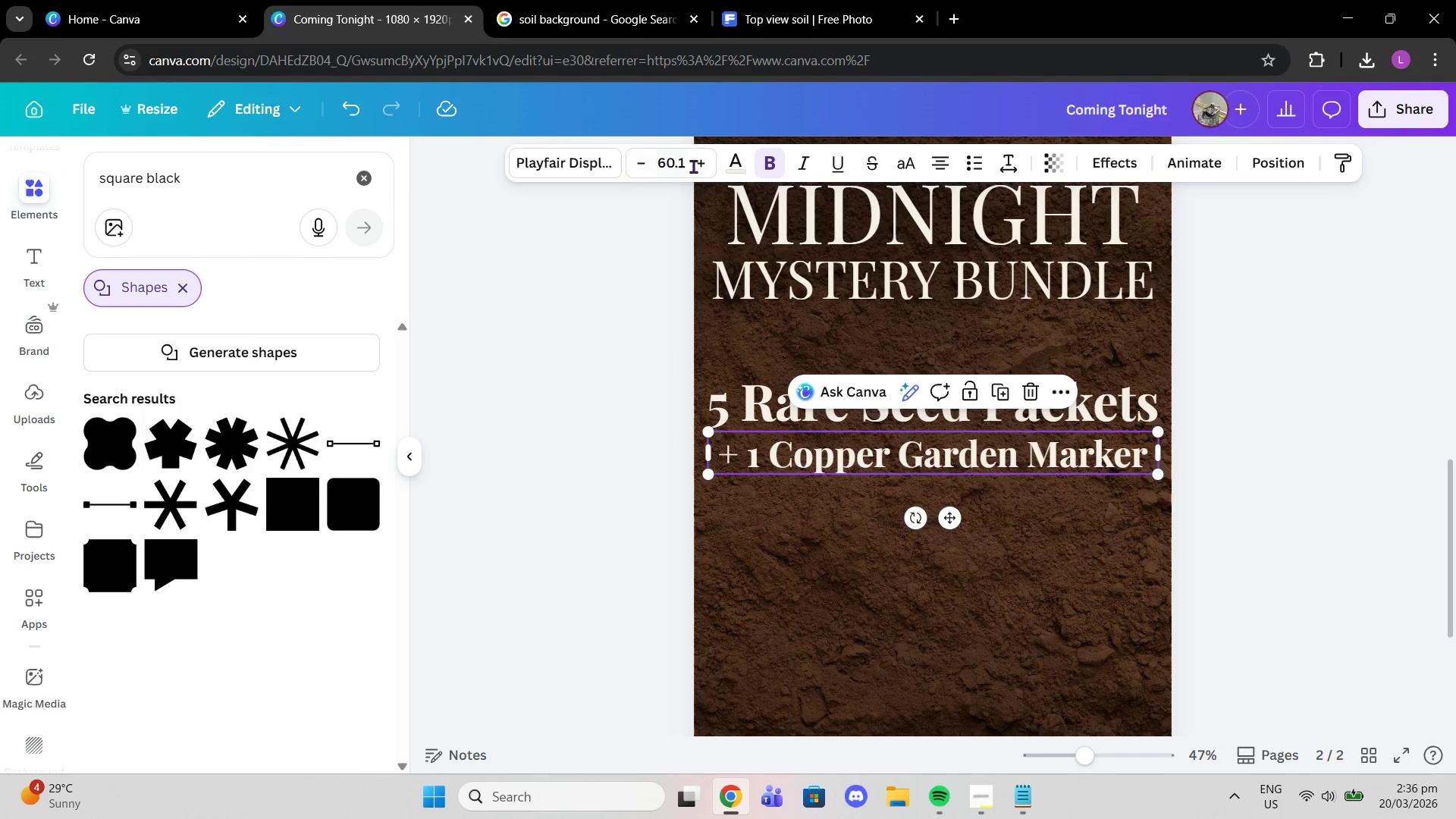 
left_click([709, 171])
 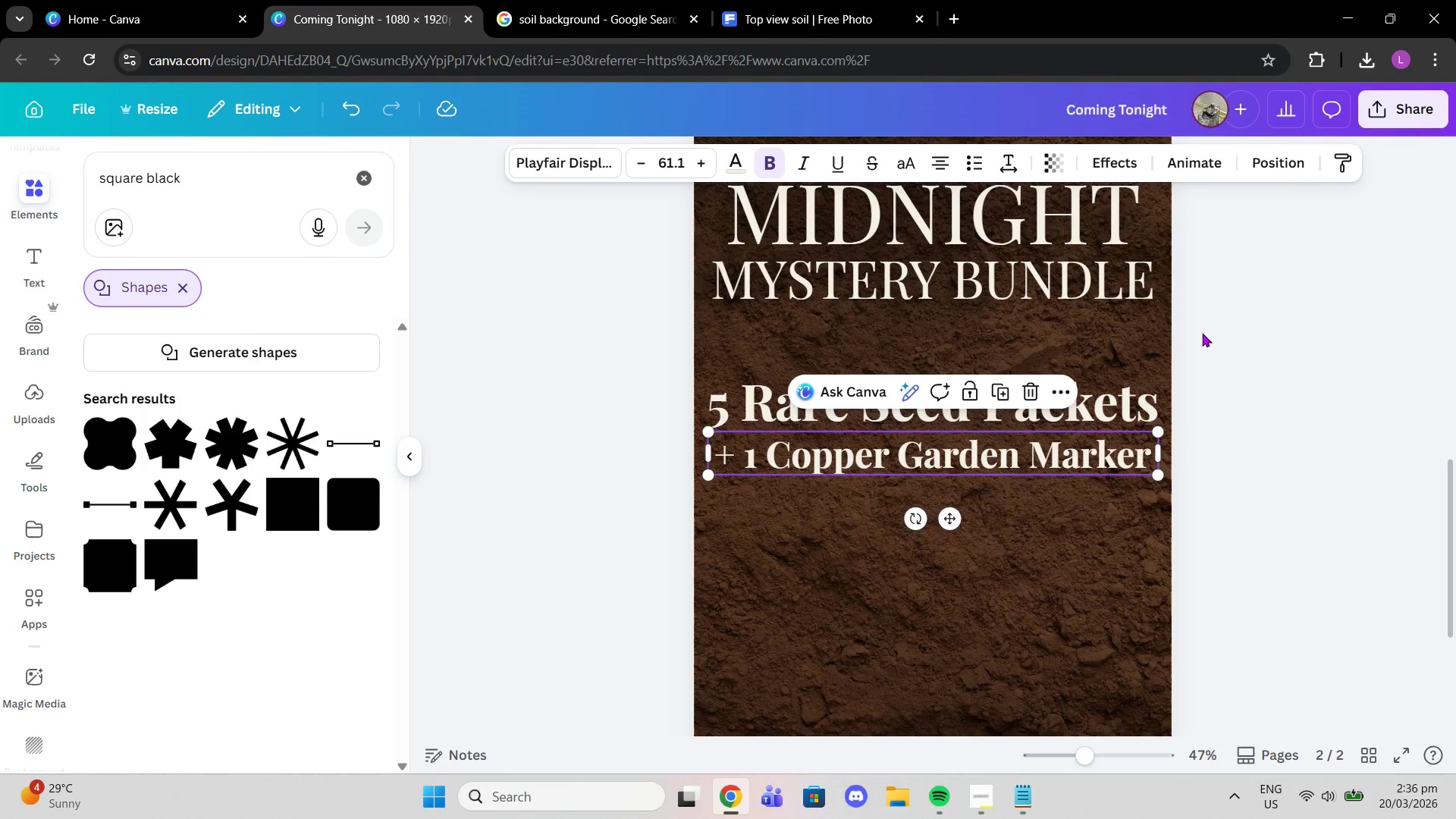 
double_click([1254, 328])
 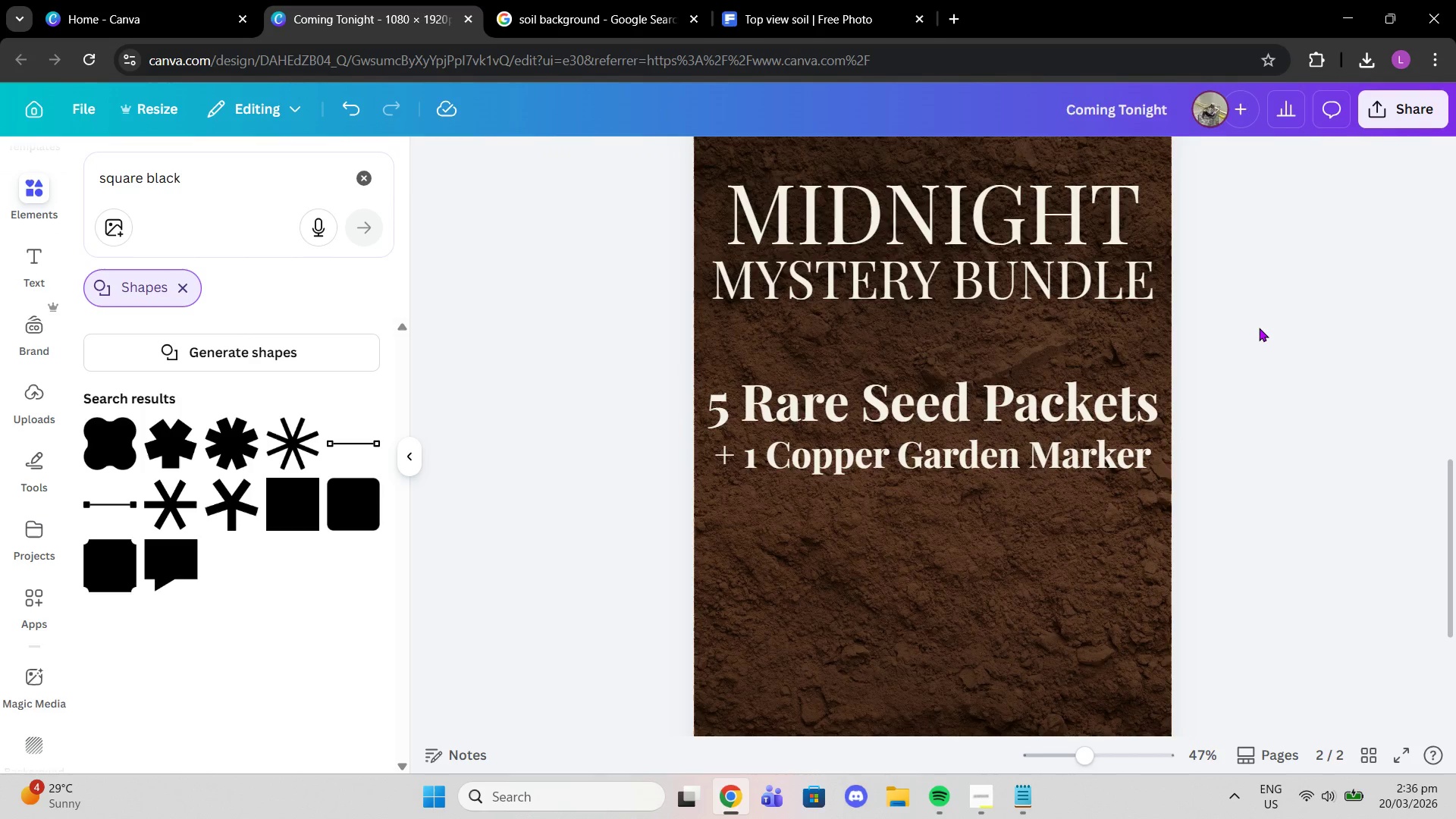 
scroll: coordinate [1264, 325], scroll_direction: down, amount: 3.0
 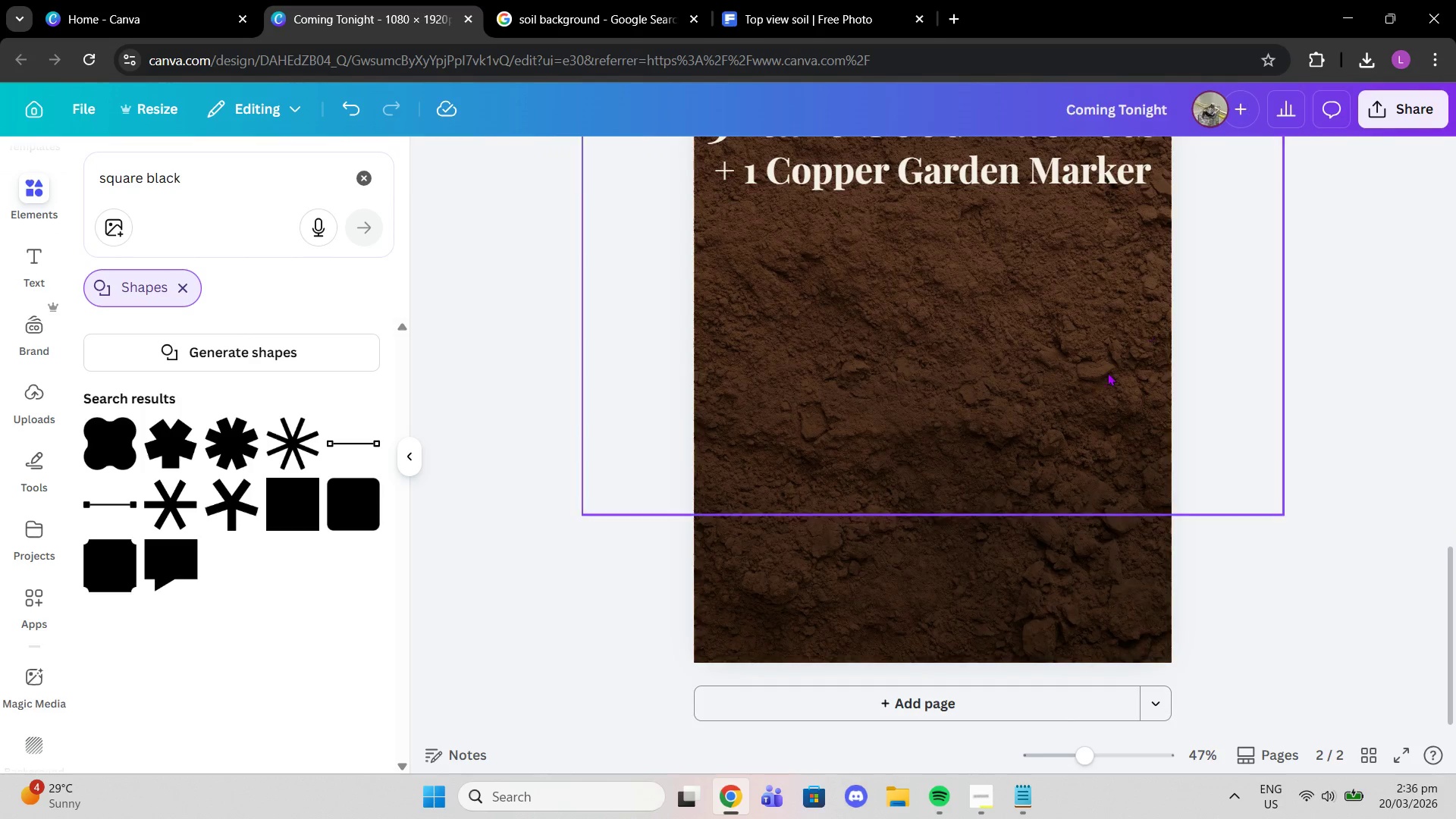 
scroll: coordinate [1075, 396], scroll_direction: up, amount: 2.0
 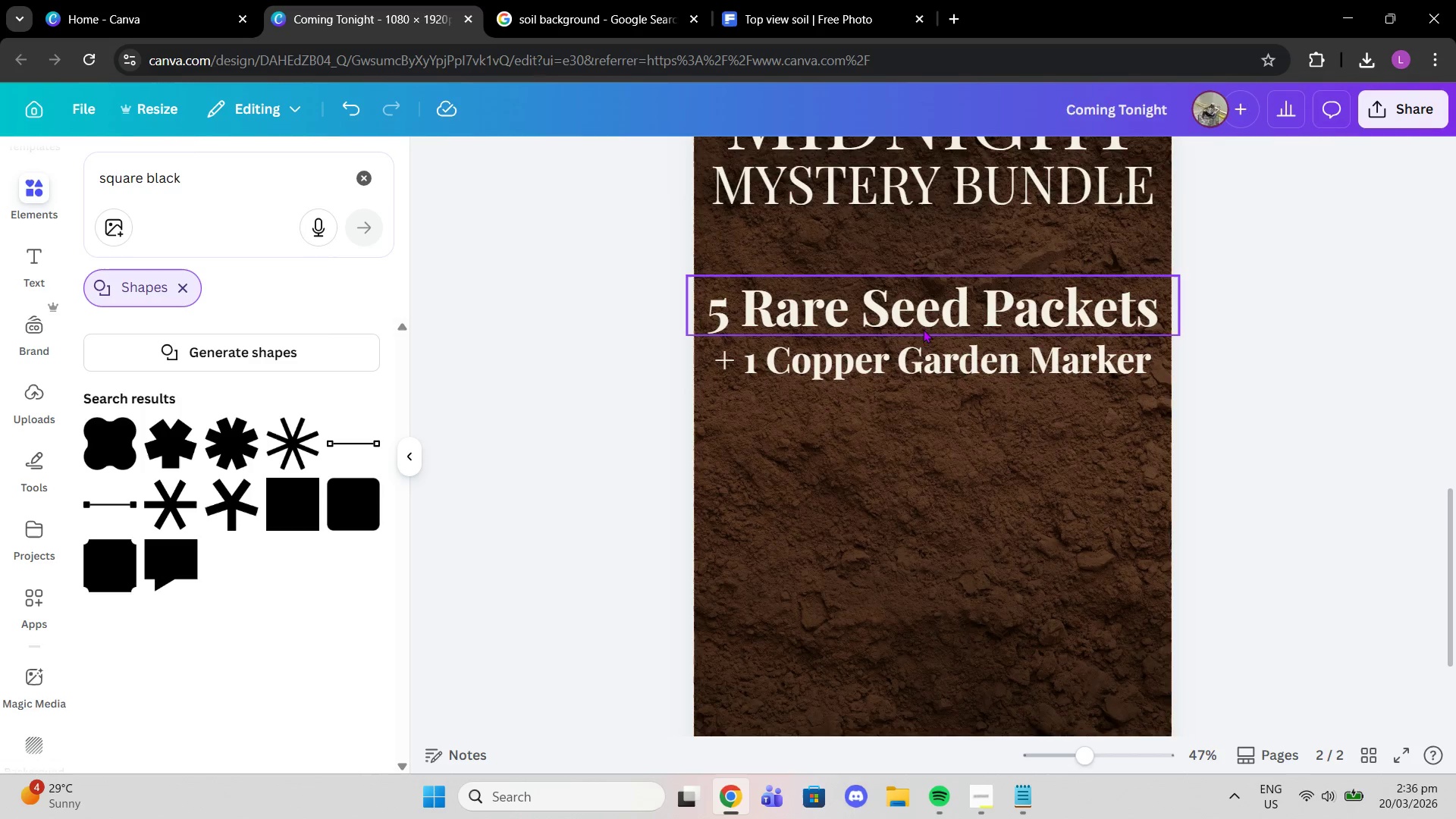 
left_click_drag(start_coordinate=[919, 321], to_coordinate=[921, 314])
 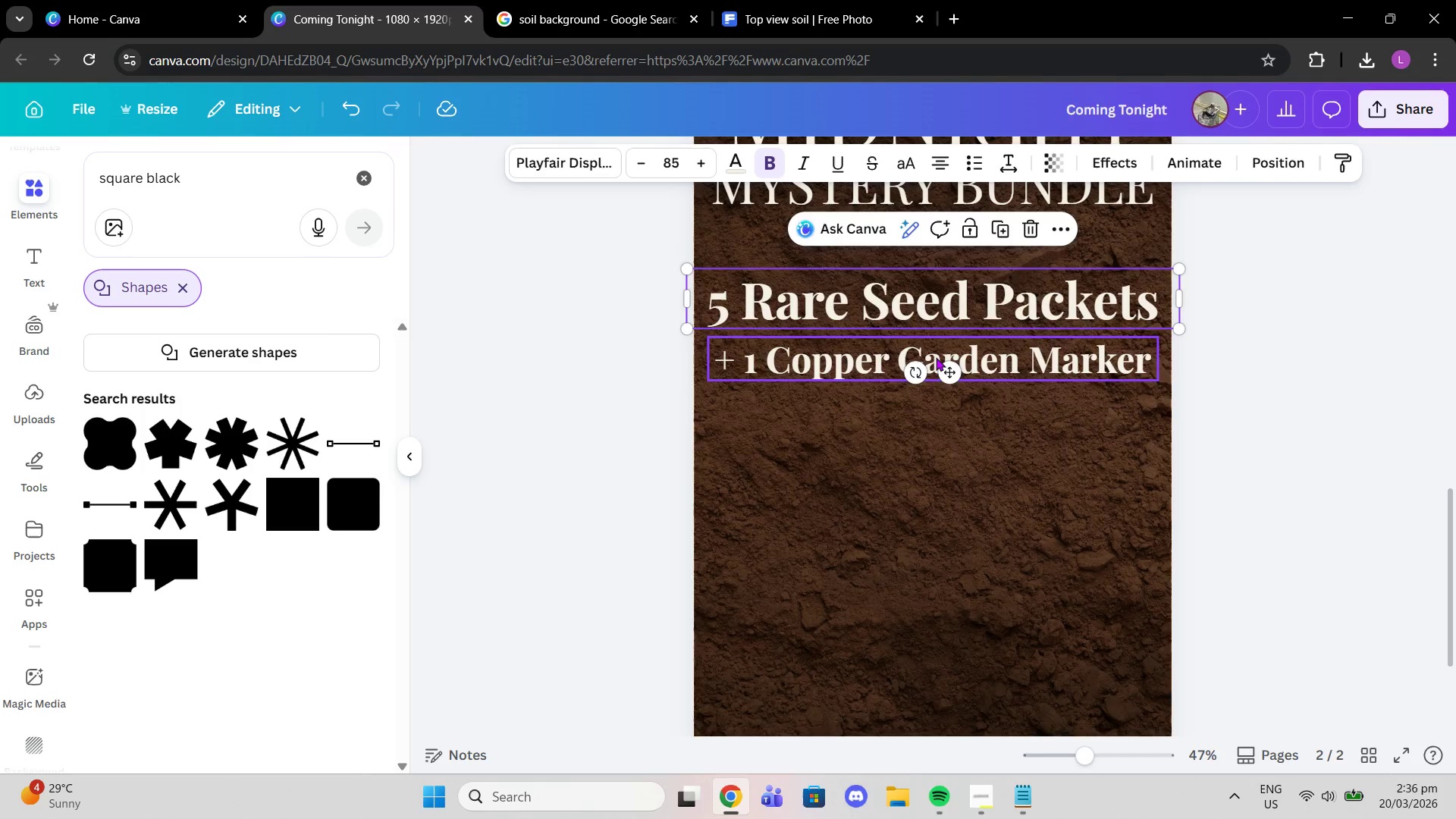 
left_click_drag(start_coordinate=[936, 357], to_coordinate=[934, 343])
 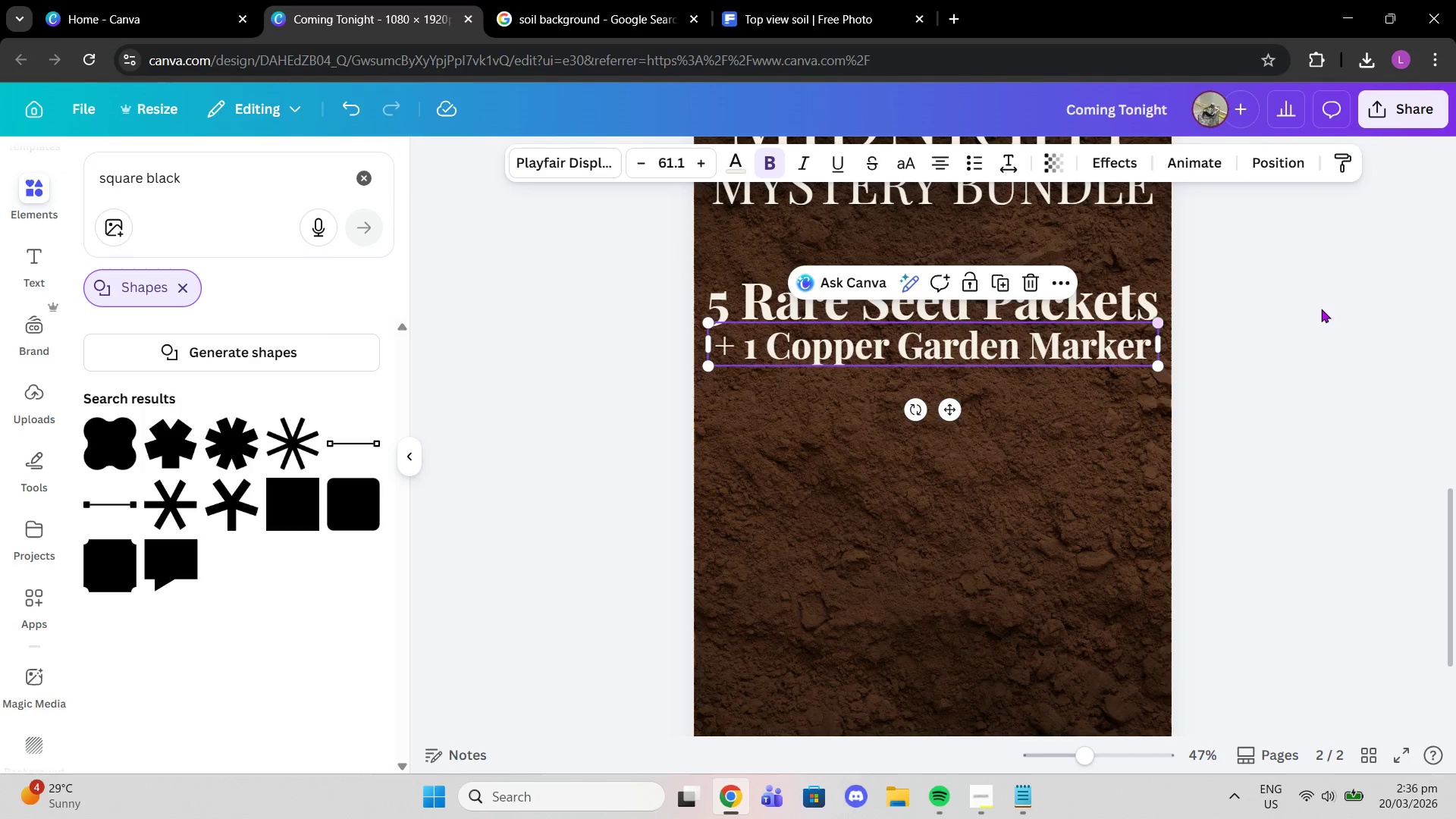 
left_click([1323, 309])
 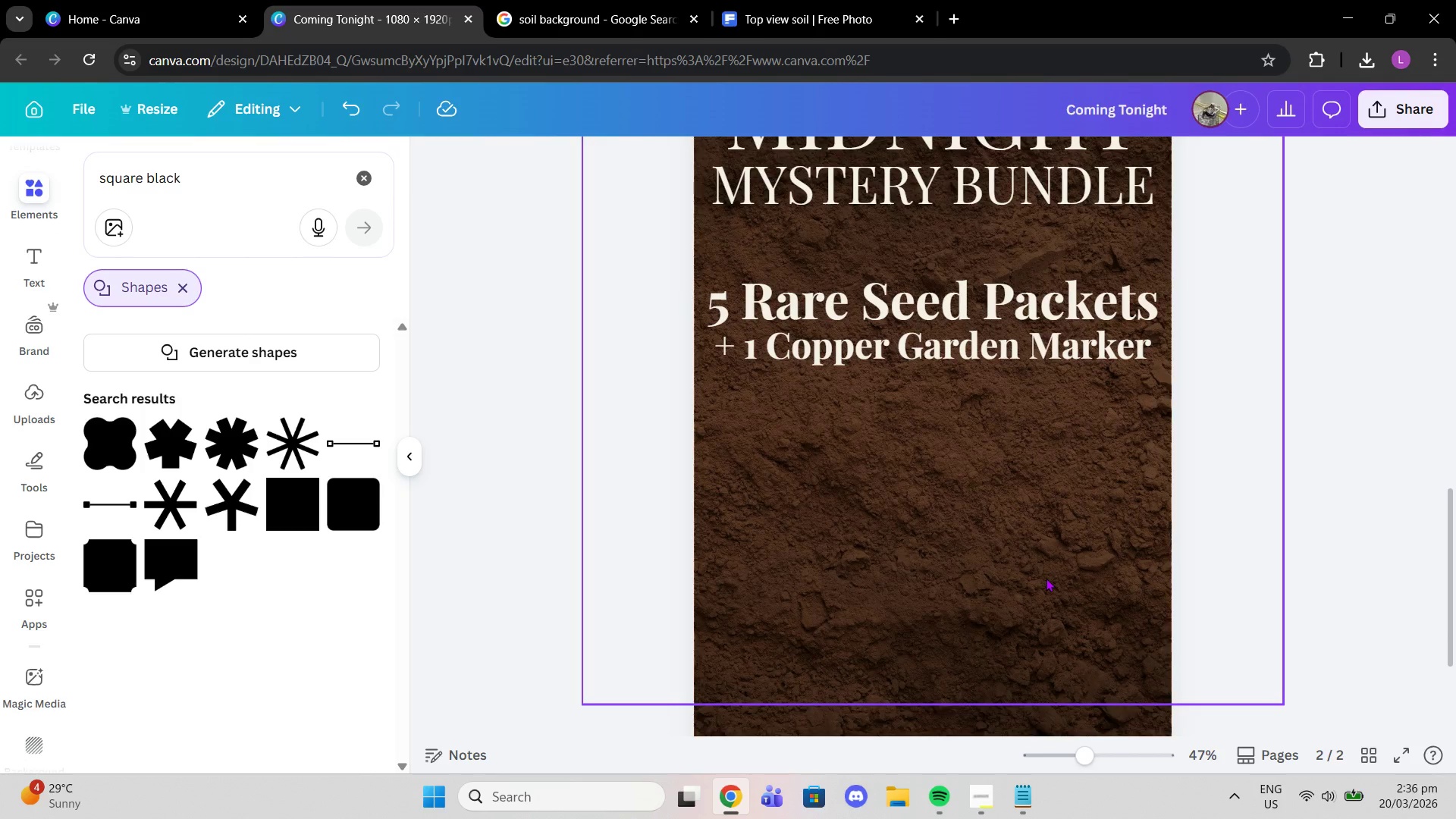 
wait(7.38)
 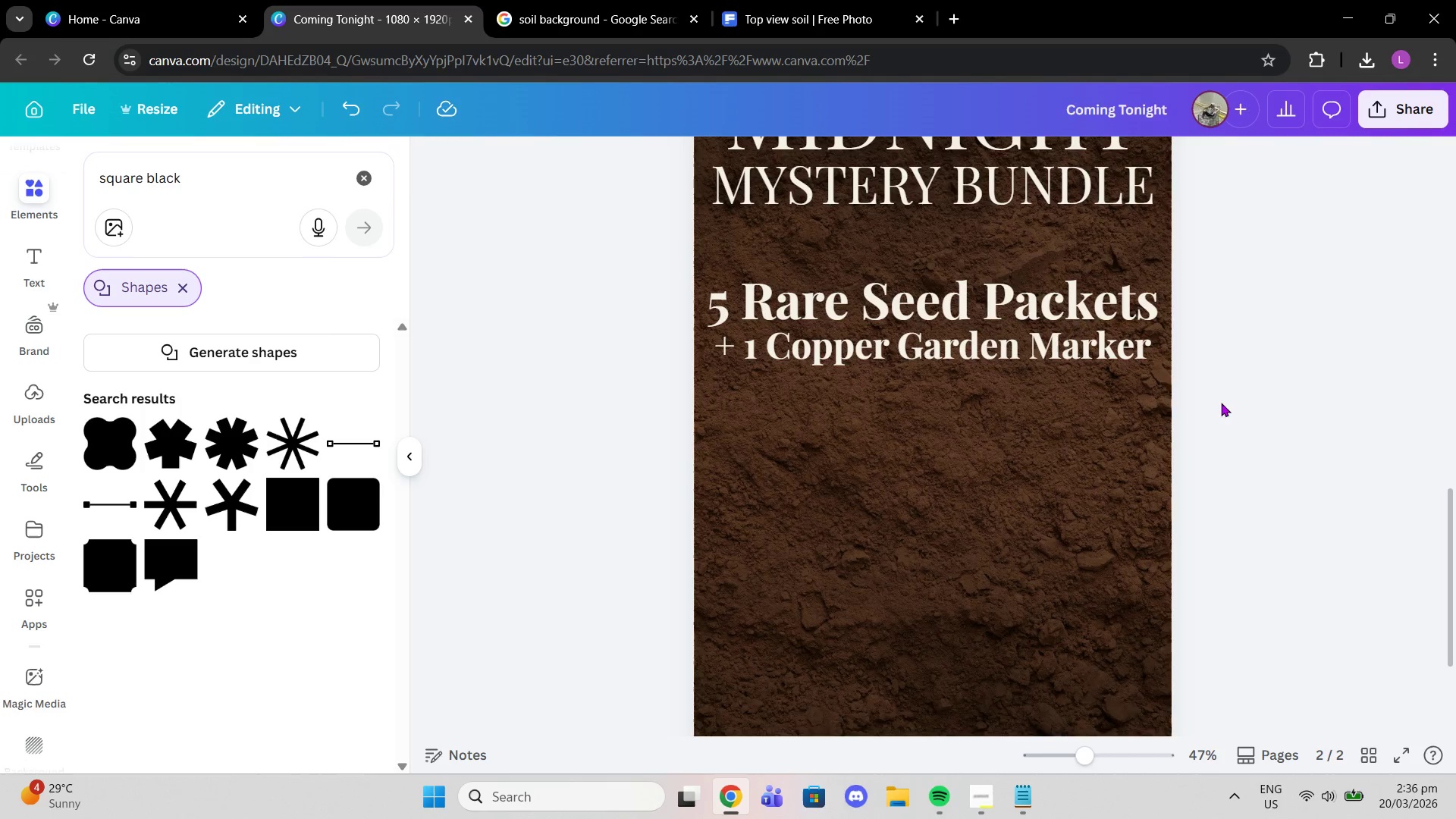 
left_click([1031, 790])
 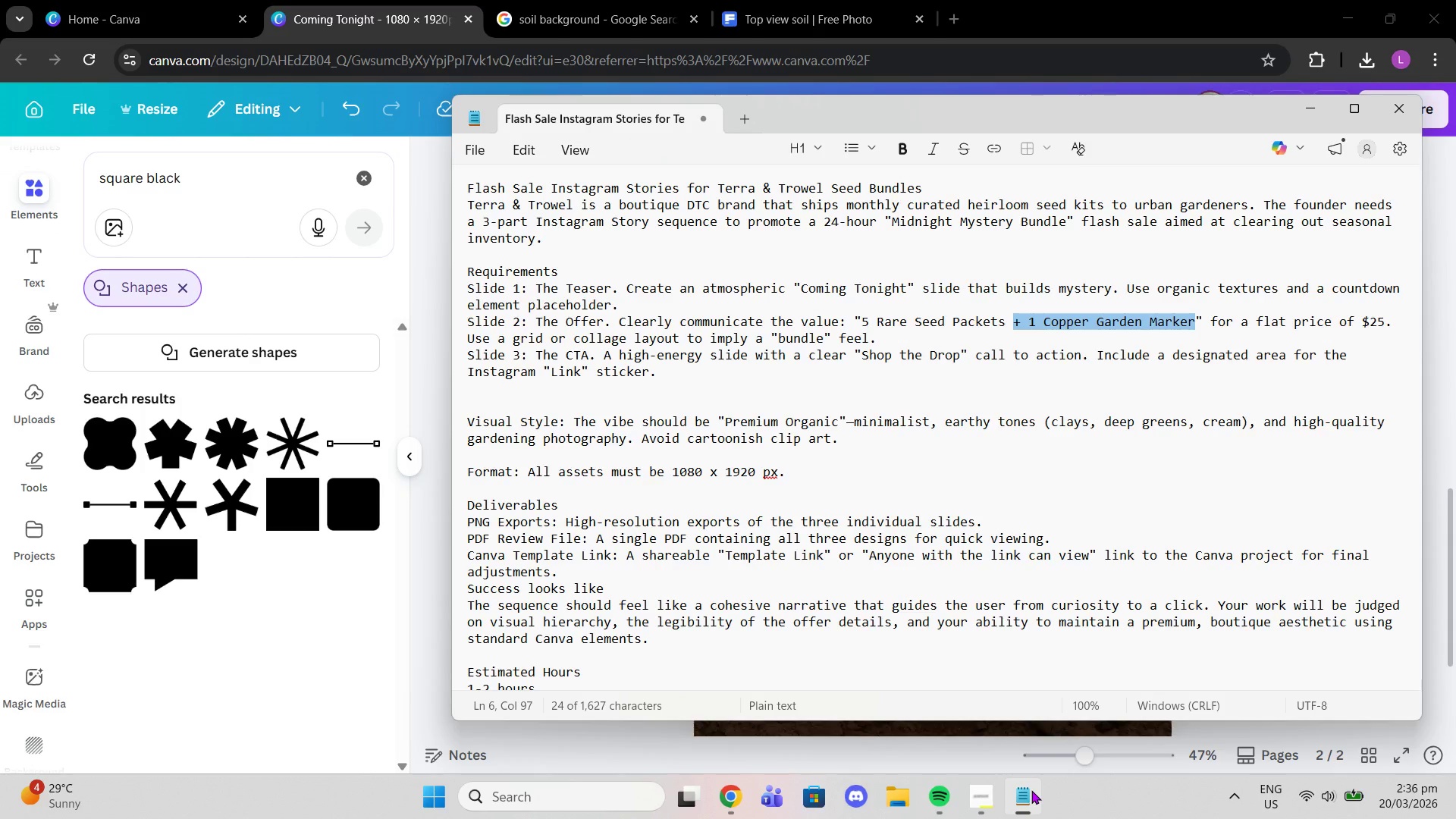 
left_click([1031, 790])
 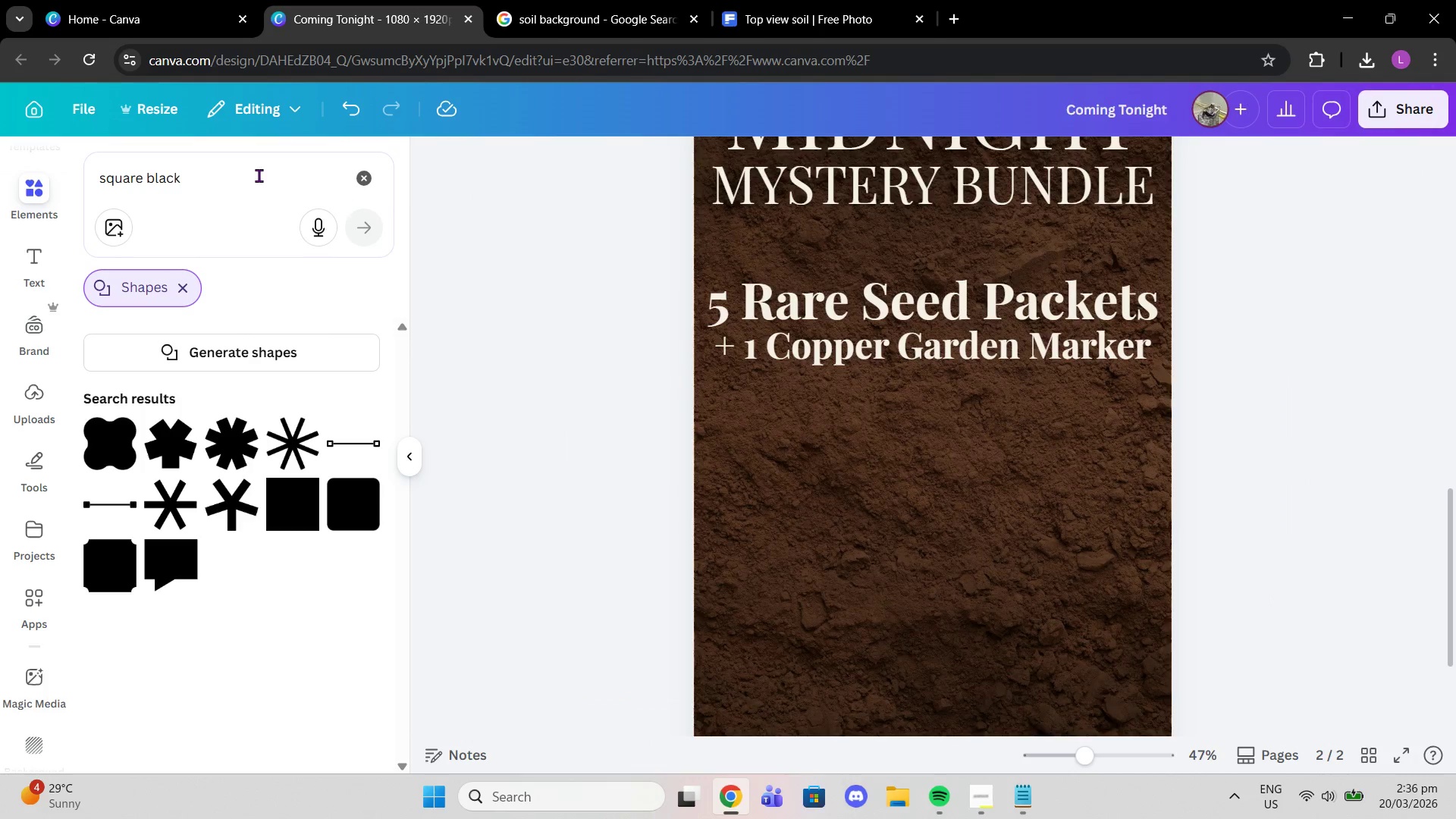 
left_click_drag(start_coordinate=[259, 175], to_coordinate=[83, 153])
 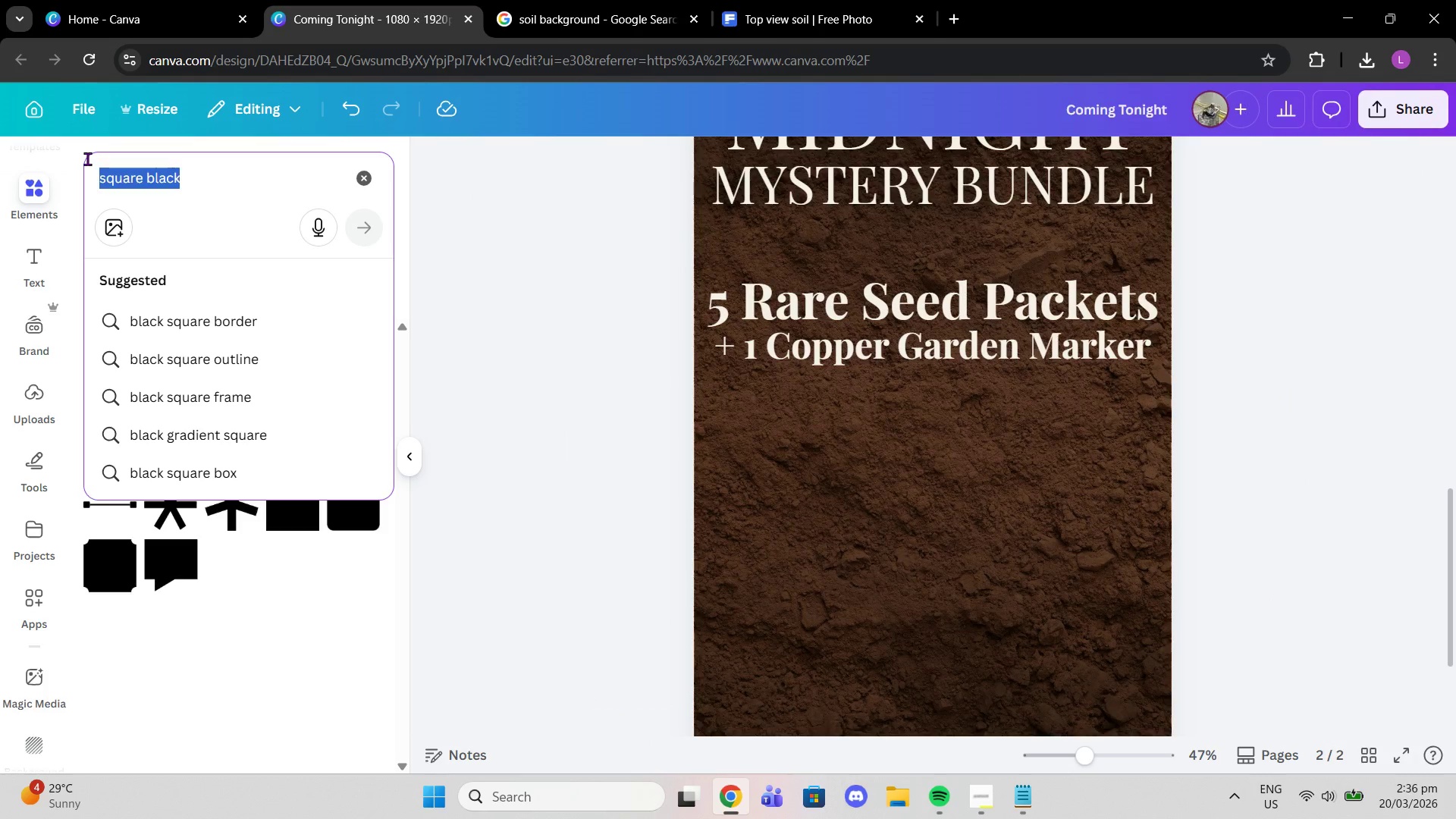 
type(seed packets)
 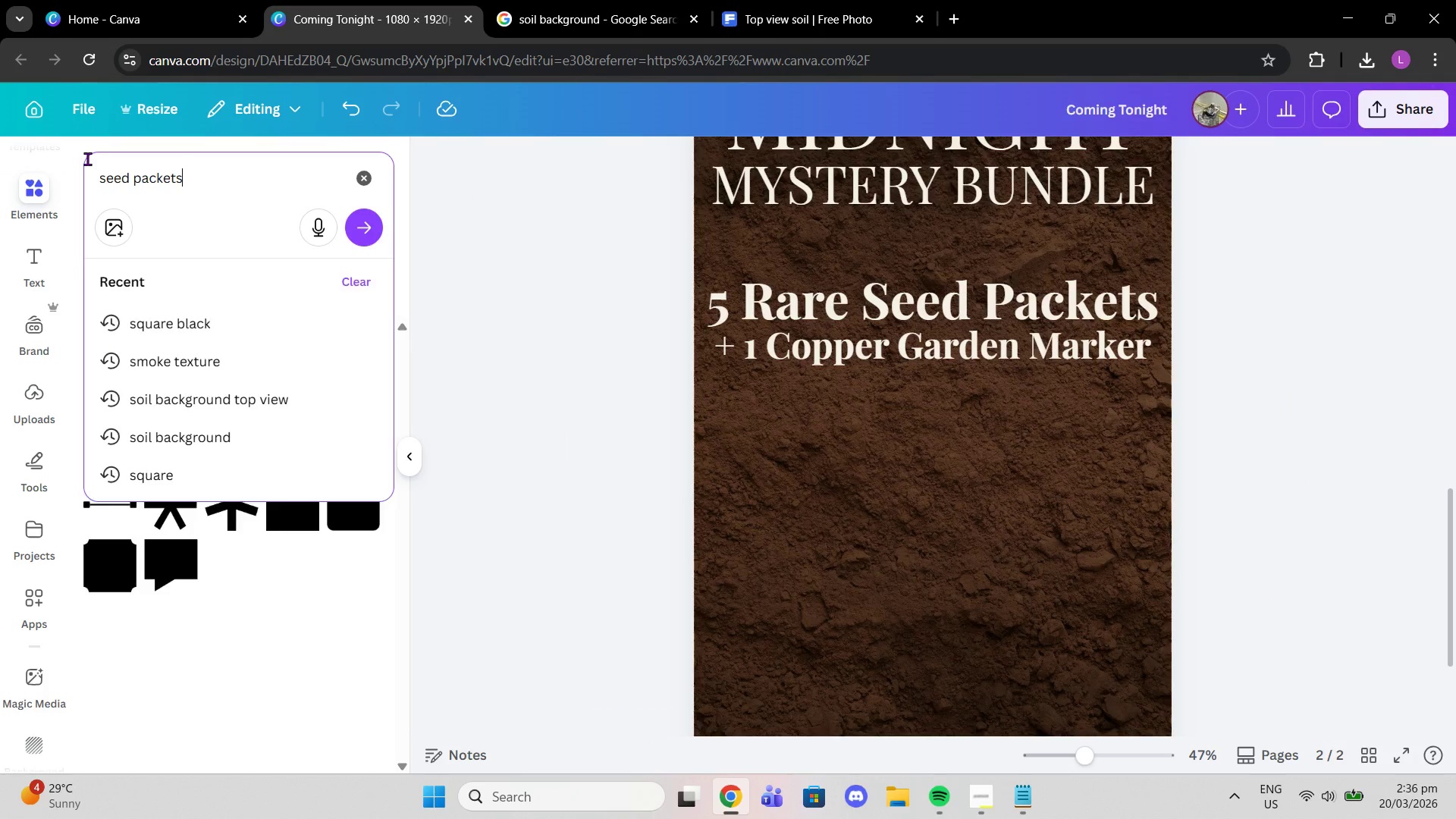 
key(Enter)
 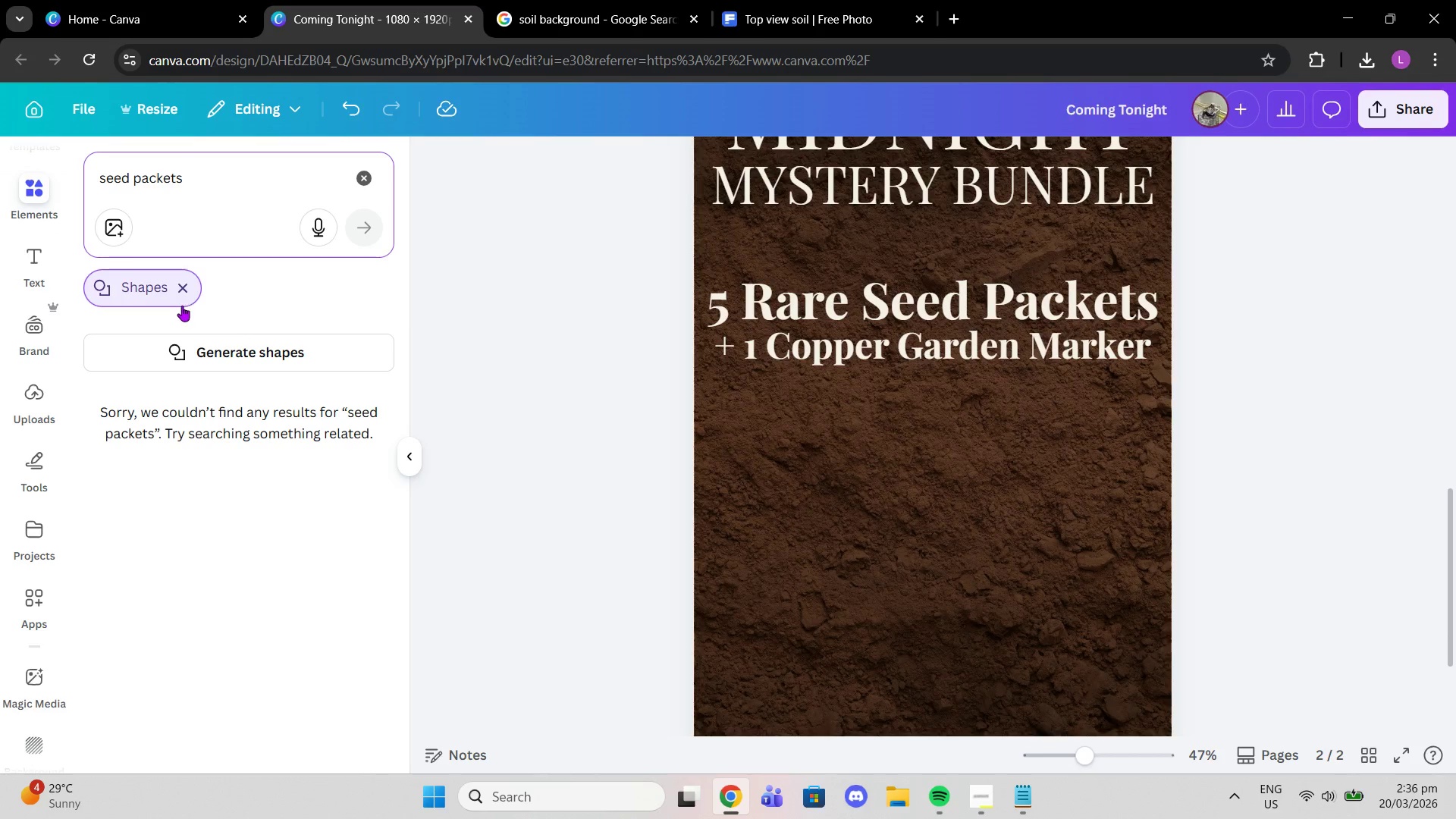 
left_click([182, 300])
 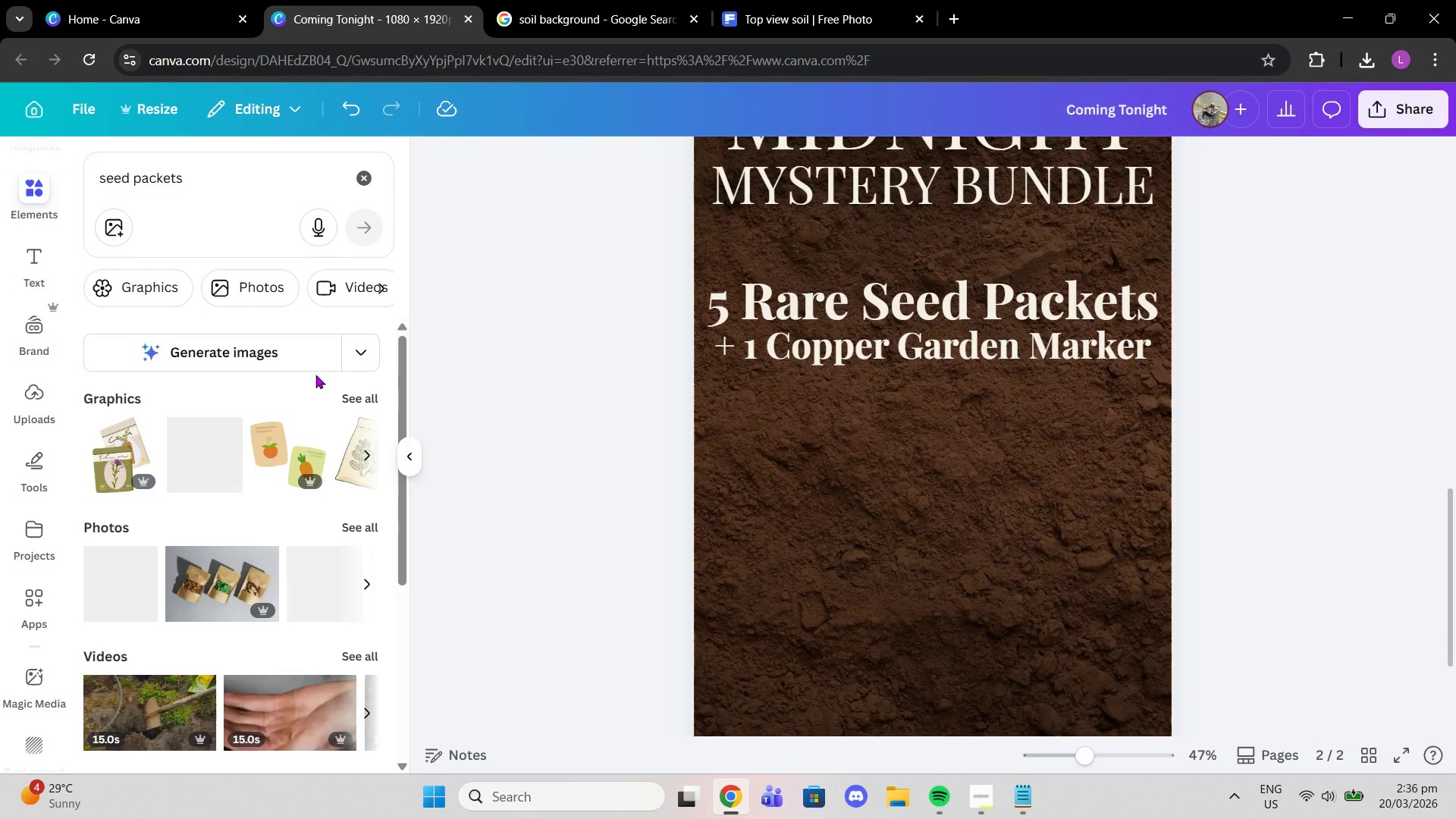 
left_click([362, 394])
 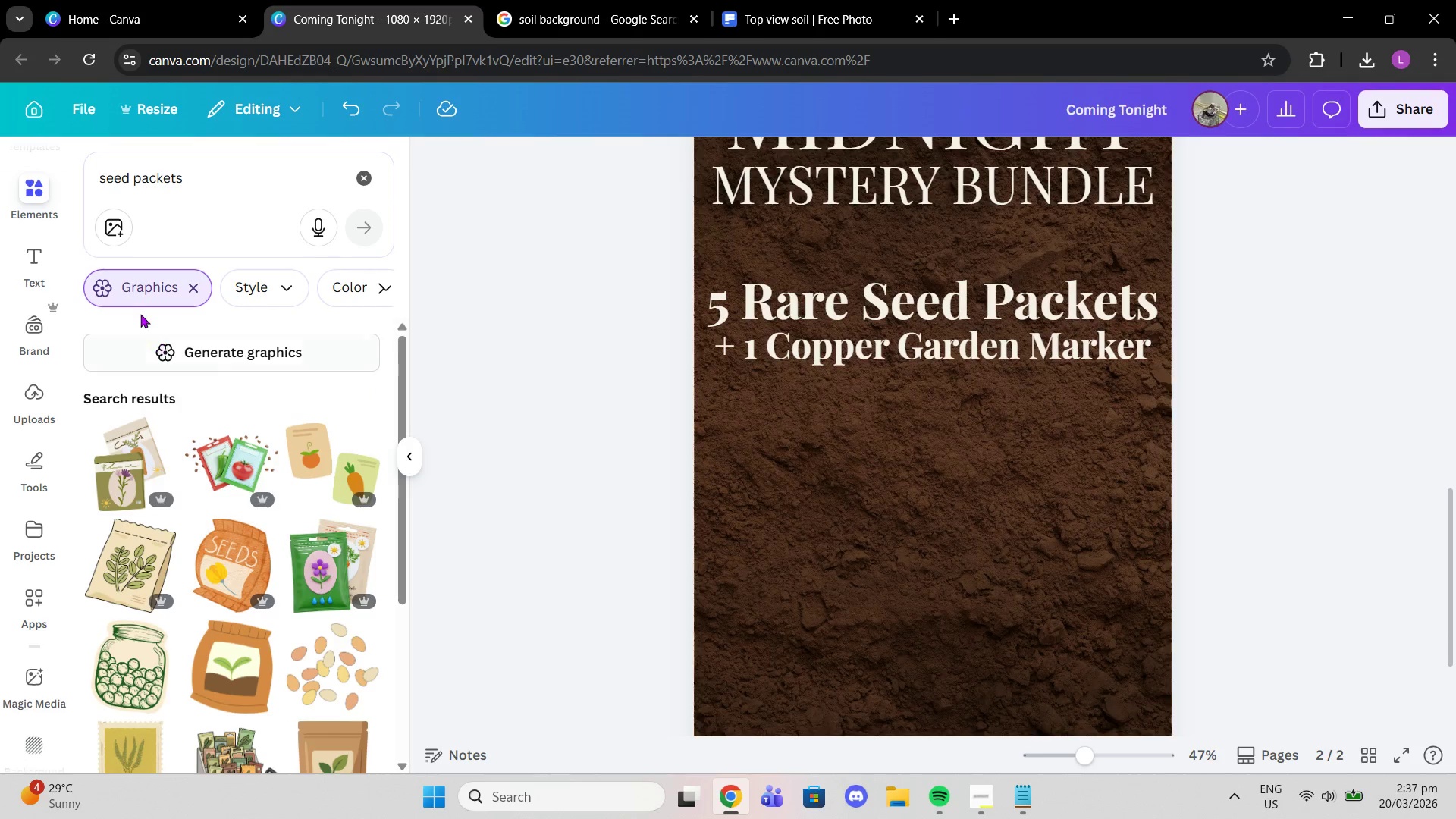 
left_click([193, 286])
 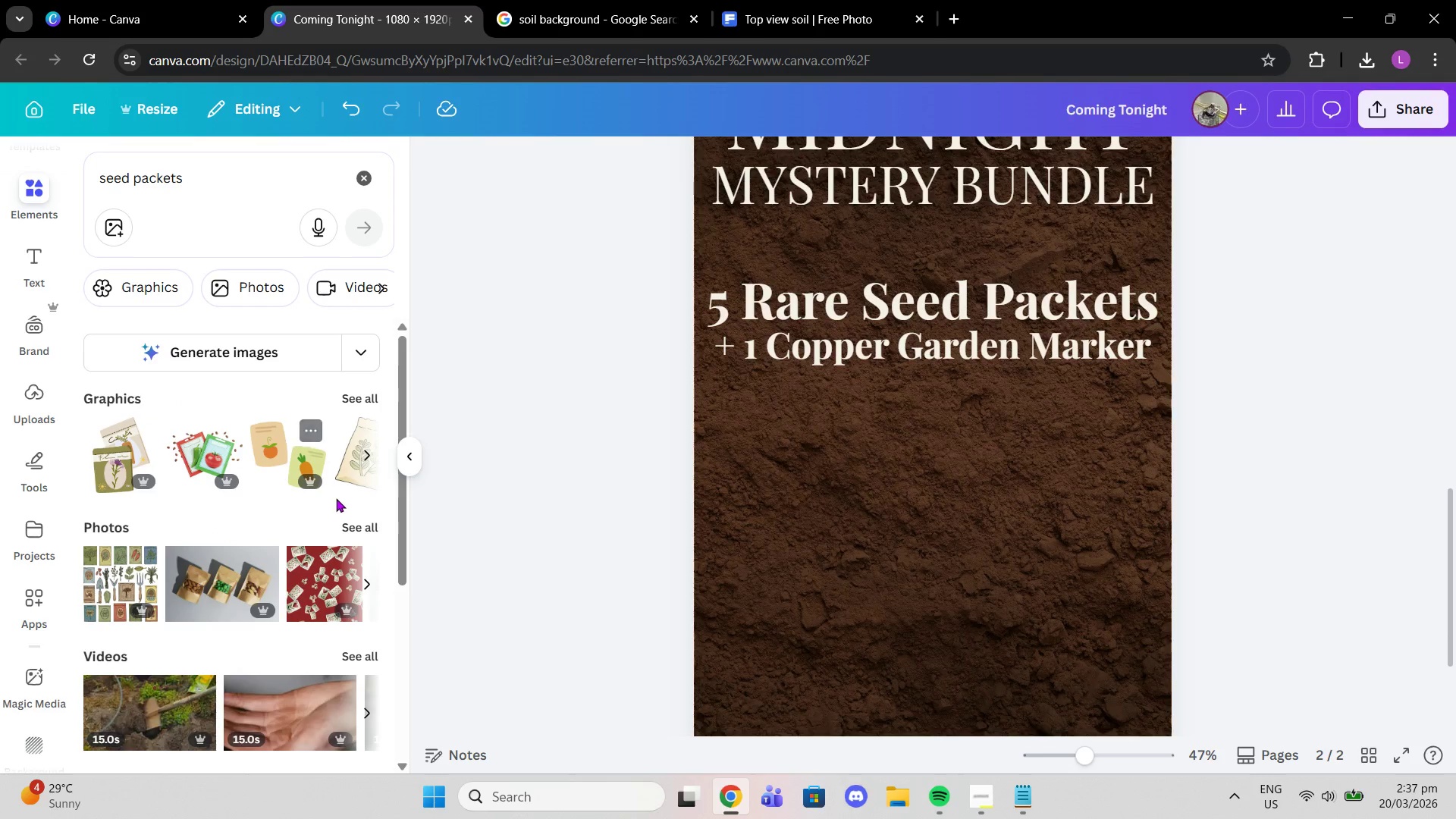 
left_click([344, 535])
 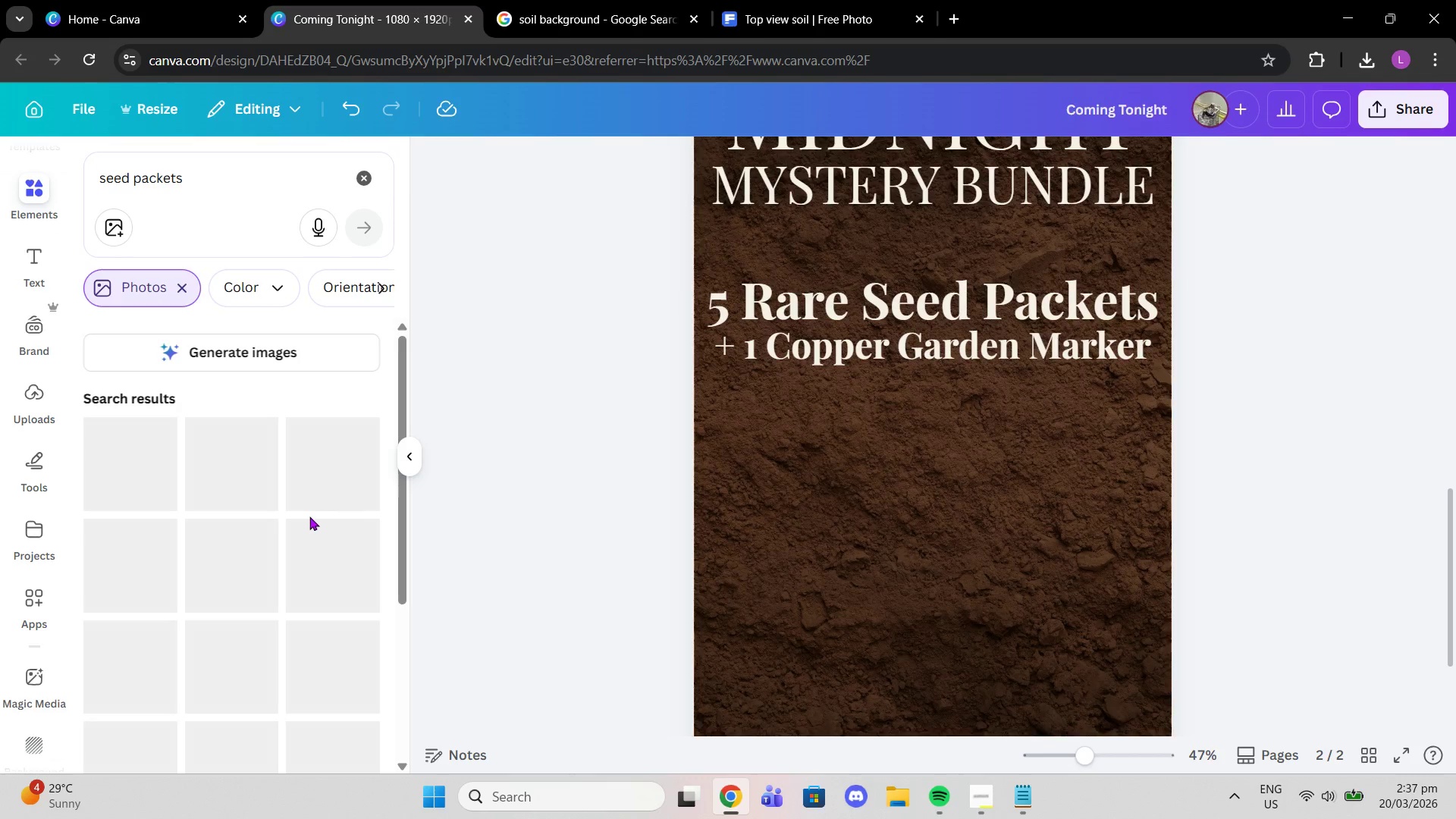 
scroll: coordinate [300, 506], scroll_direction: down, amount: 1.0
 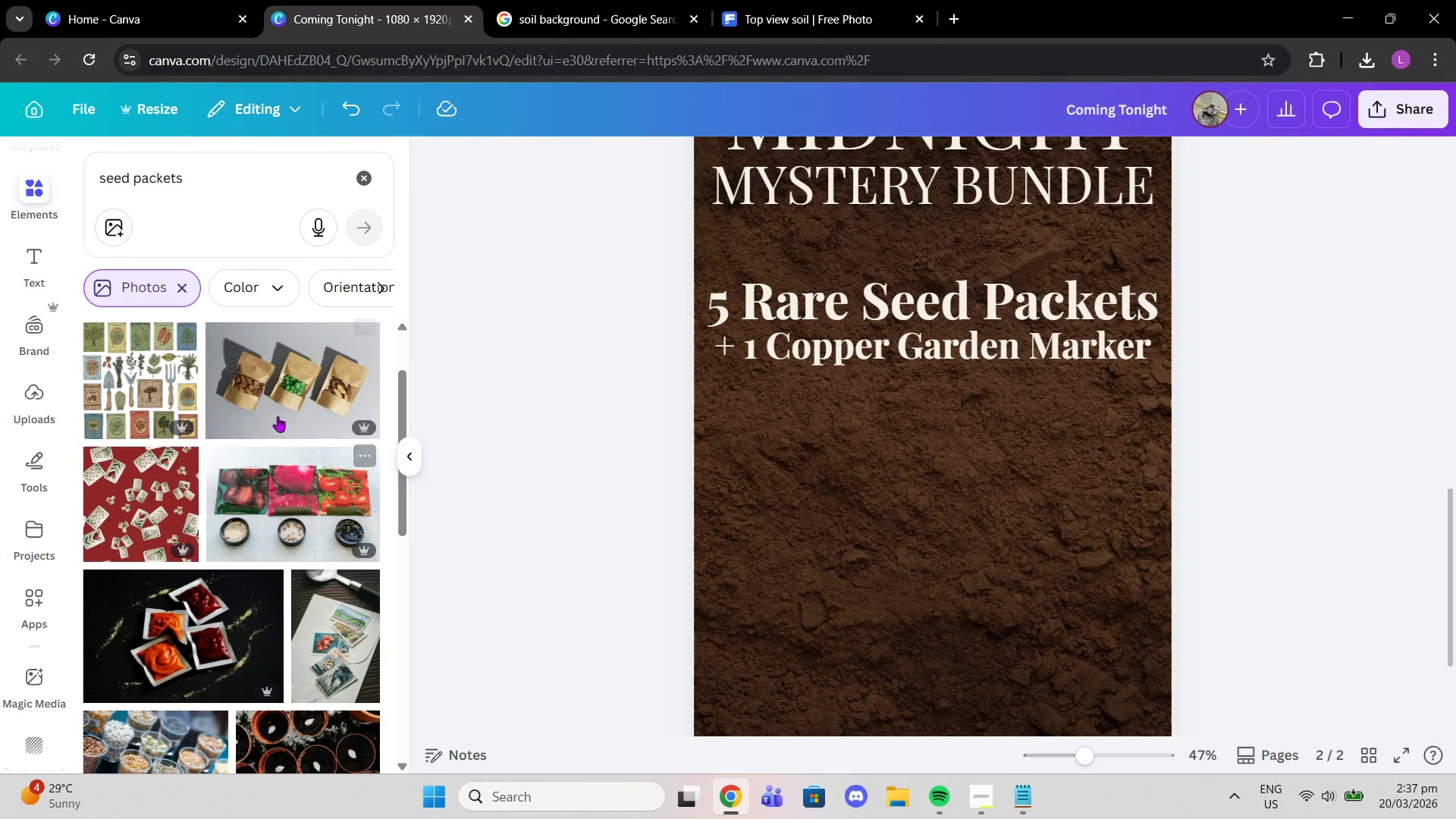 
left_click([275, 406])
 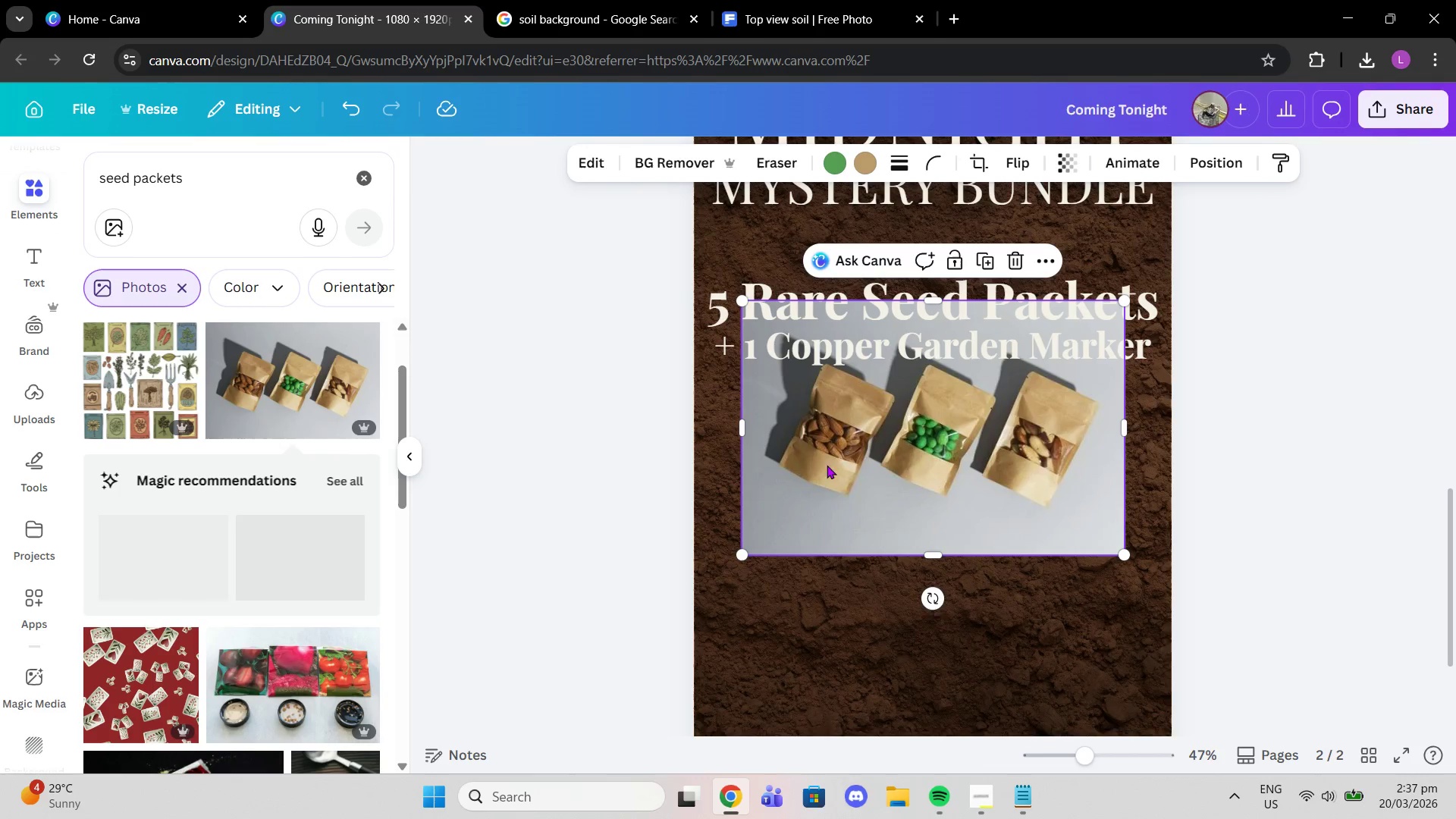 
left_click_drag(start_coordinate=[896, 457], to_coordinate=[886, 517])
 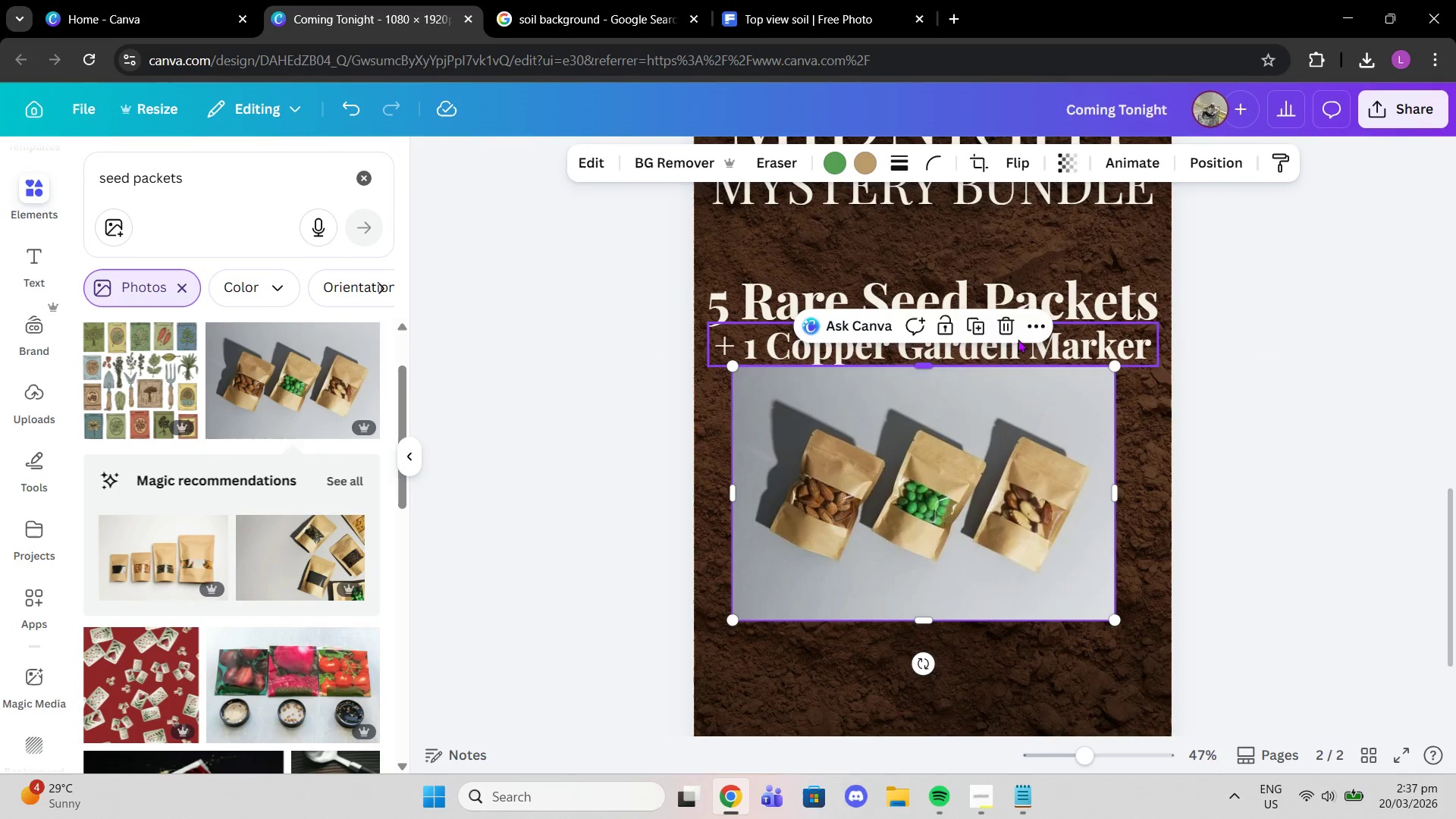 
left_click([1012, 325])
 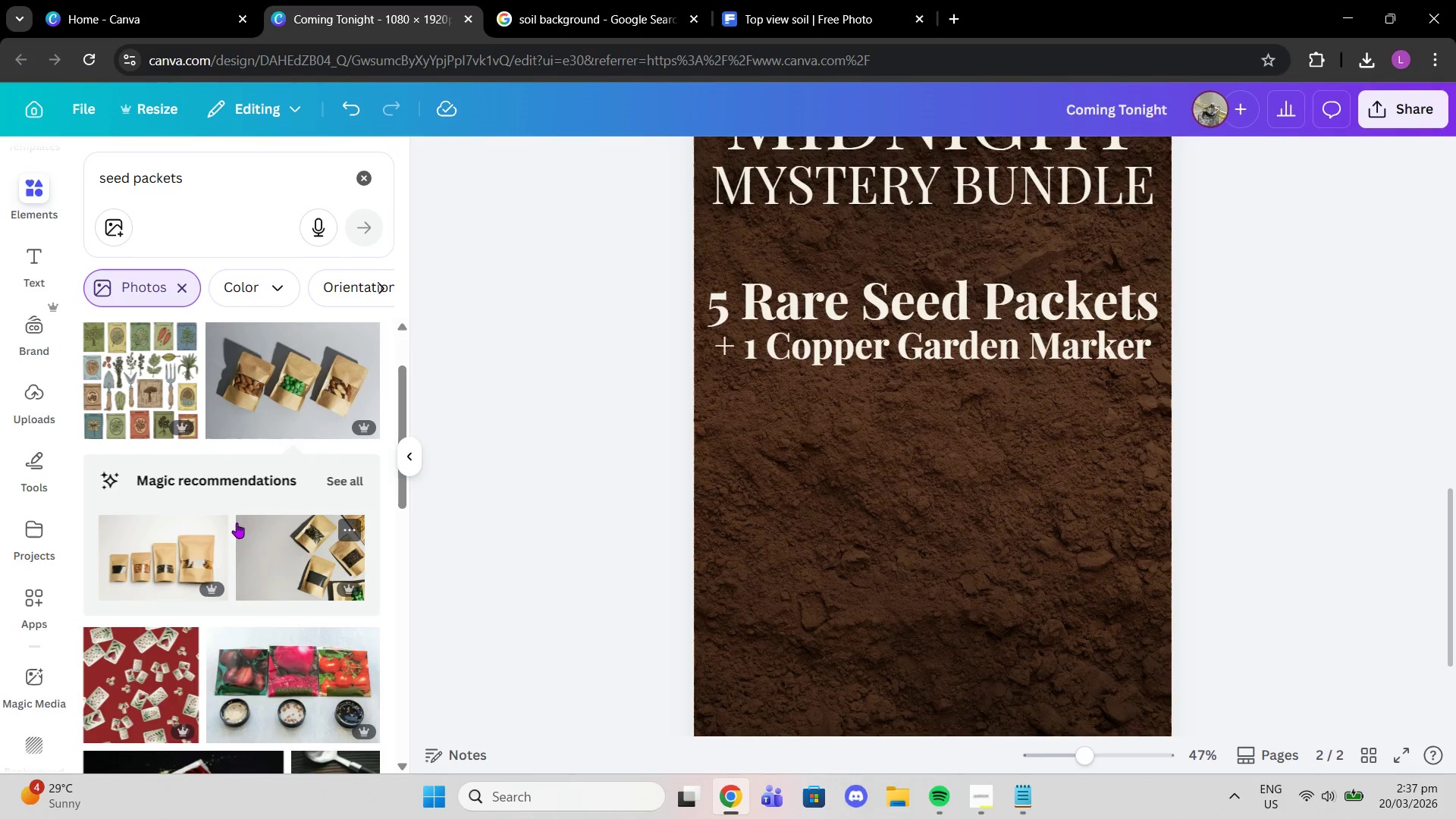 
left_click([162, 363])
 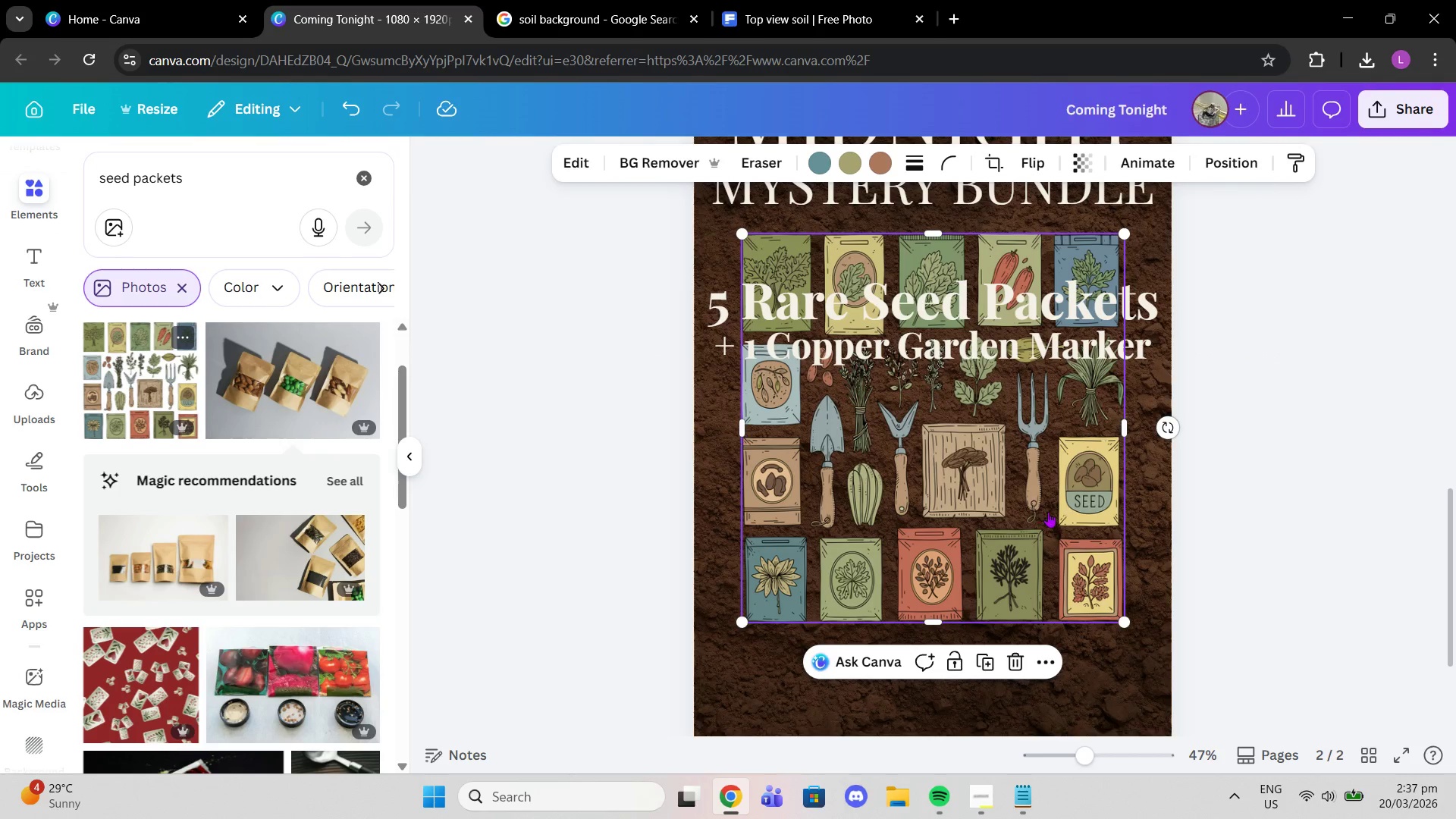 
left_click_drag(start_coordinate=[1012, 494], to_coordinate=[1015, 629])
 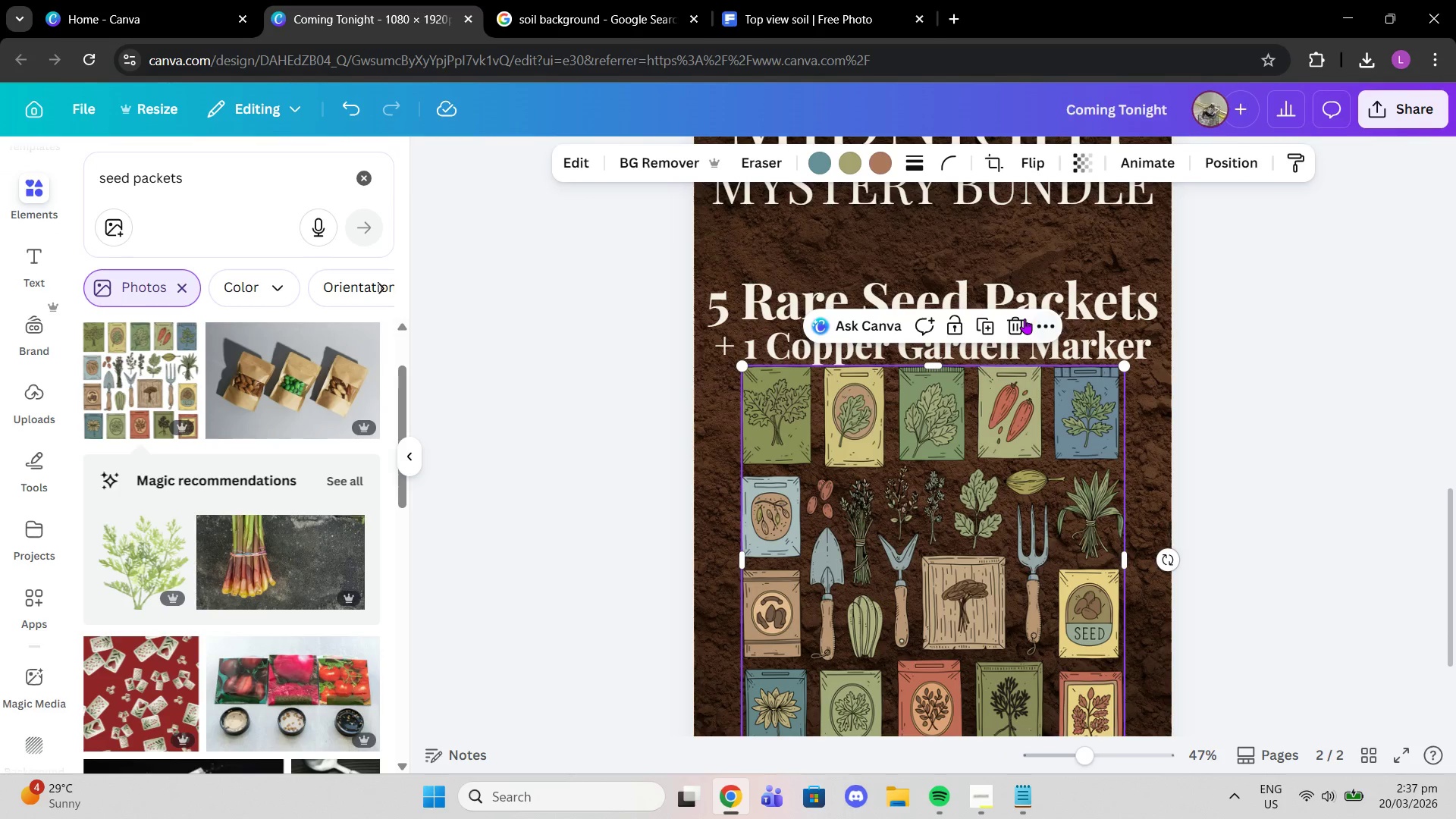 
left_click([1014, 322])
 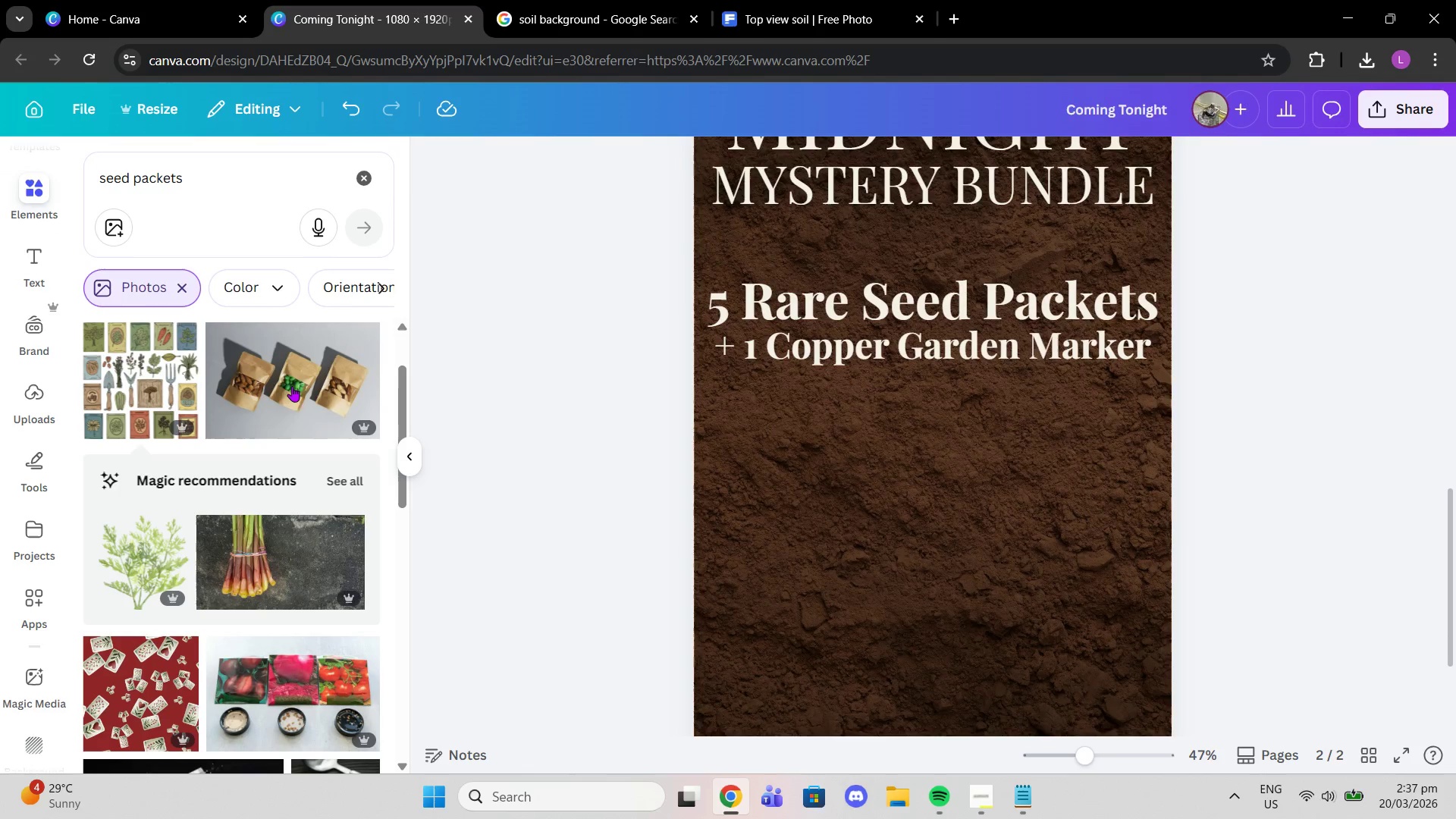 
scroll: coordinate [291, 522], scroll_direction: down, amount: 11.0
 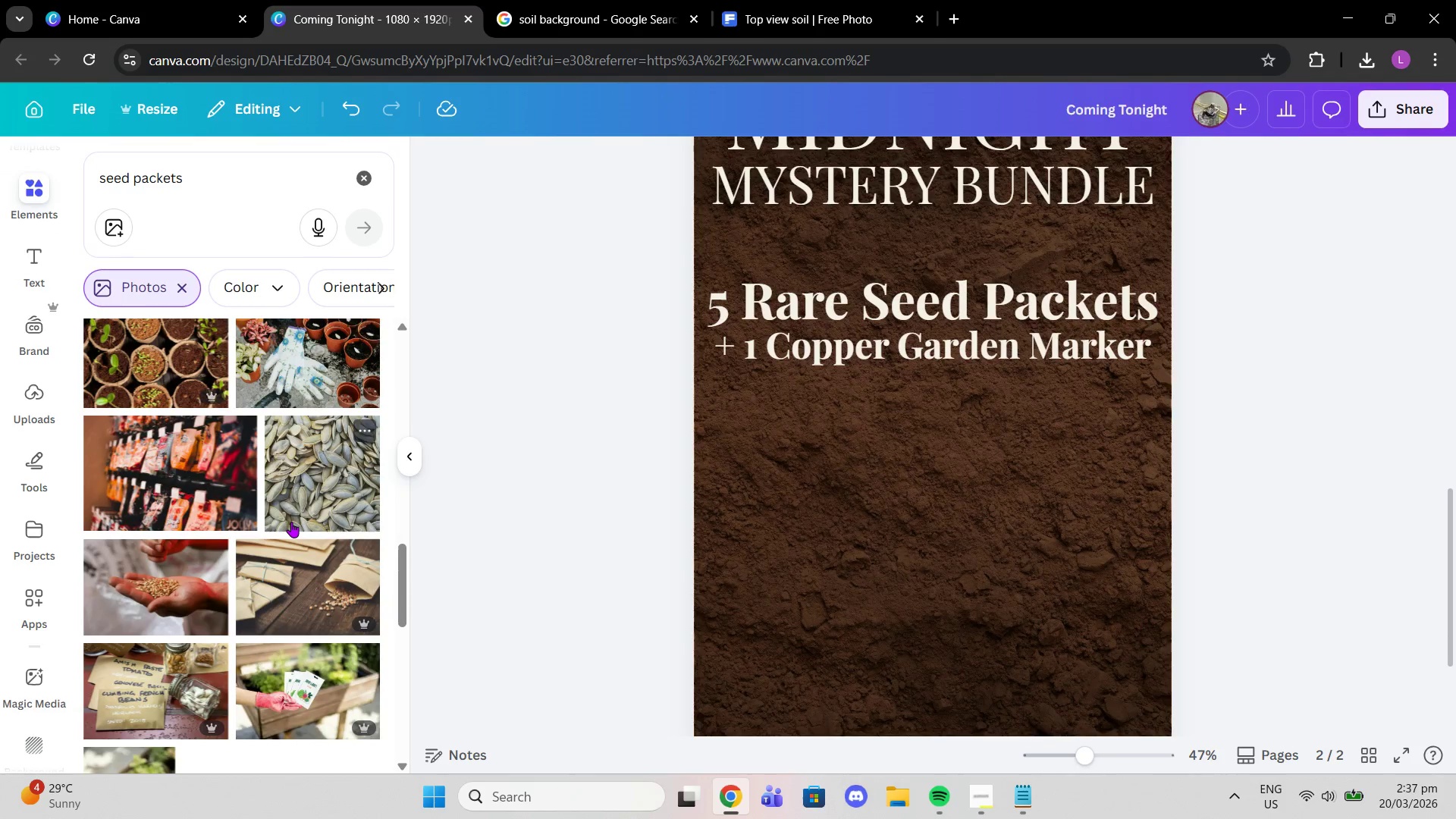 
scroll: coordinate [291, 522], scroll_direction: down, amount: 2.0
 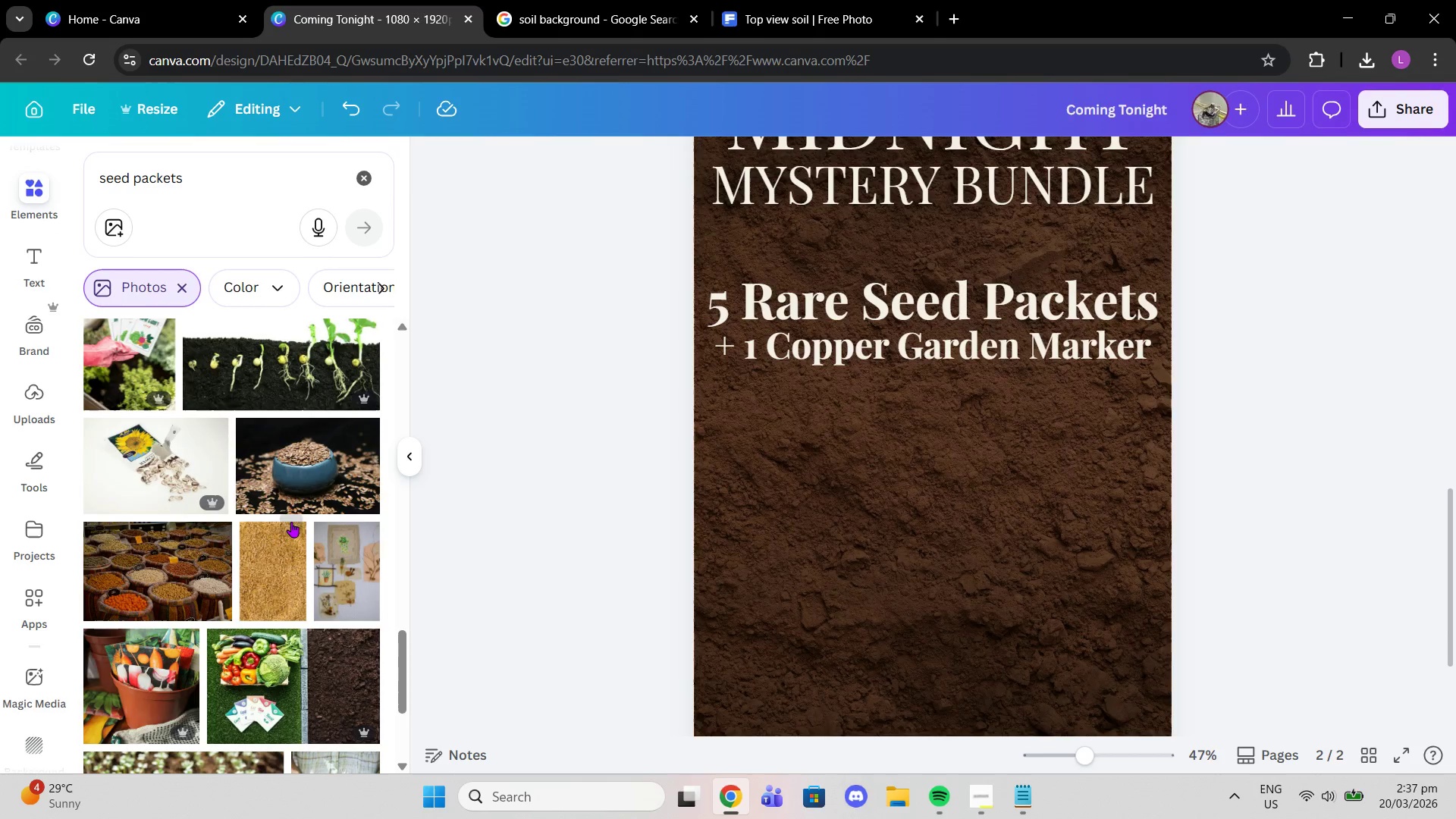 
scroll: coordinate [291, 522], scroll_direction: up, amount: 1.0
 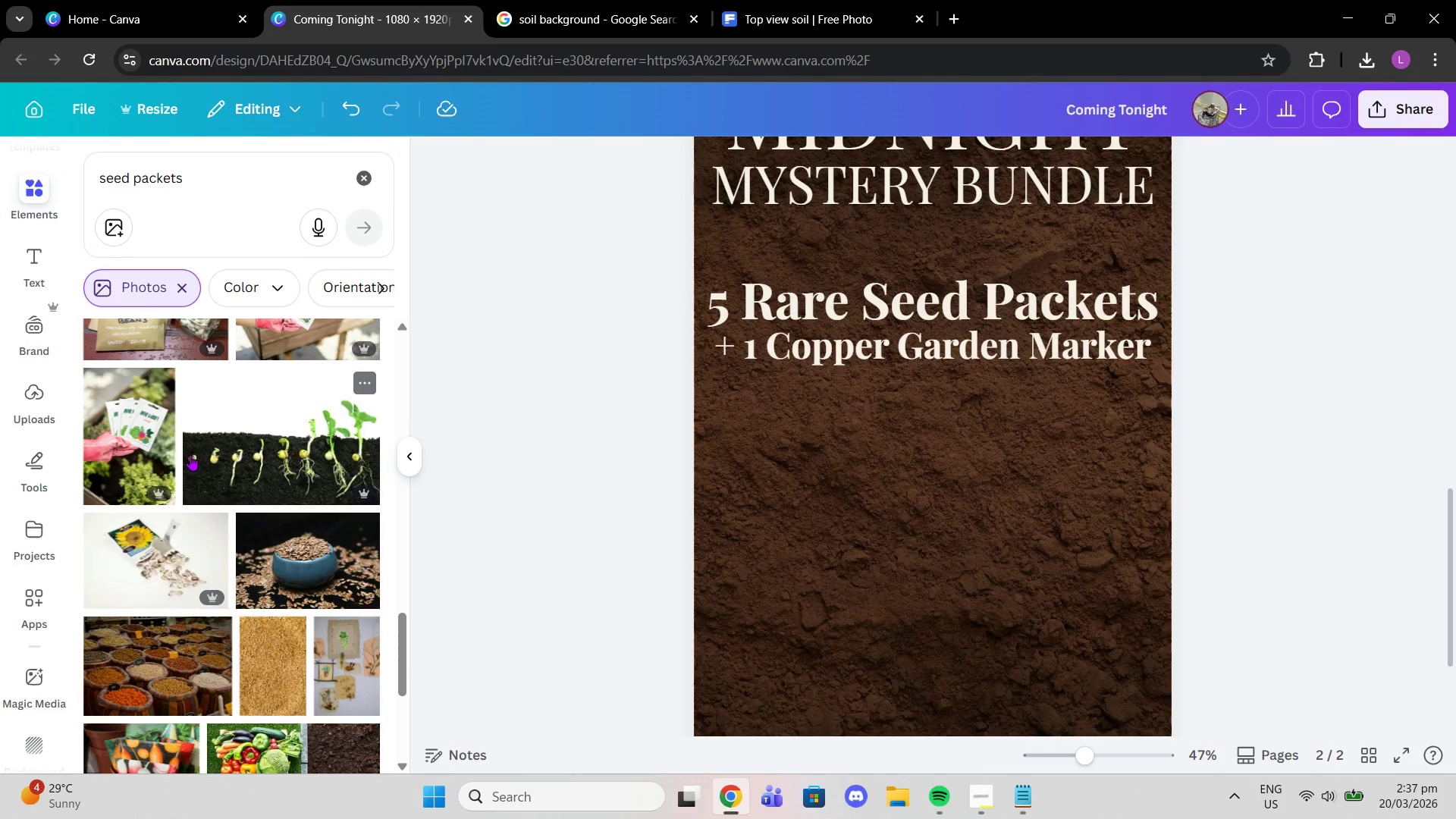 
left_click([137, 437])
 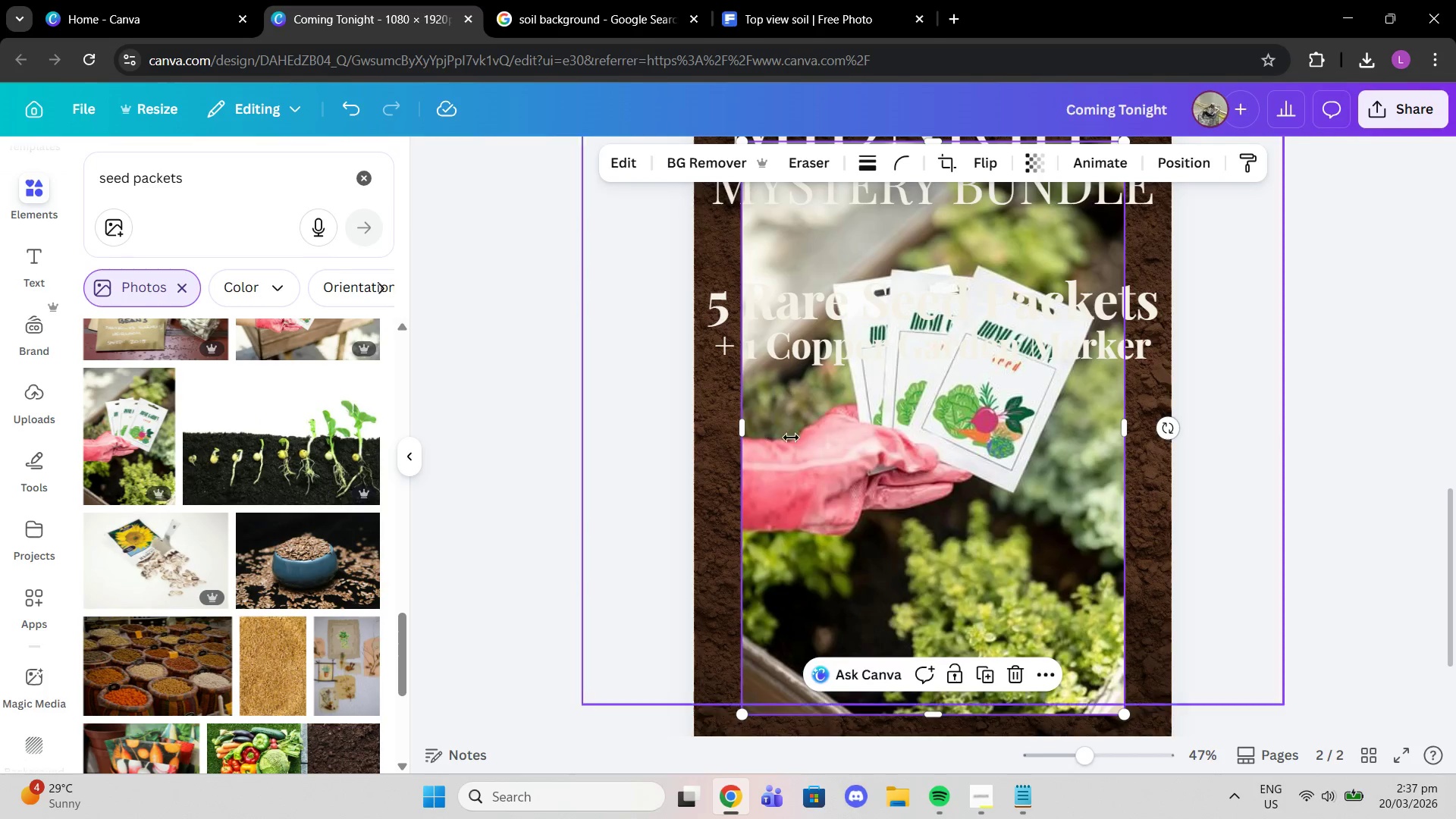 
left_click_drag(start_coordinate=[821, 437], to_coordinate=[827, 557])
 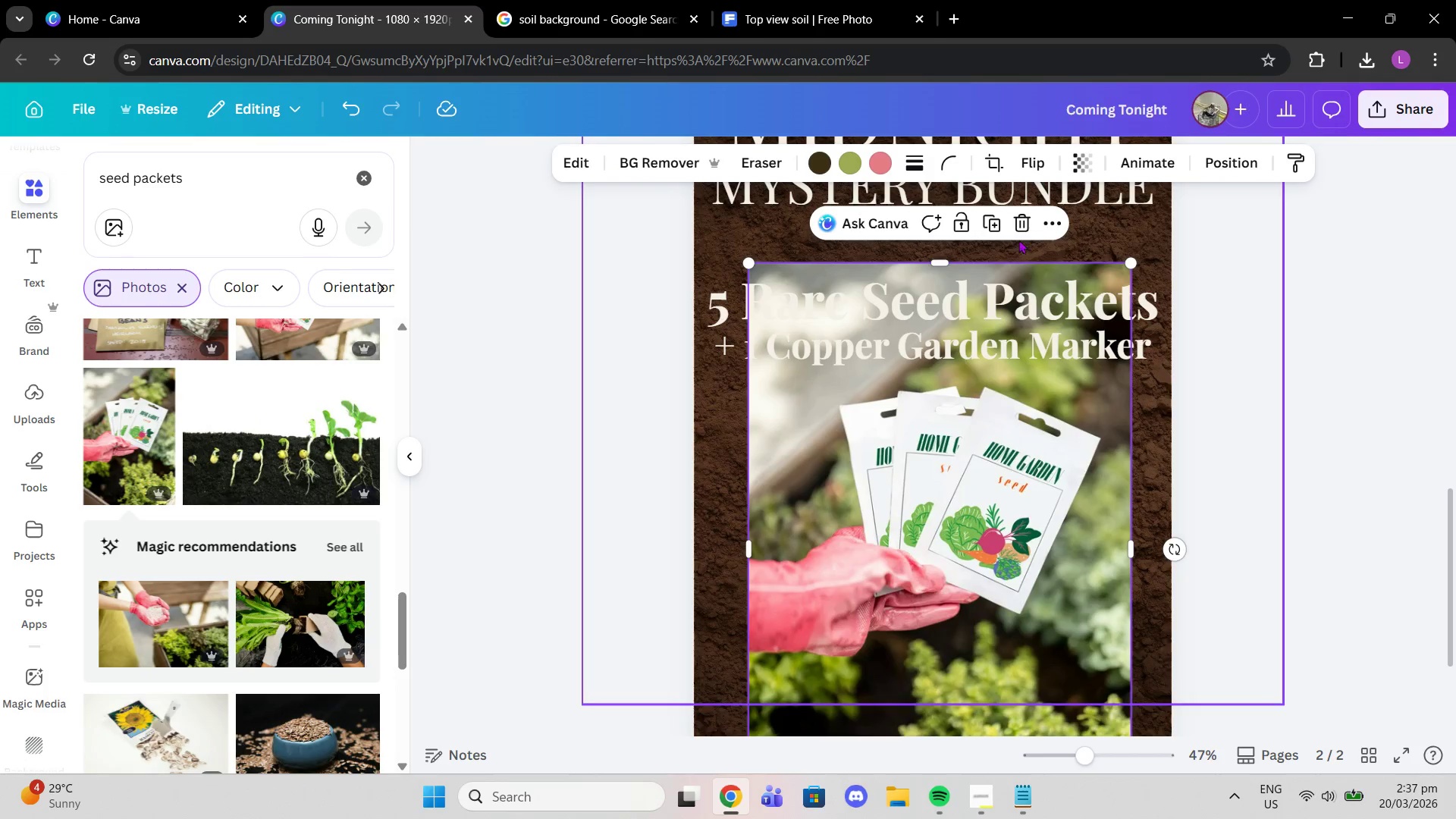 
left_click([1018, 231])
 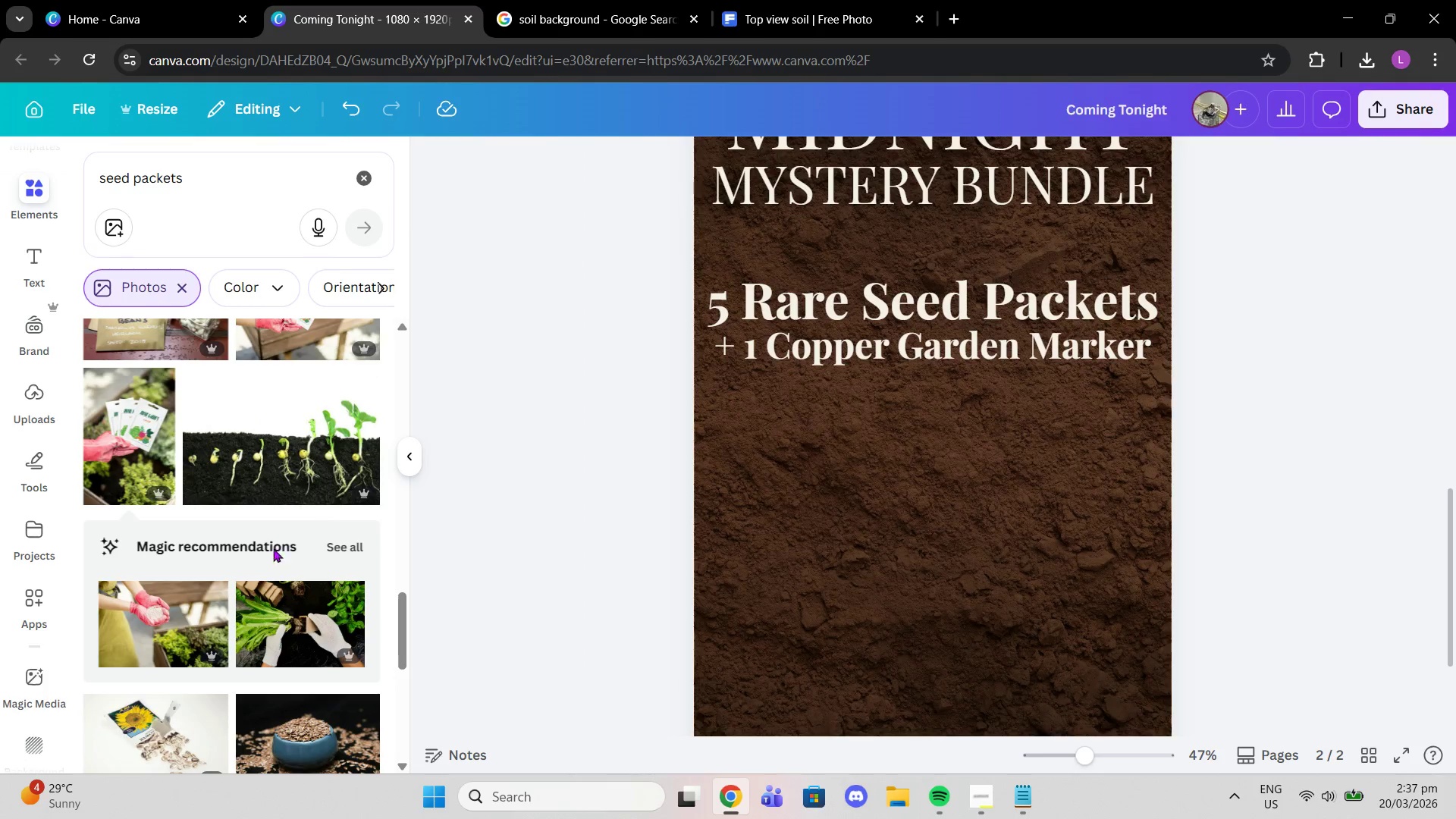 
scroll: coordinate [268, 553], scroll_direction: down, amount: 6.0
 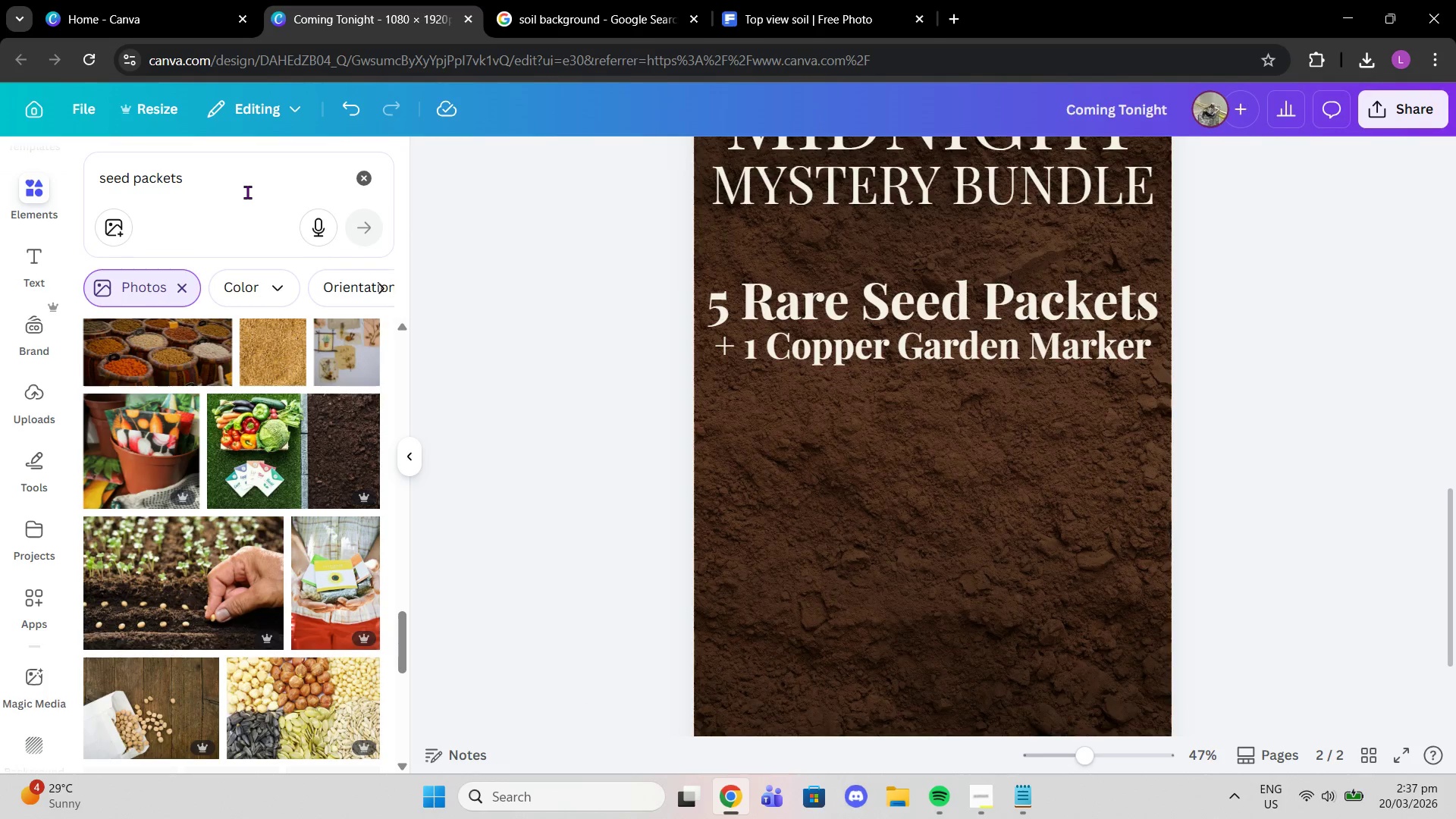 
left_click([247, 192])
 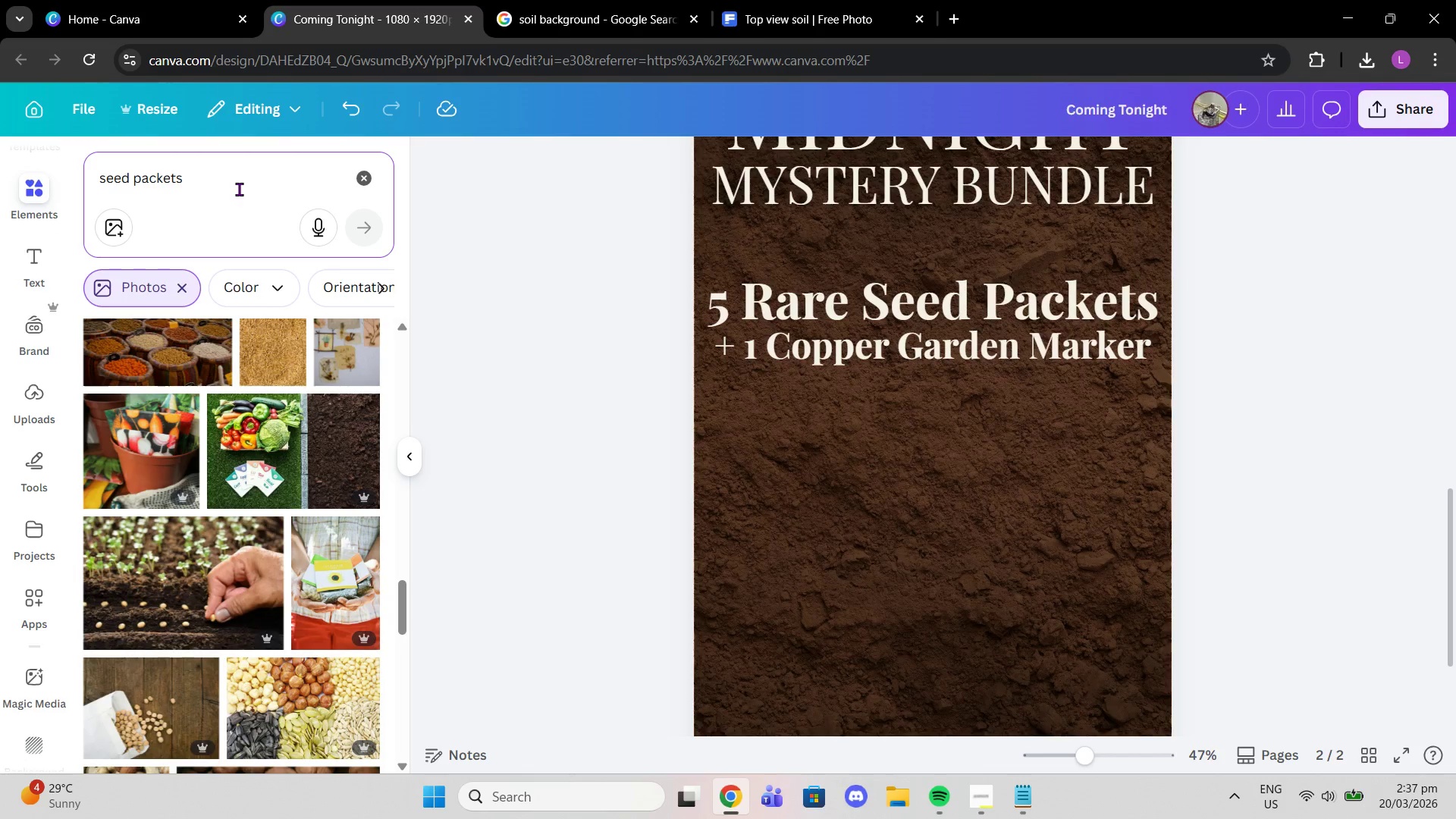 
key(Backspace)
 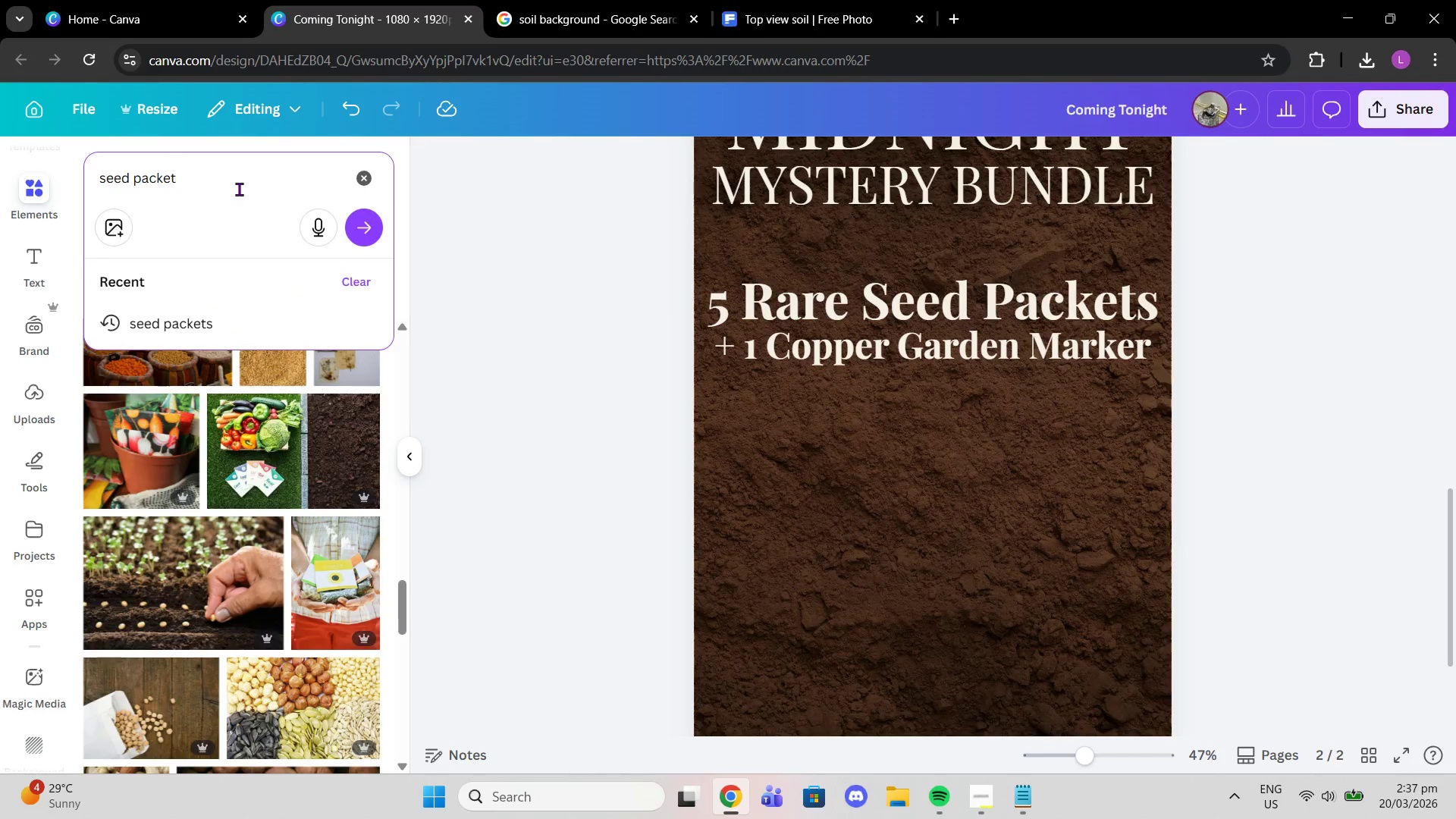 
key(Enter)
 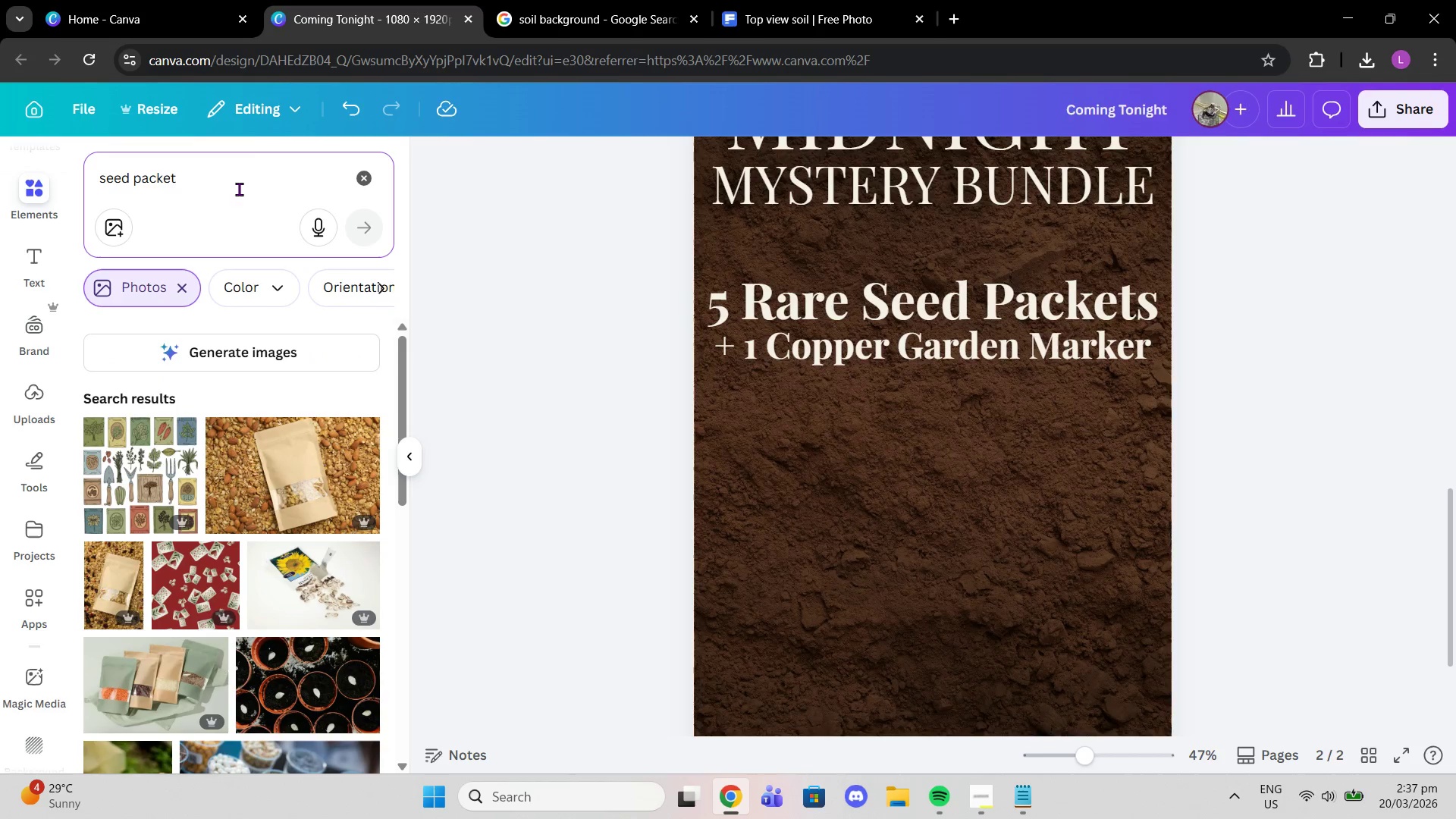 
scroll: coordinate [334, 443], scroll_direction: down, amount: 2.0
 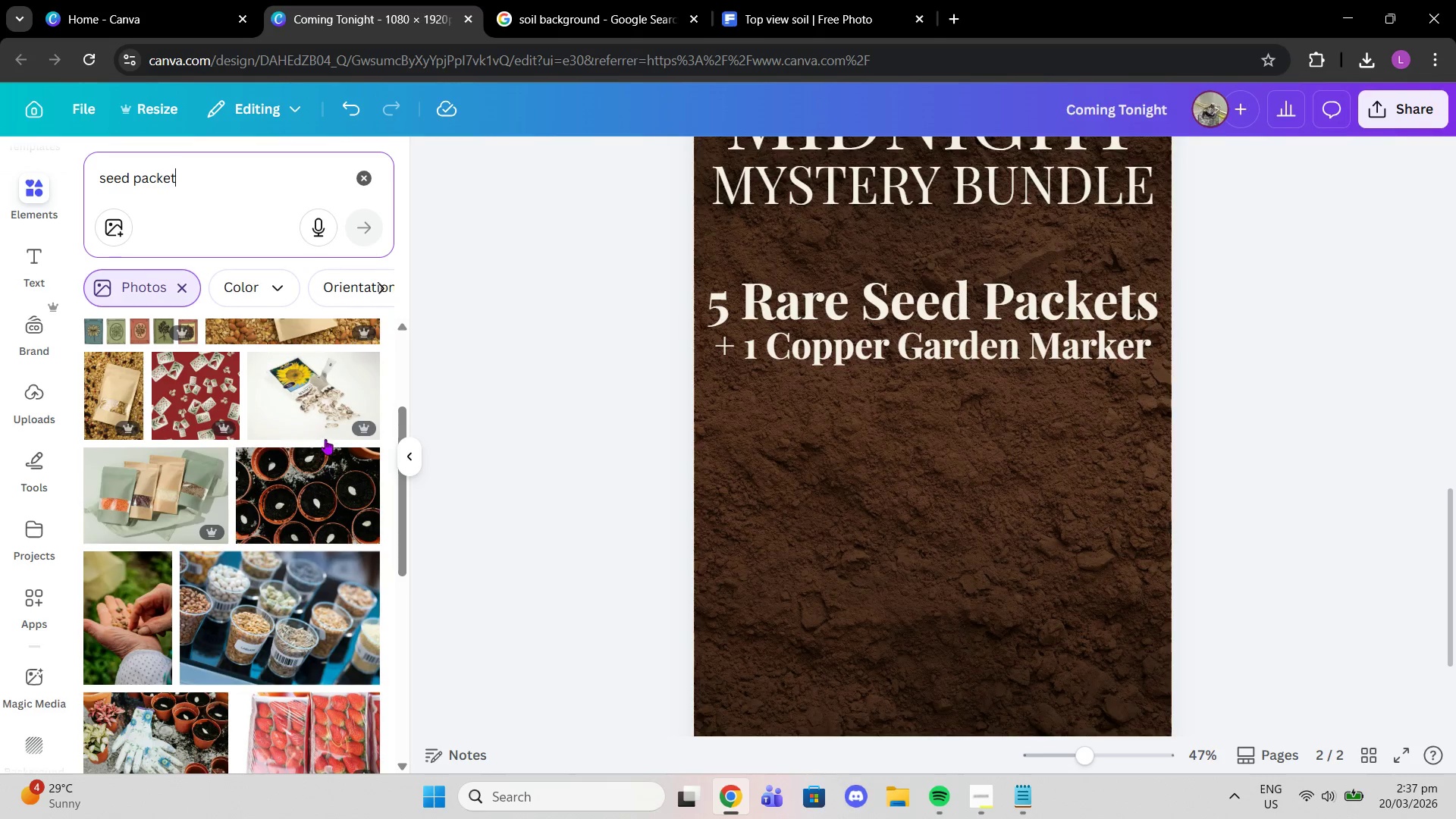 
scroll: coordinate [325, 438], scroll_direction: up, amount: 1.0
 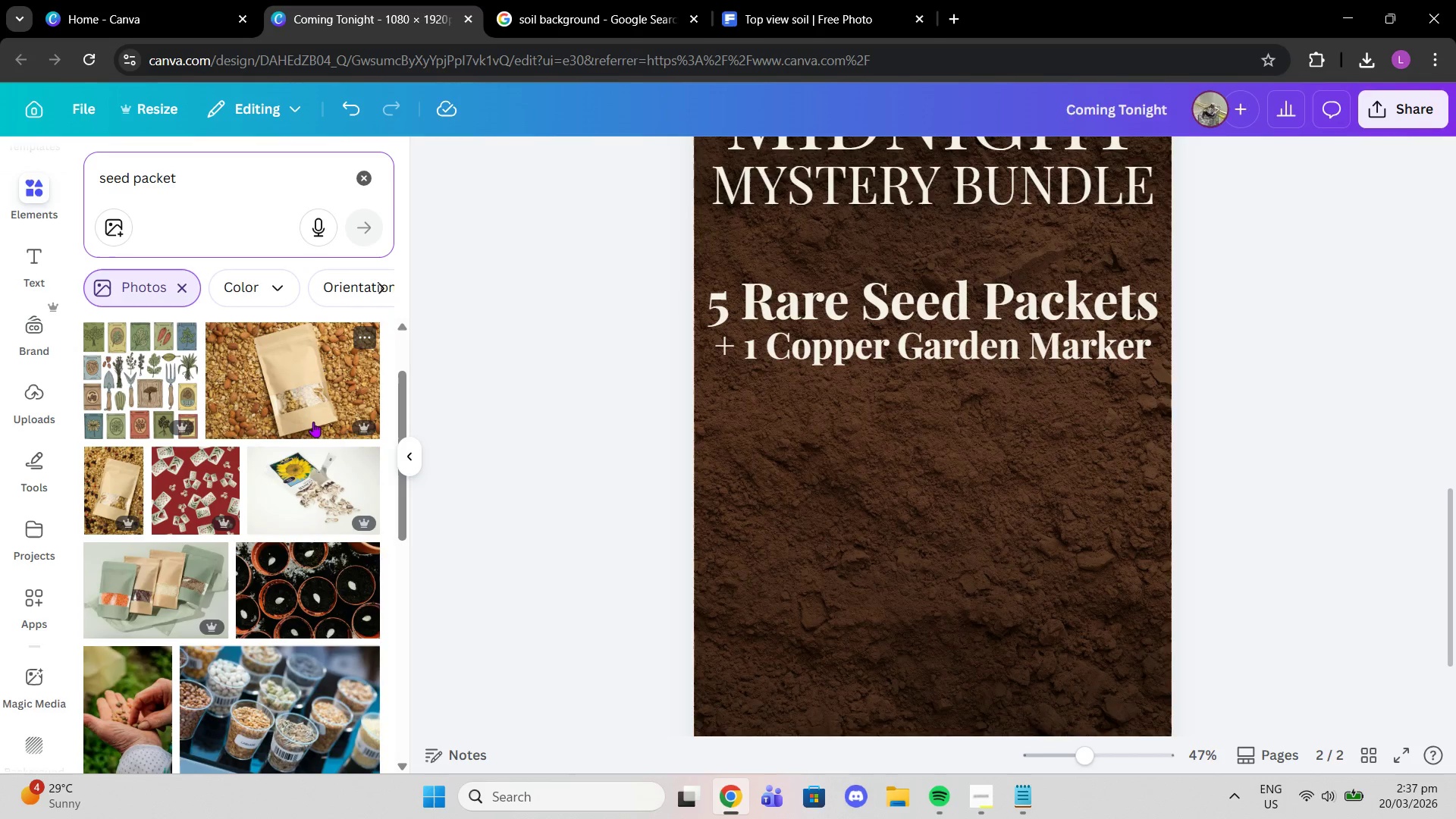 
scroll: coordinate [278, 457], scroll_direction: down, amount: 5.0
 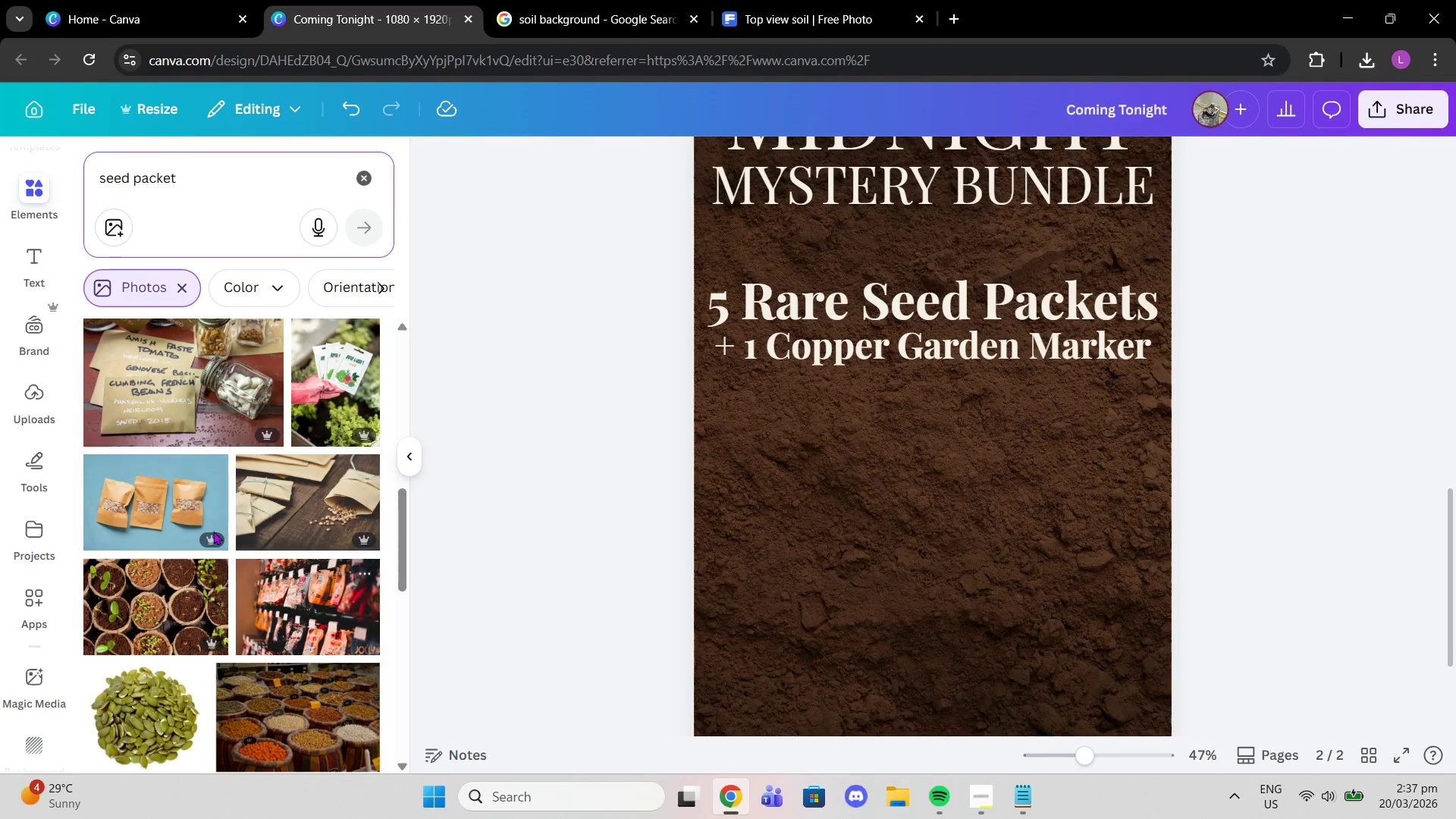 
left_click([189, 513])
 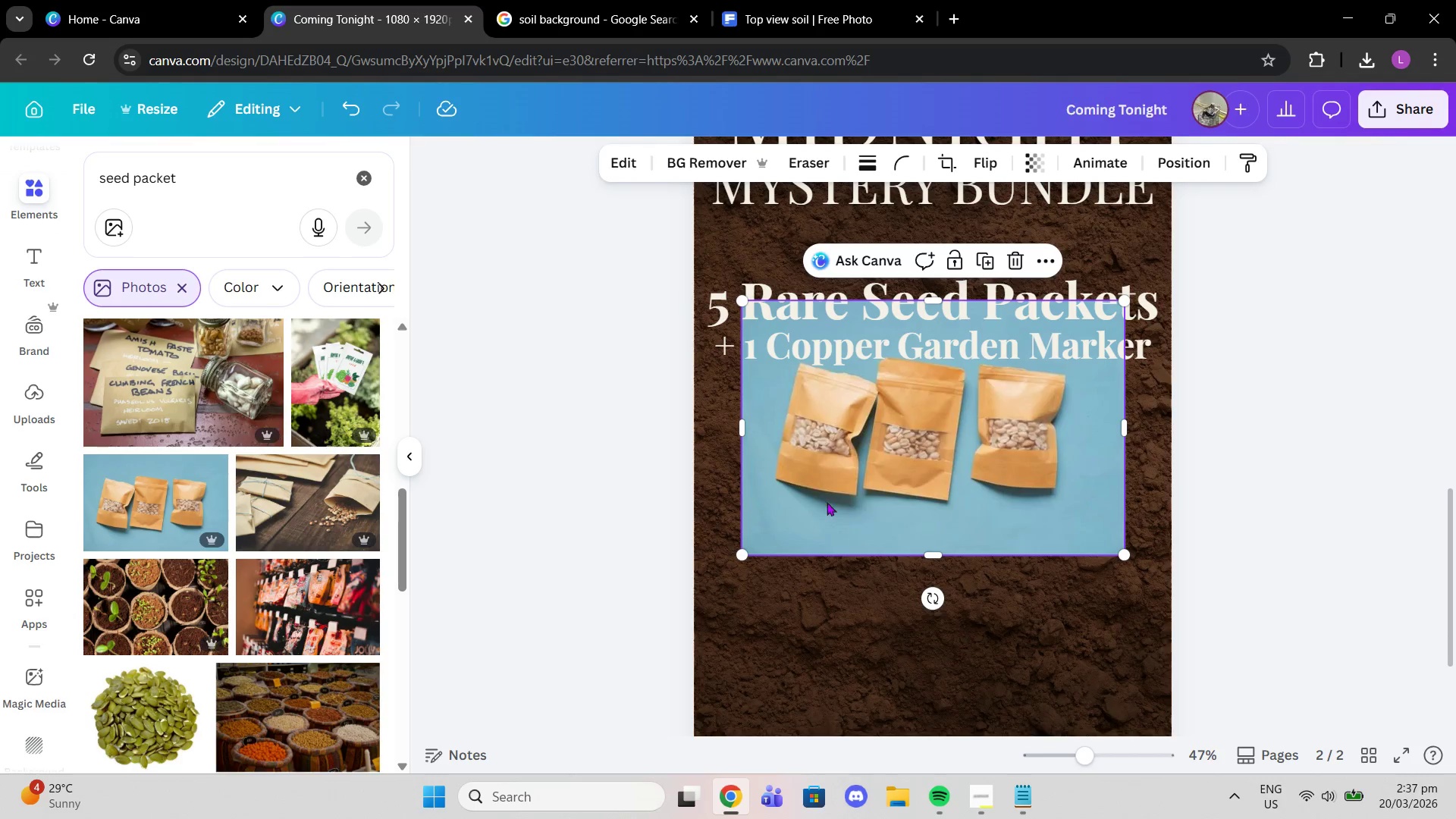 
left_click_drag(start_coordinate=[896, 468], to_coordinate=[894, 543])
 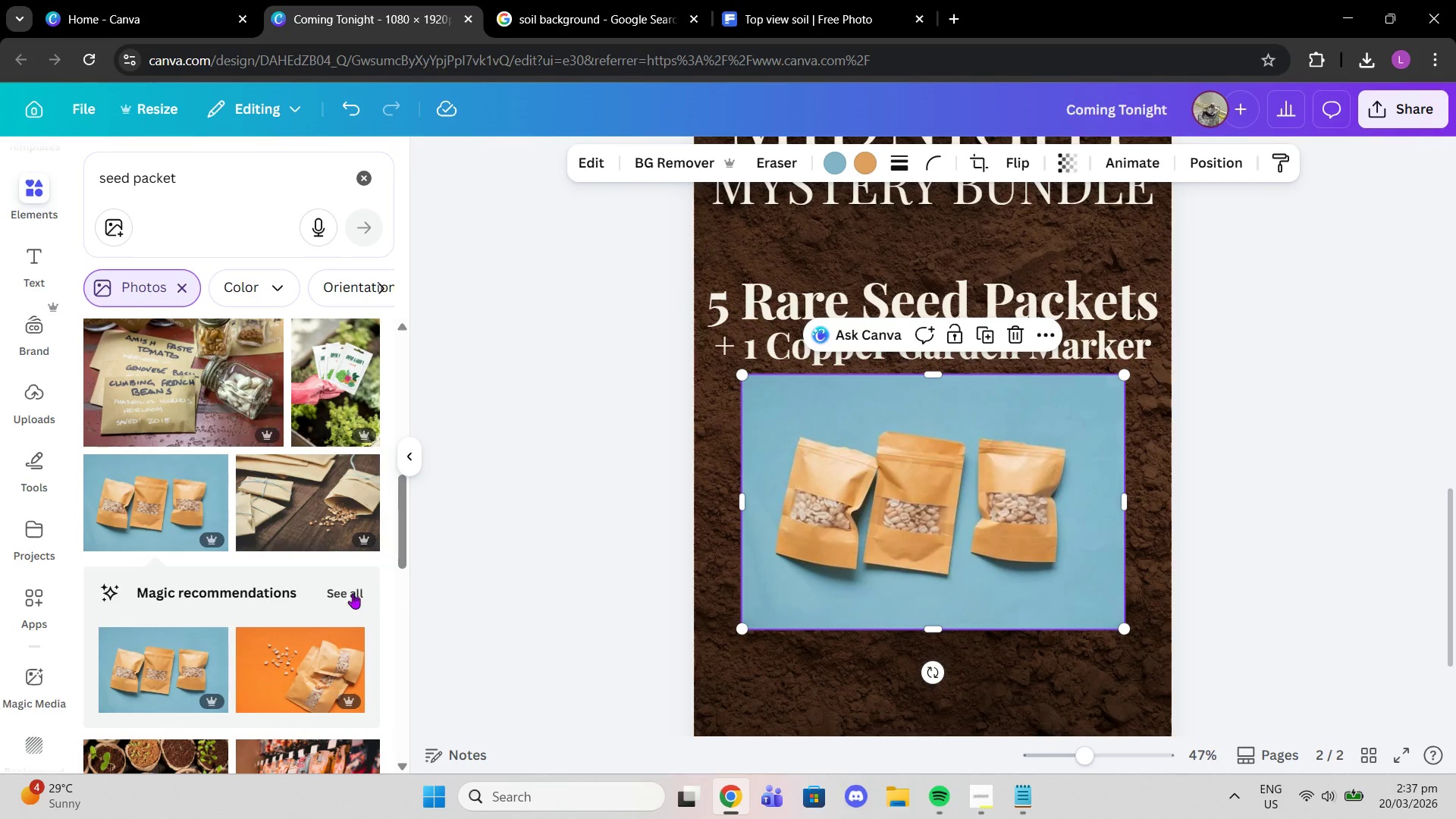 
left_click([340, 595])
 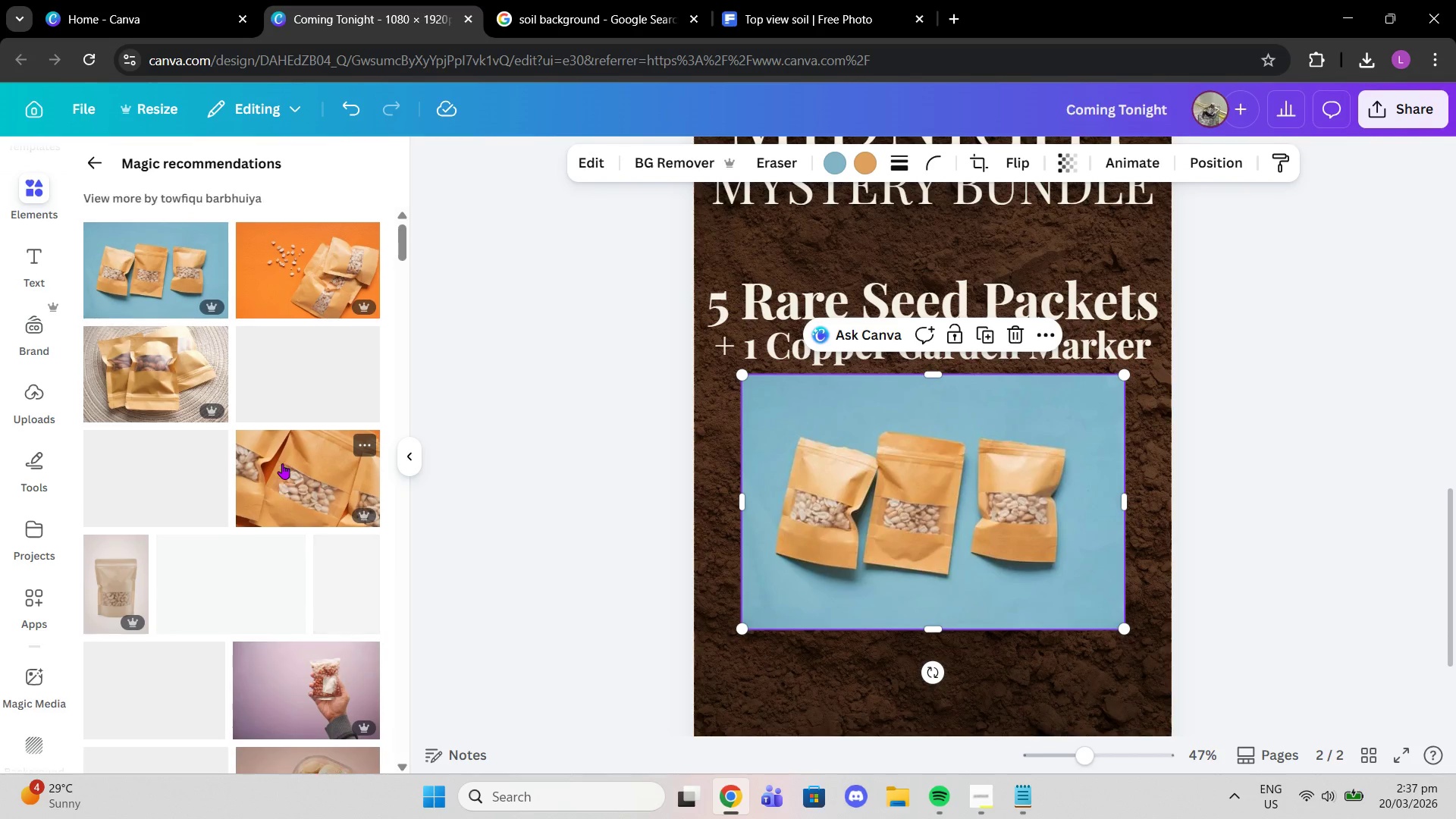 
scroll: coordinate [290, 463], scroll_direction: down, amount: 3.0
 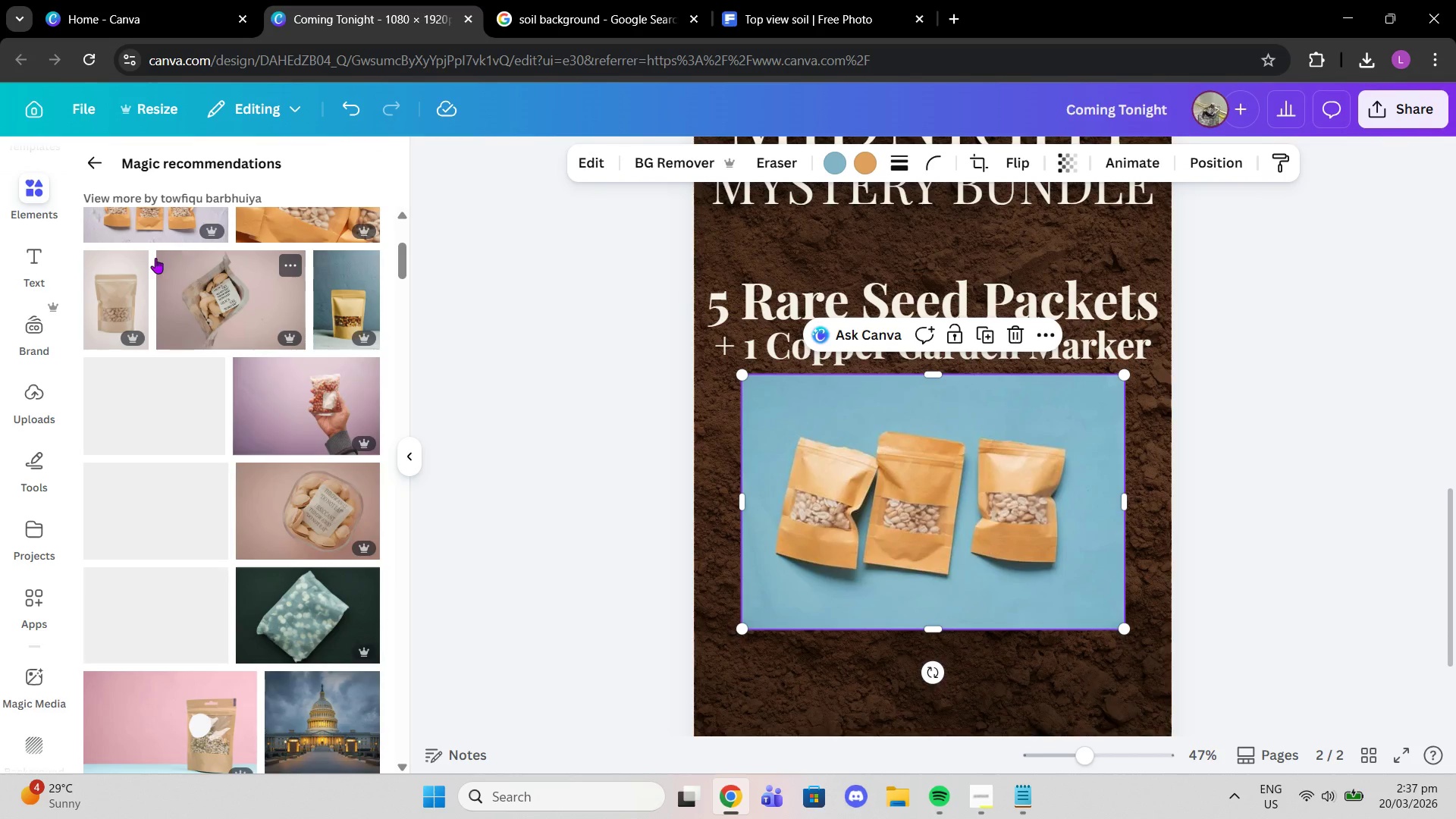 
left_click([92, 168])
 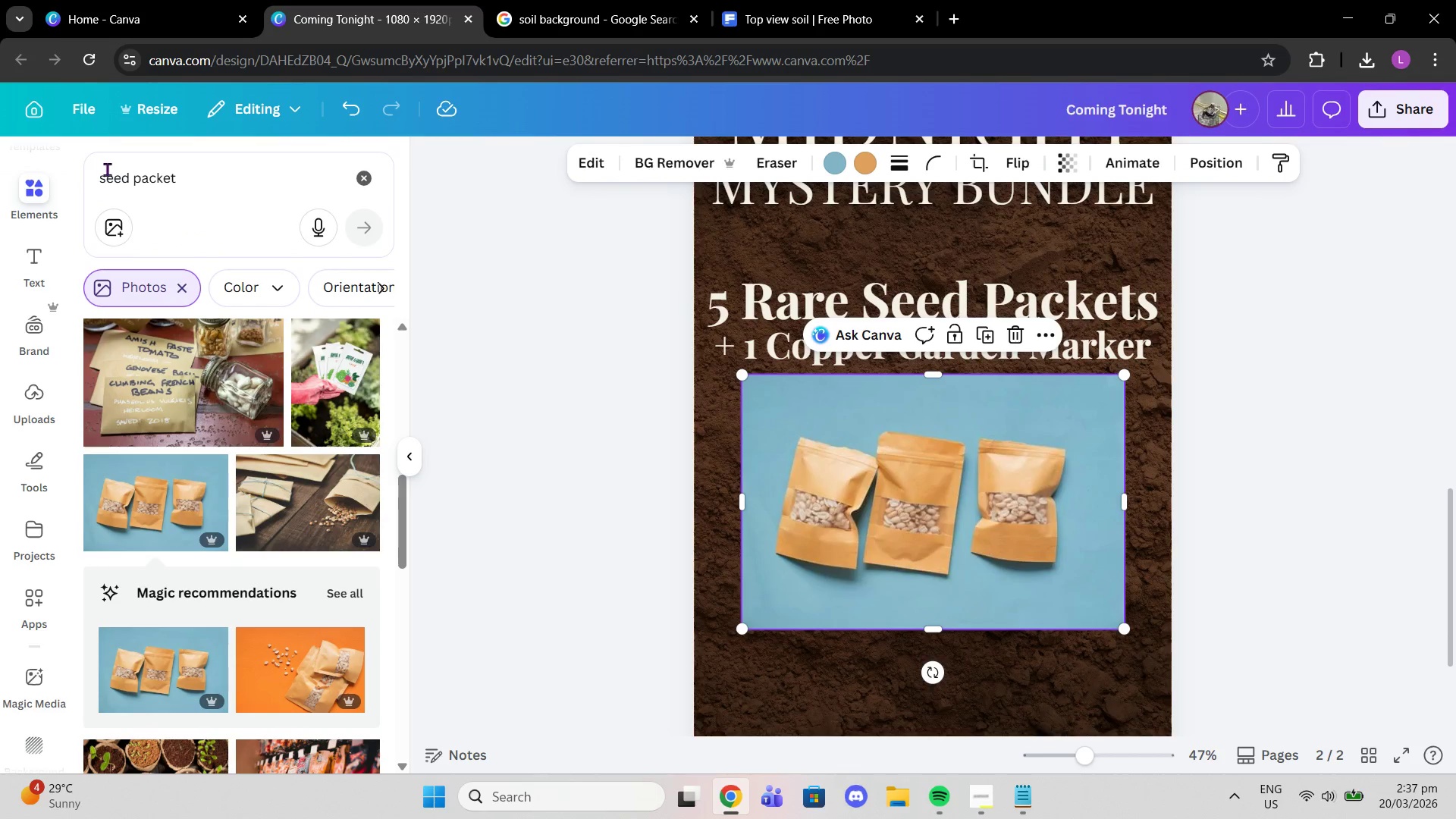 
left_click([101, 169])
 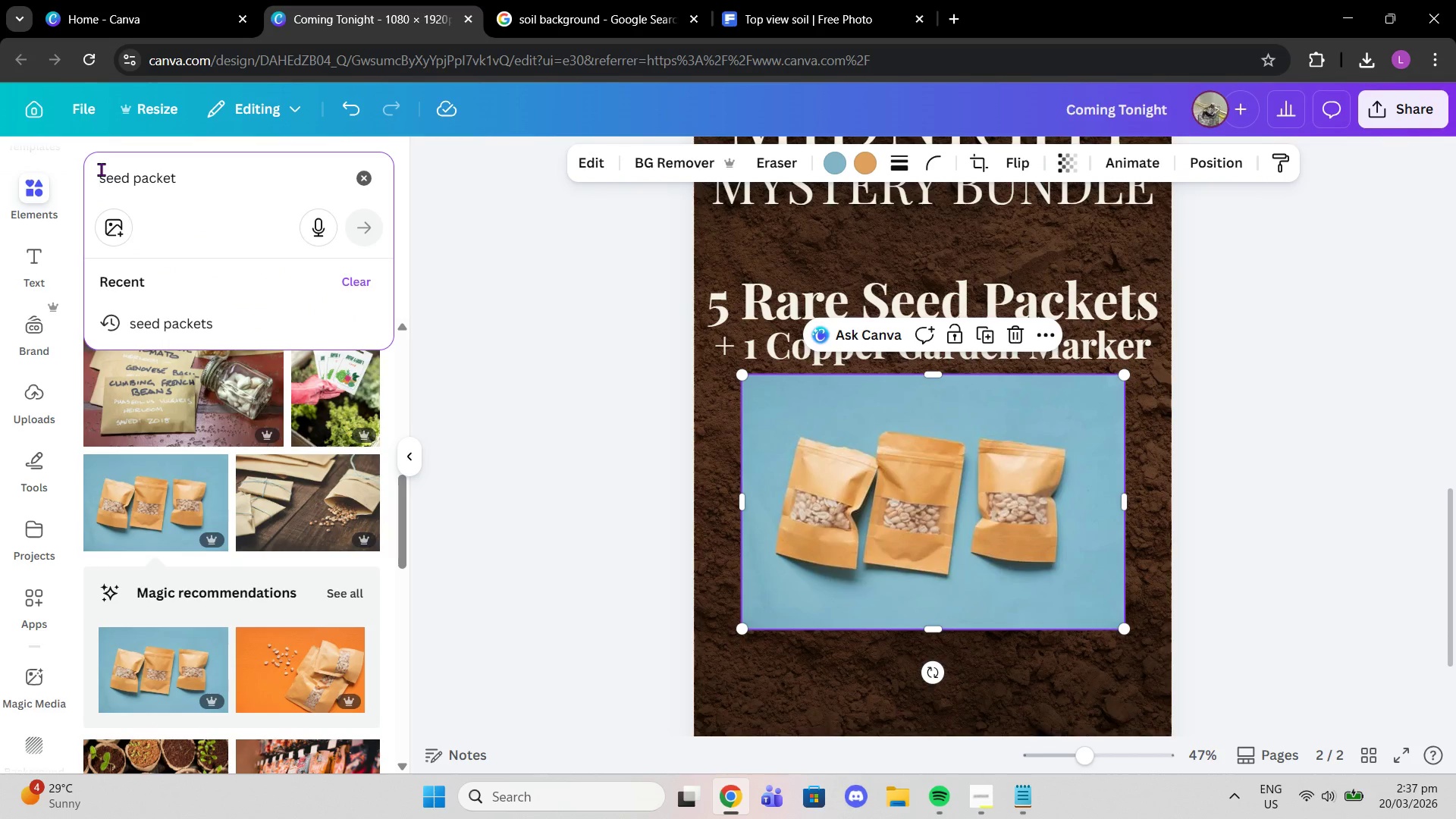 
type(garden )
 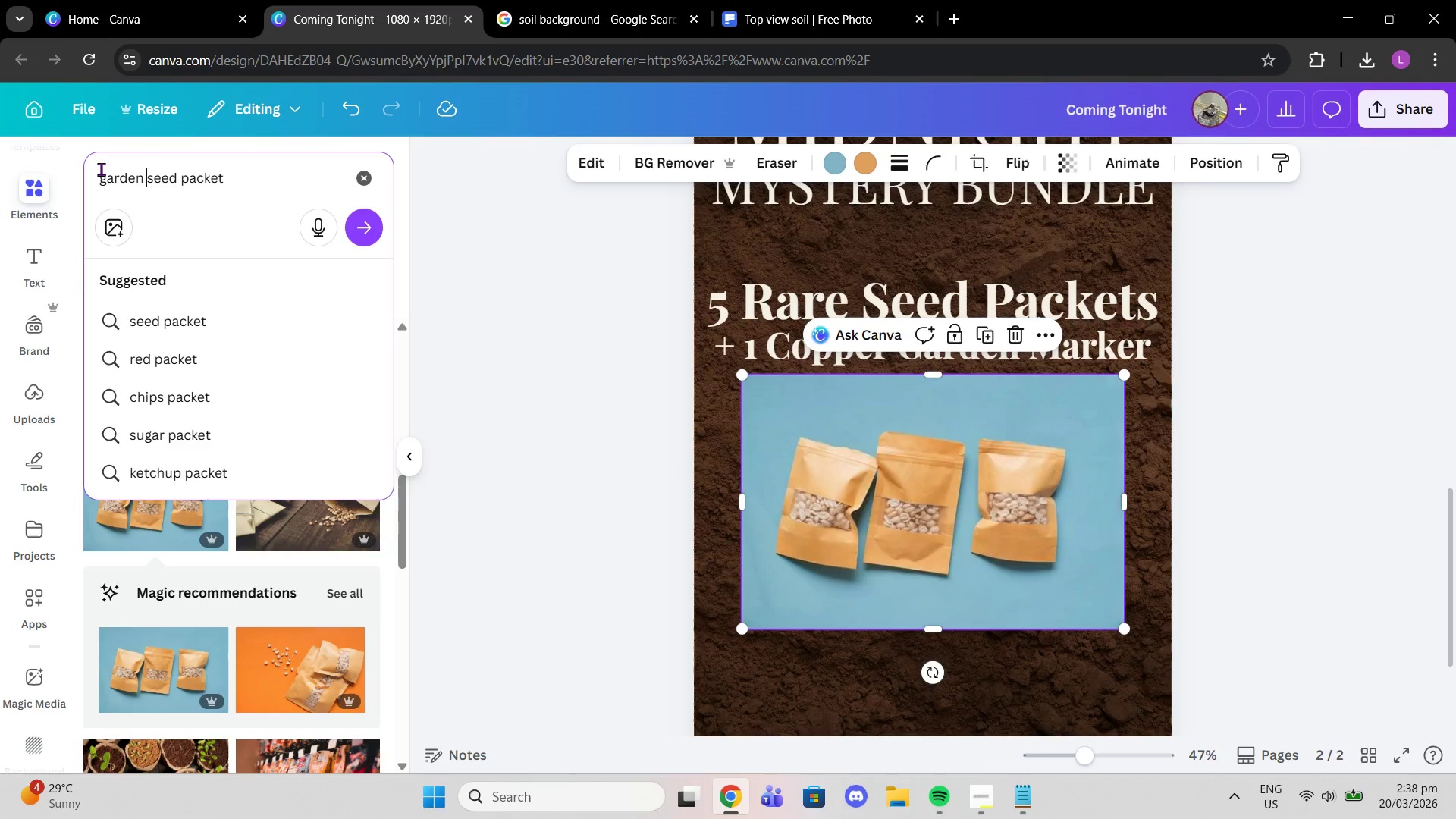 
key(Enter)
 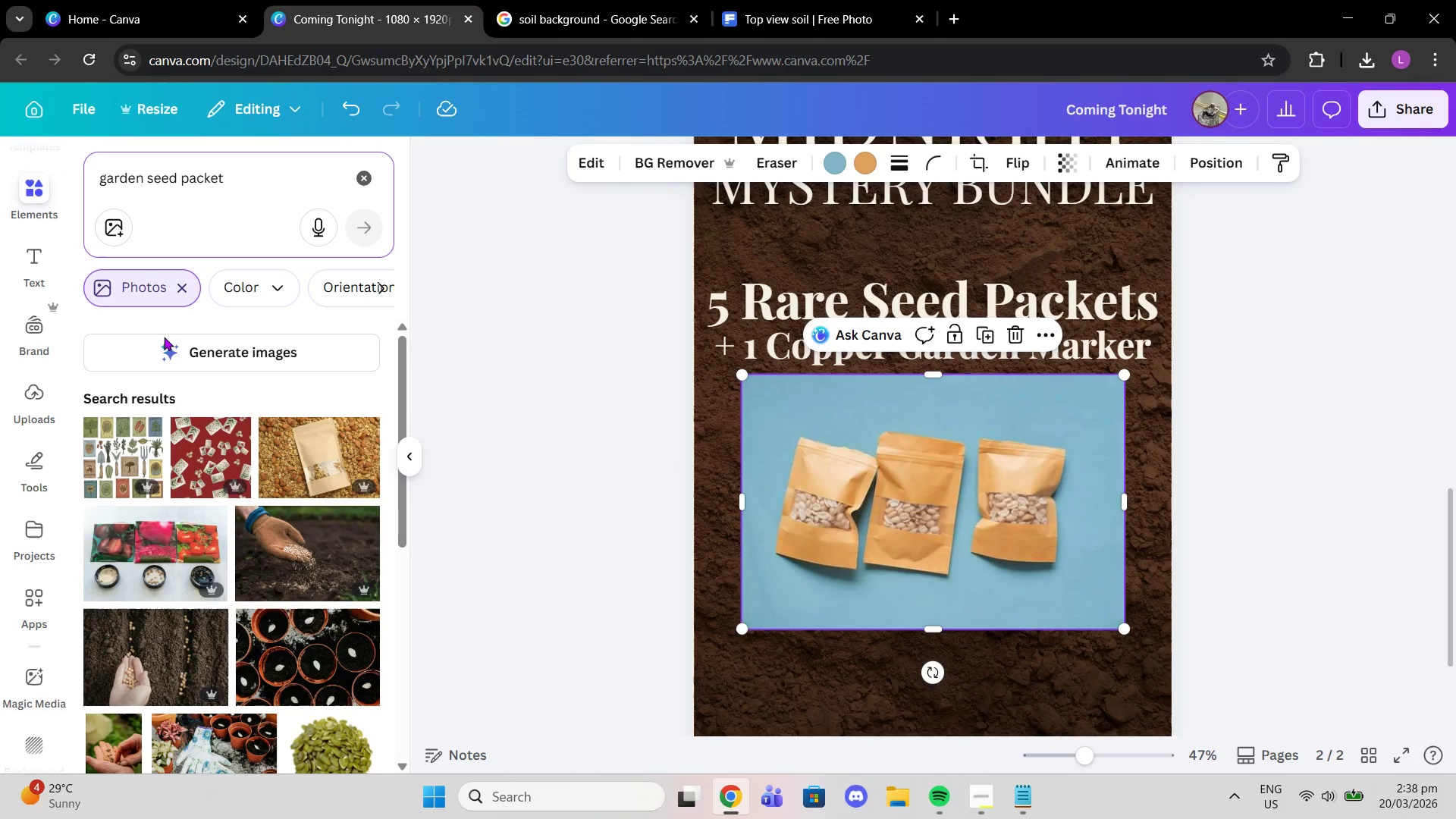 
scroll: coordinate [318, 447], scroll_direction: down, amount: 1.0
 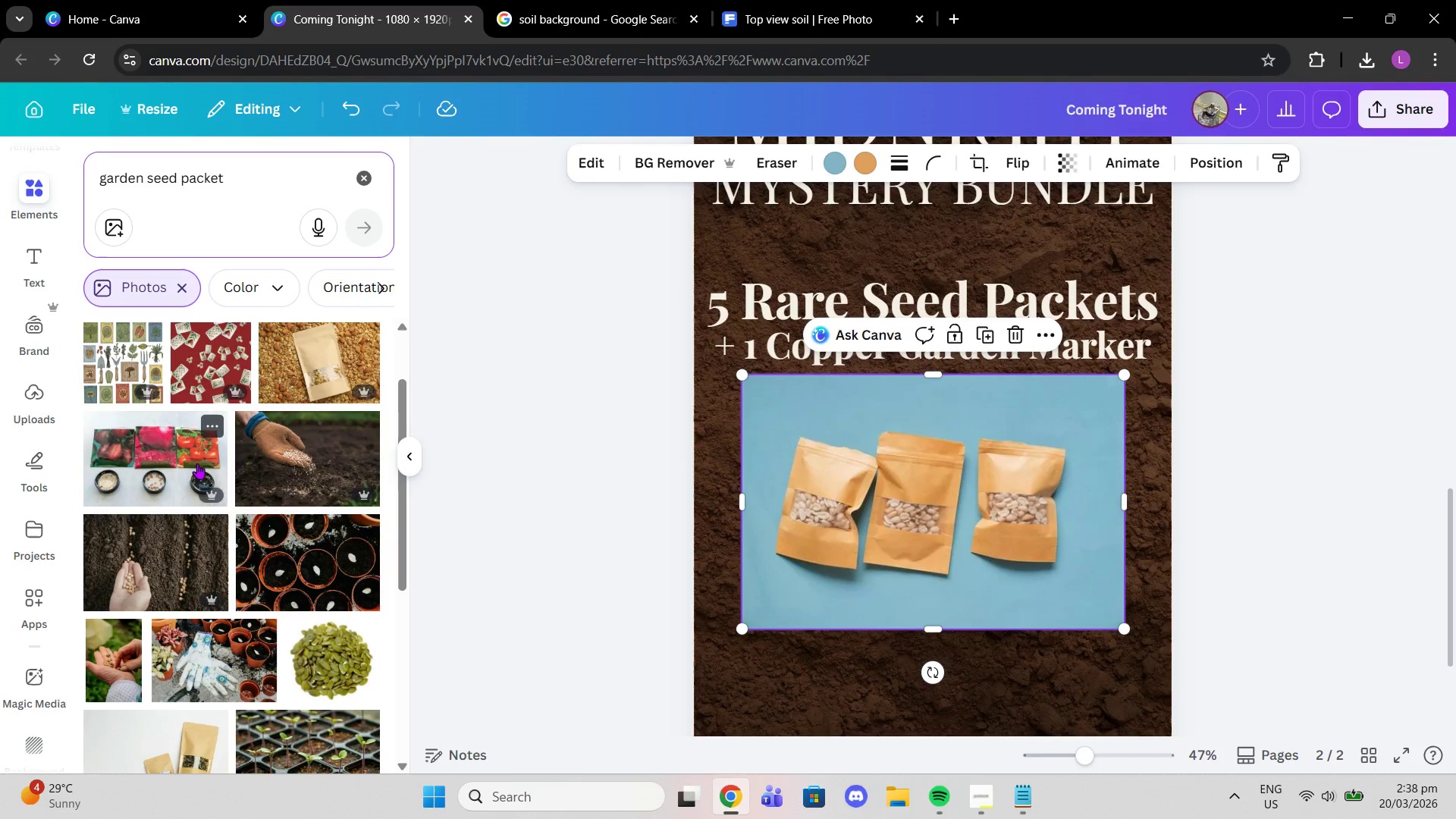 
left_click([193, 467])
 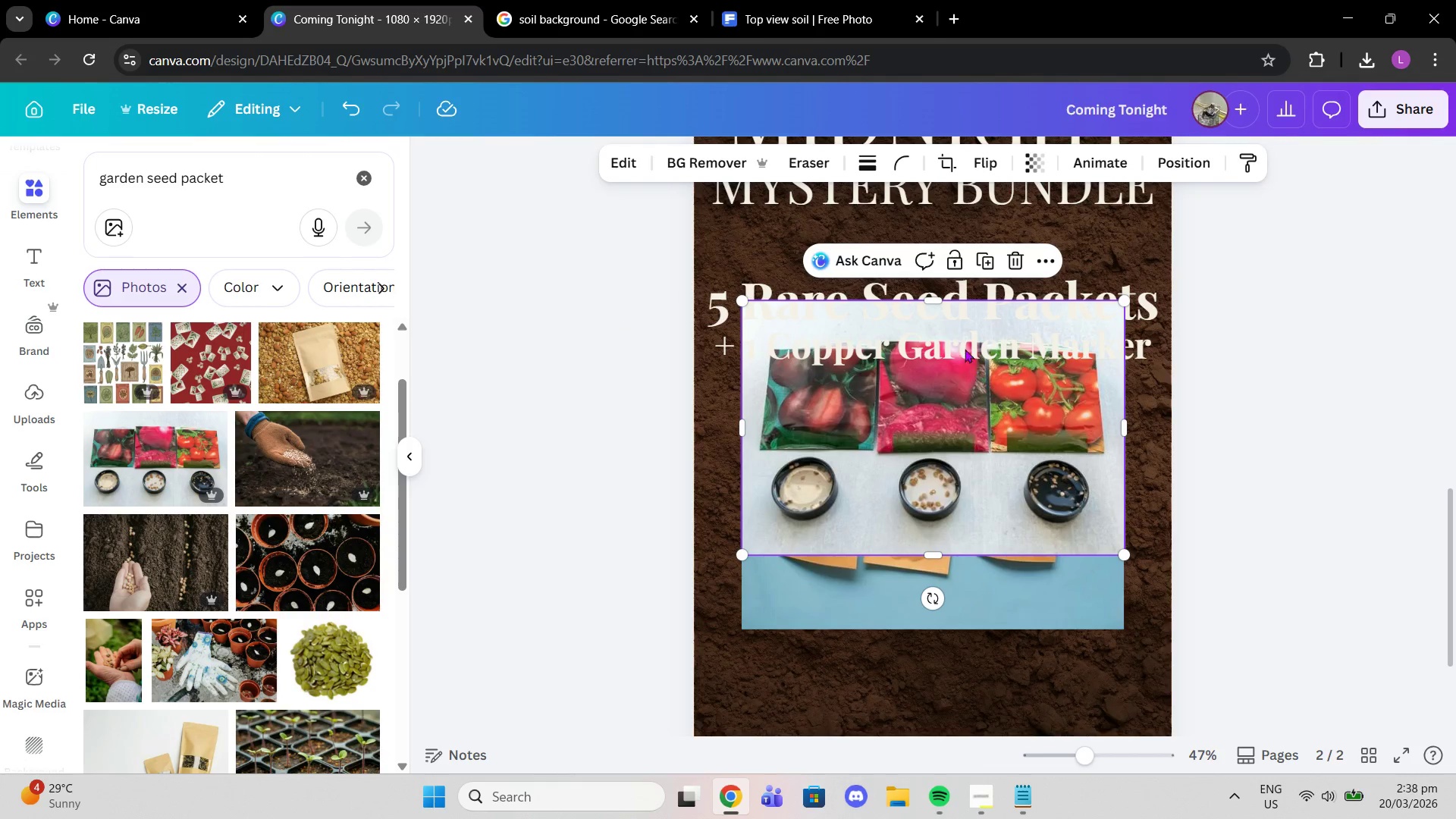 
left_click_drag(start_coordinate=[971, 439], to_coordinate=[973, 511])
 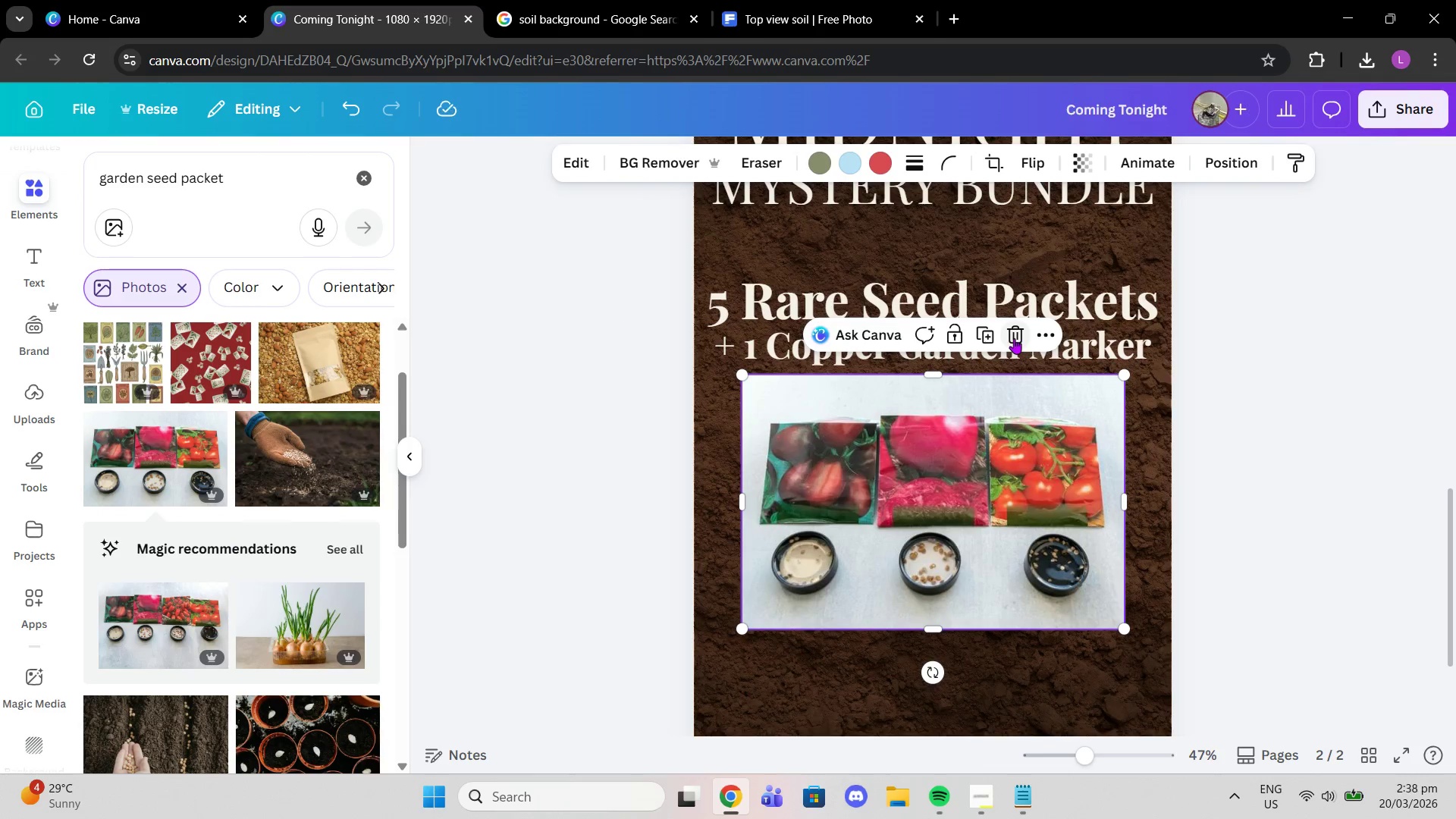 
left_click([1009, 337])
 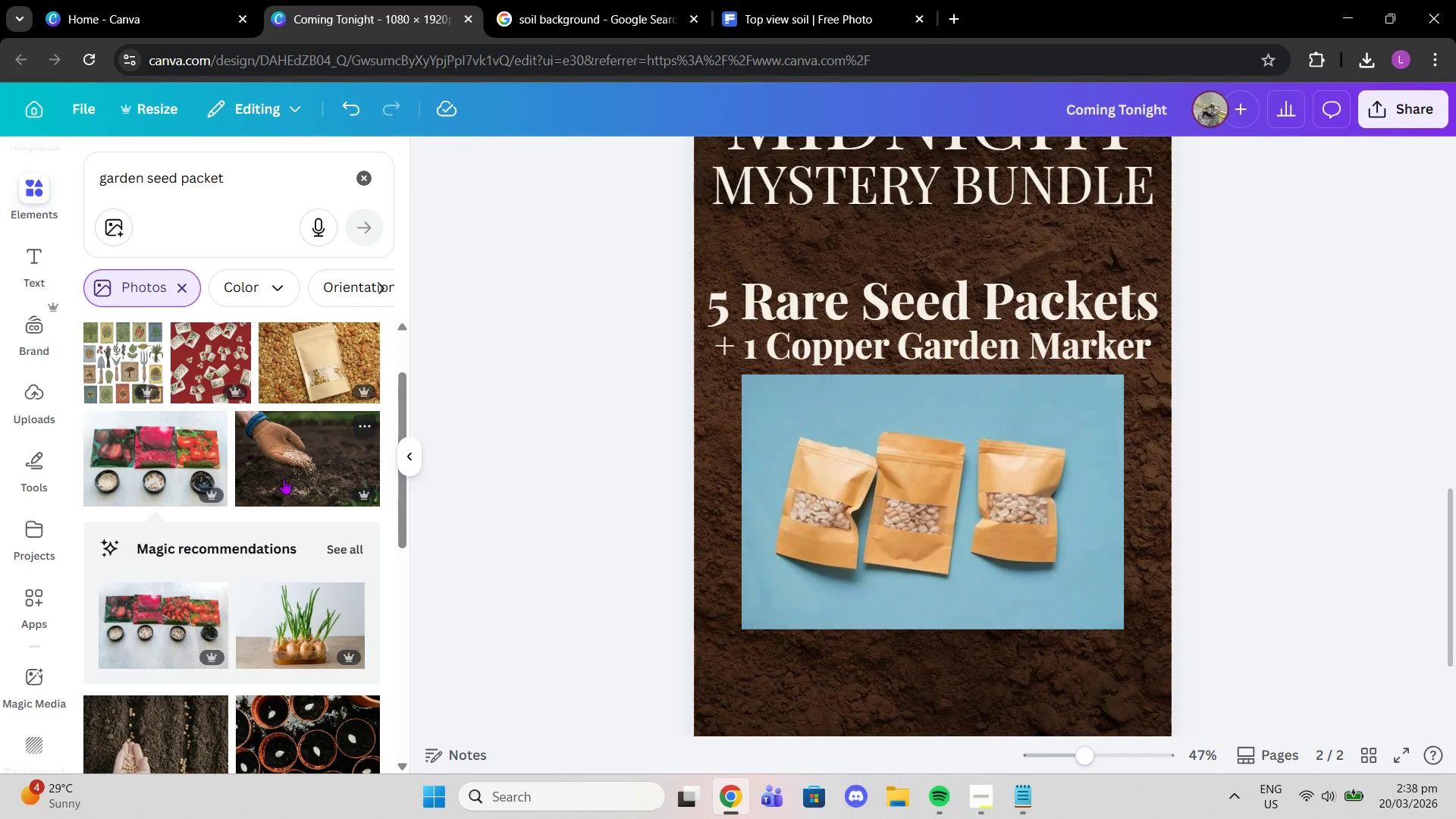 
scroll: coordinate [209, 433], scroll_direction: down, amount: 16.0
 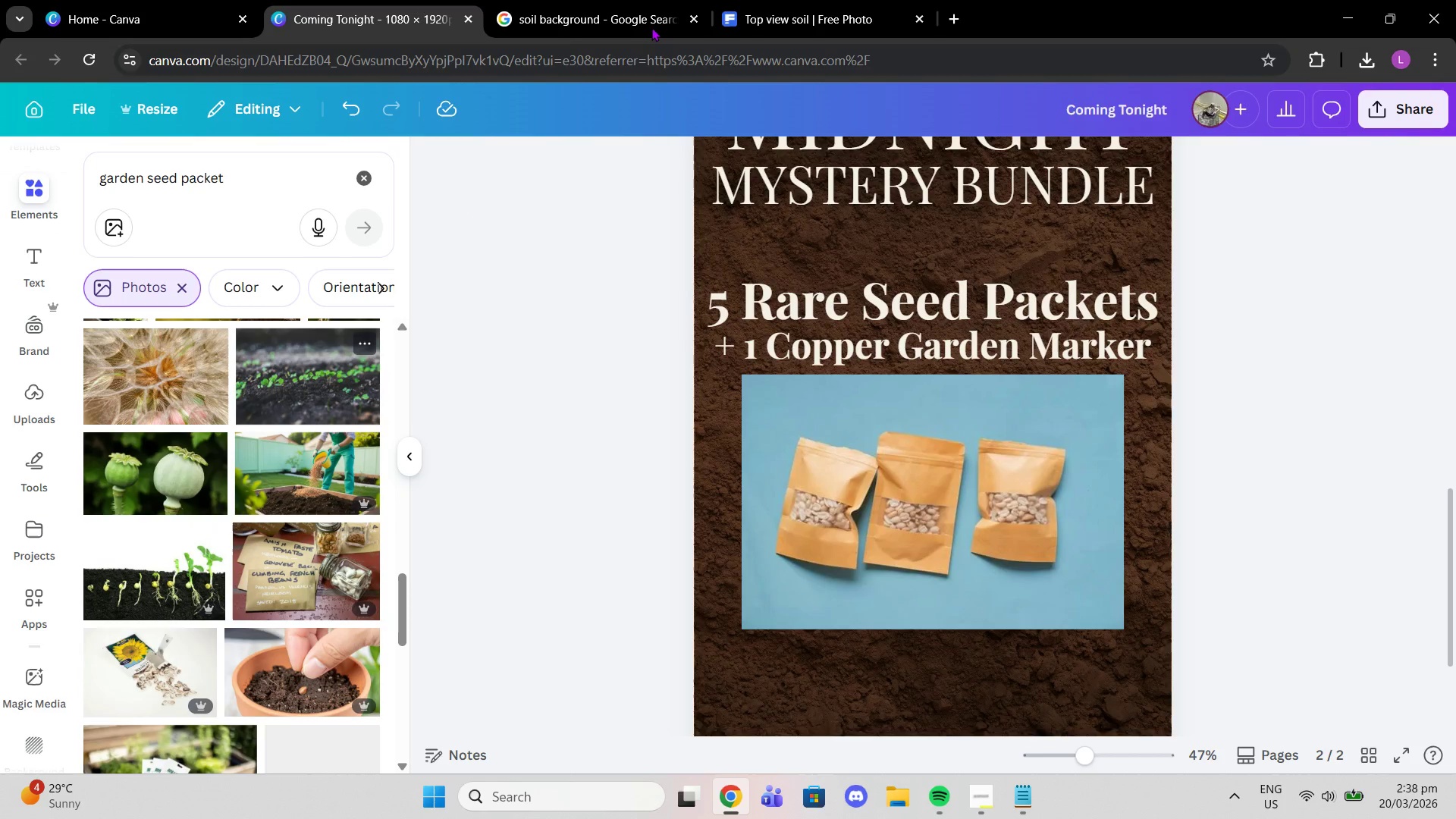 
left_click([674, 0])
 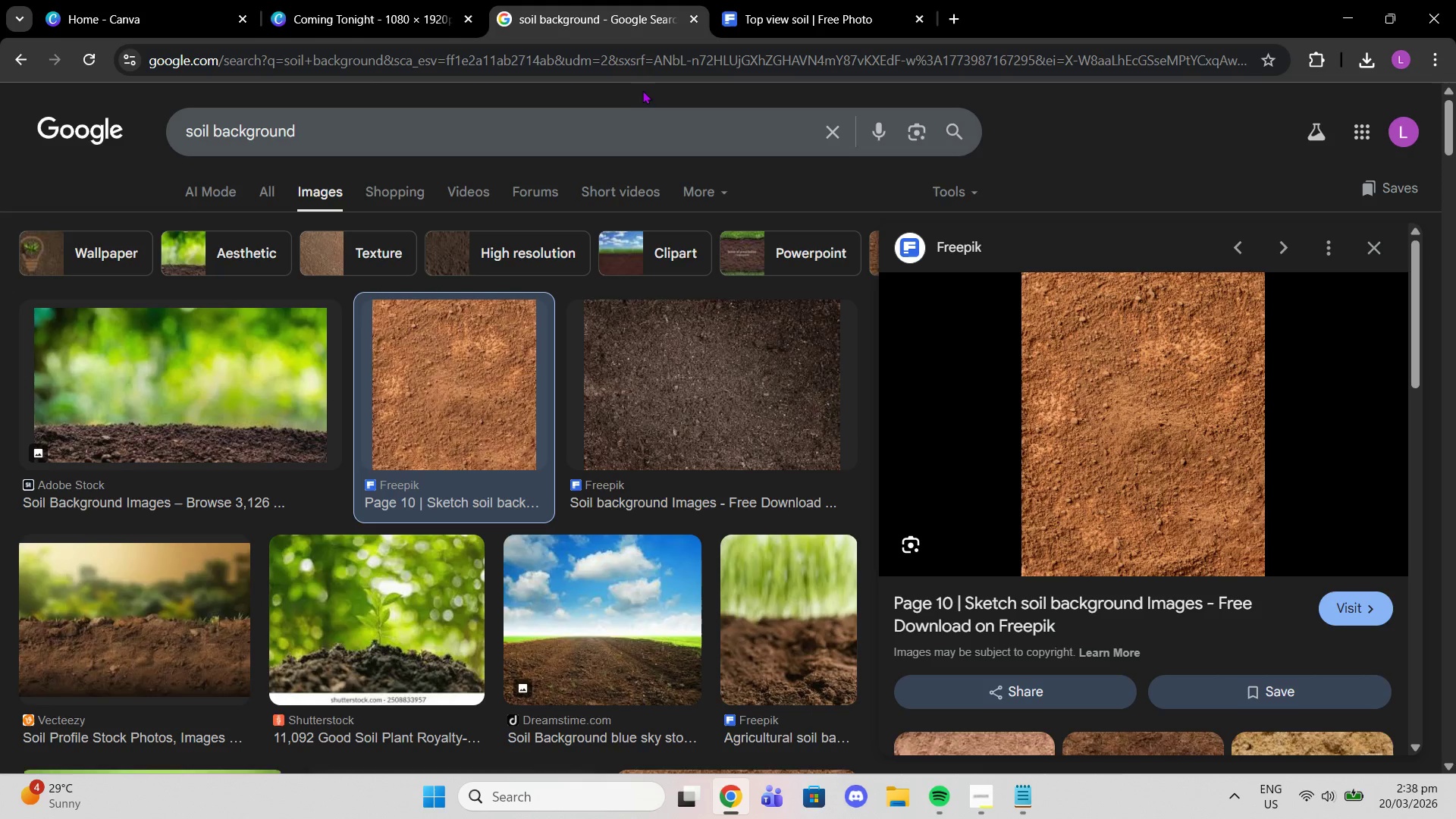 
left_click([632, 78])
 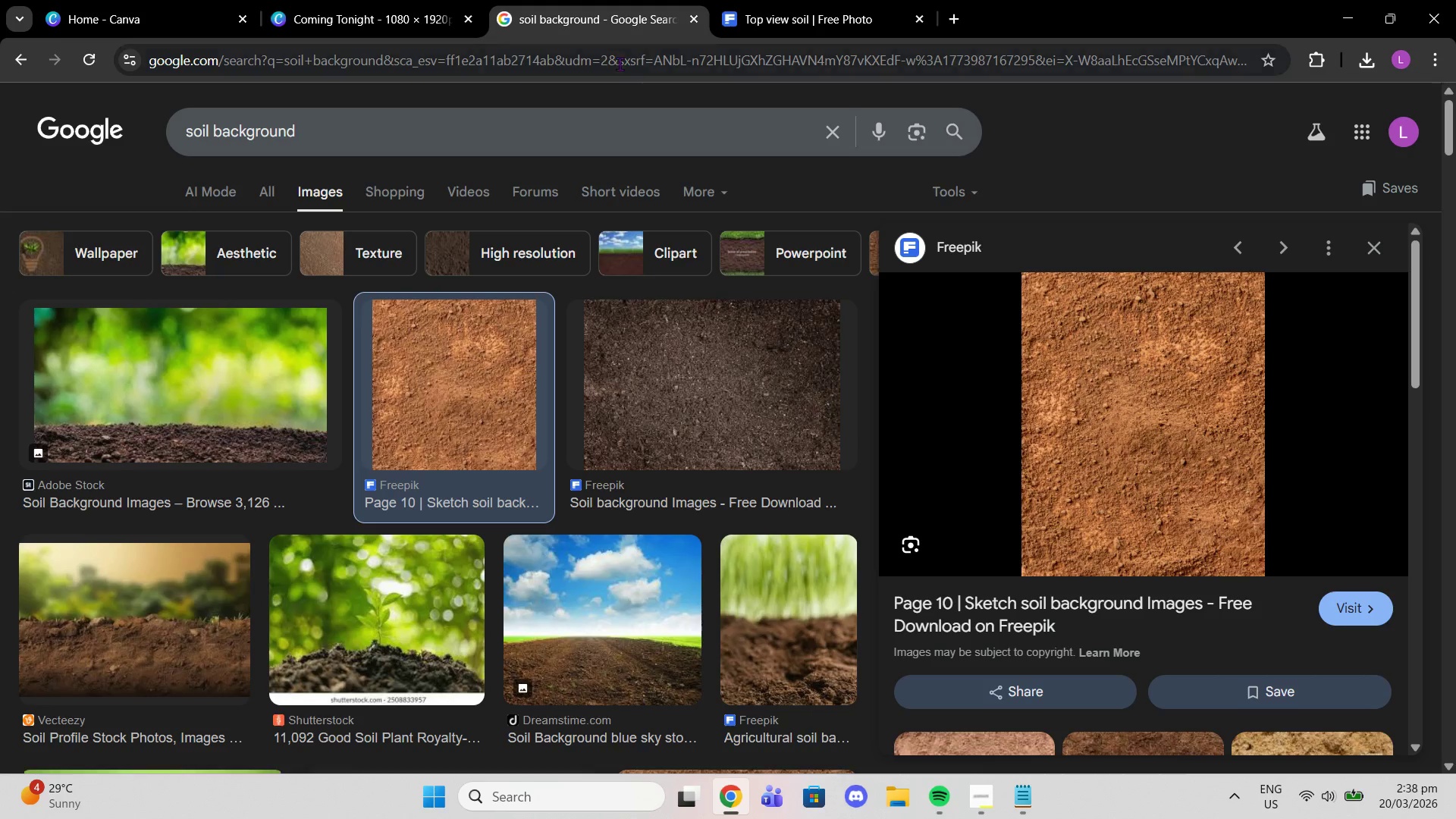 
left_click([616, 55])
 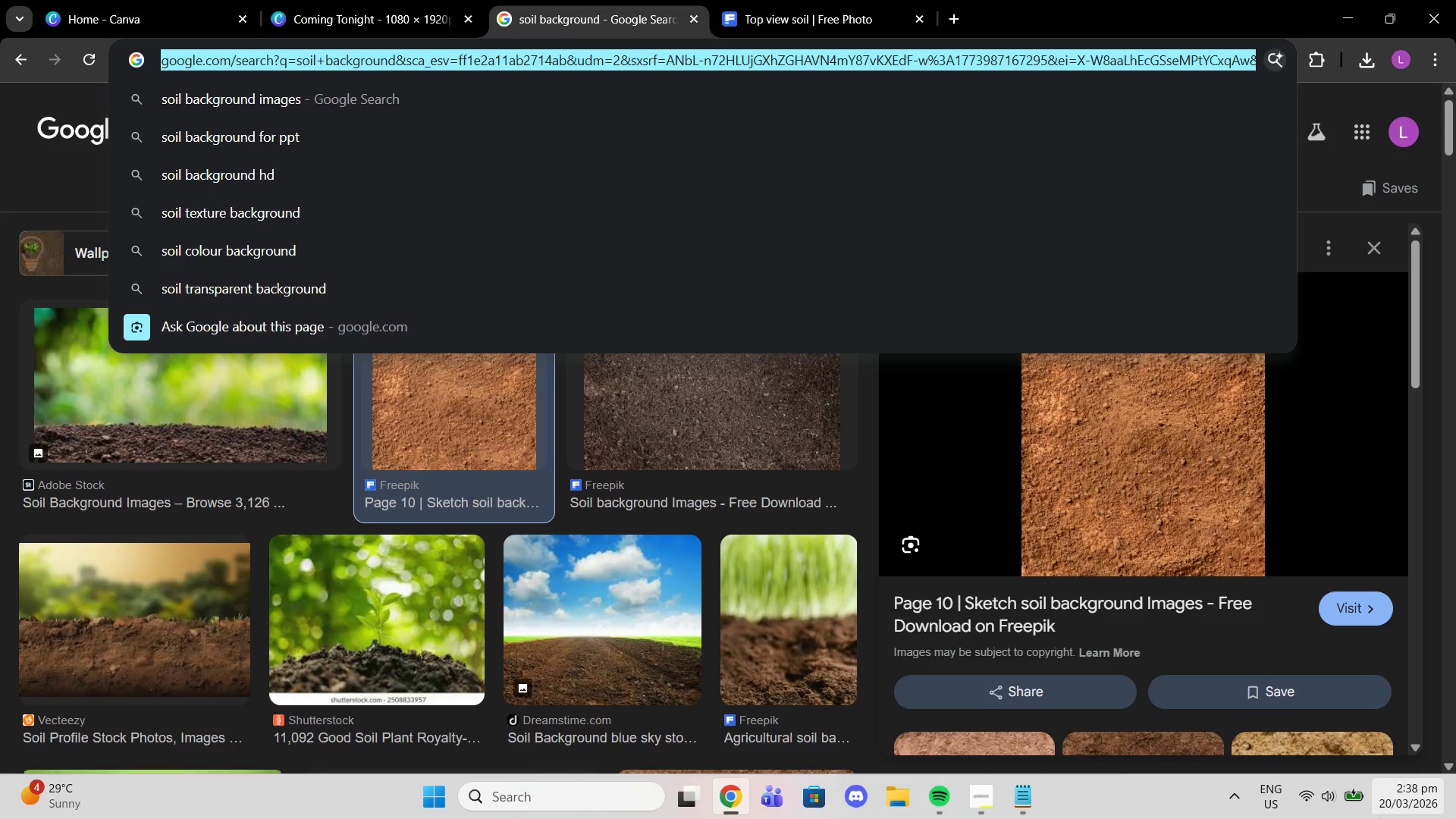 
type(seed packet)
 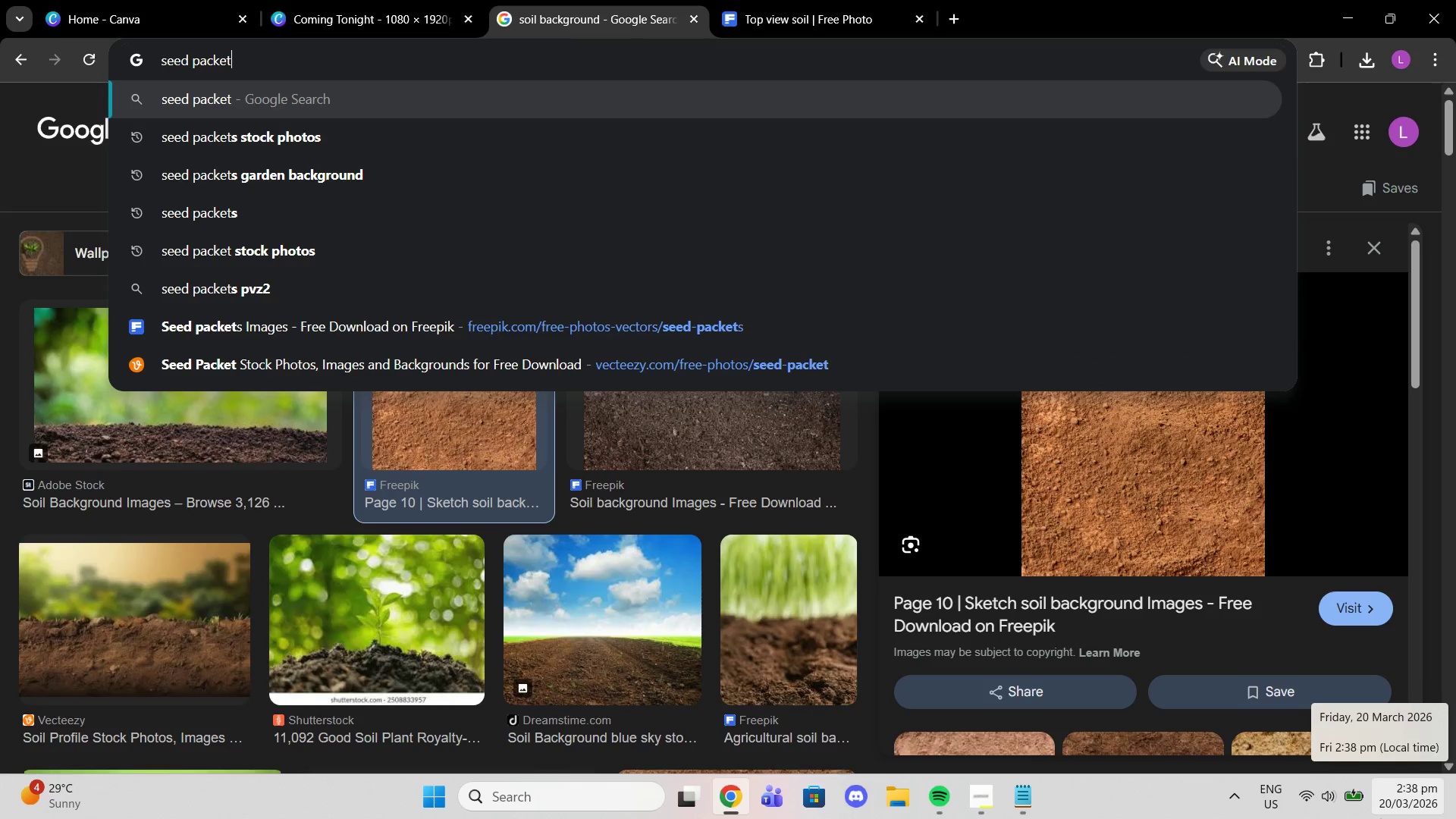 
key(Enter)
 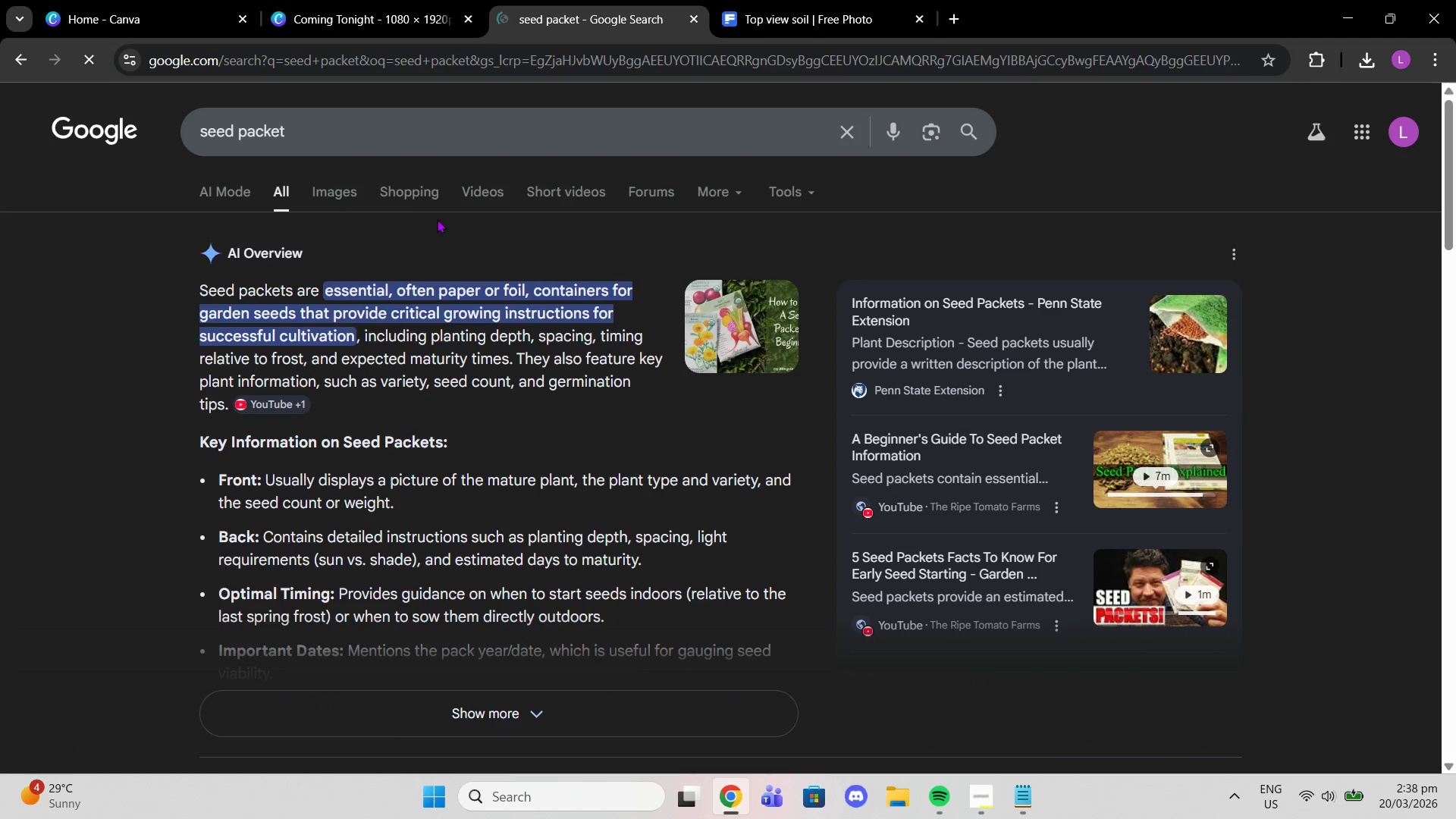 
left_click([332, 181])
 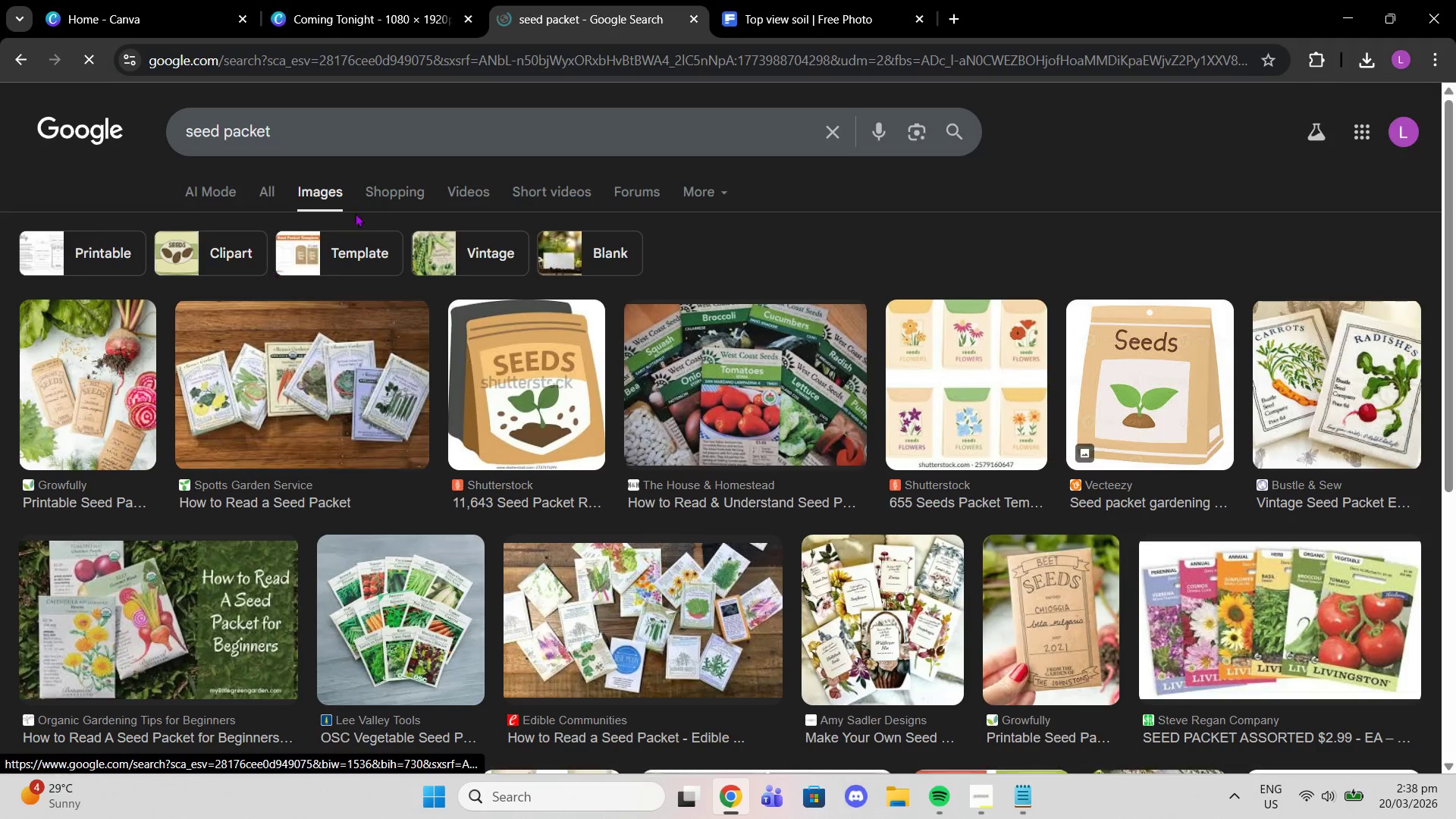 
left_click([435, 396])
 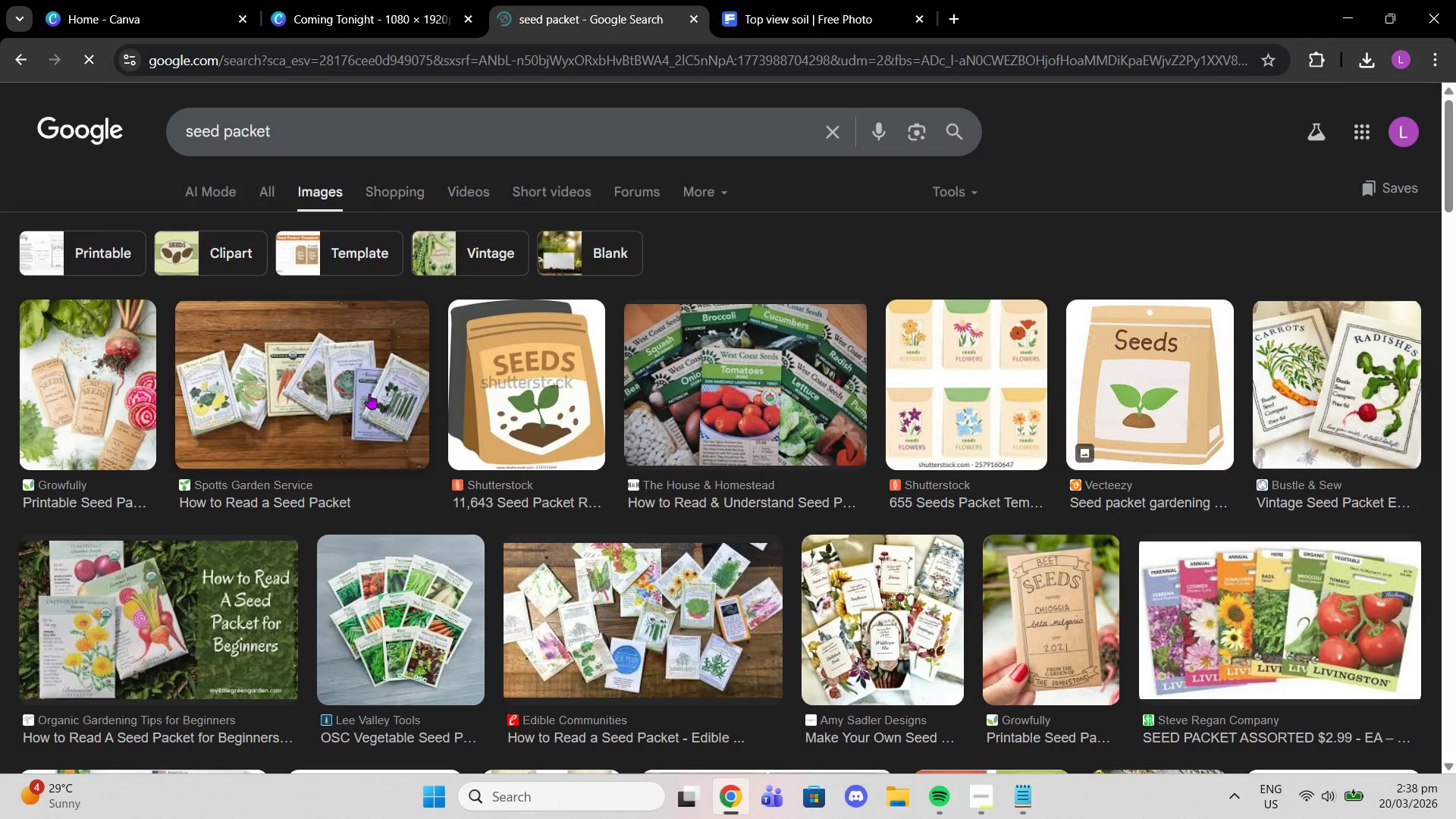 
left_click([365, 389])
 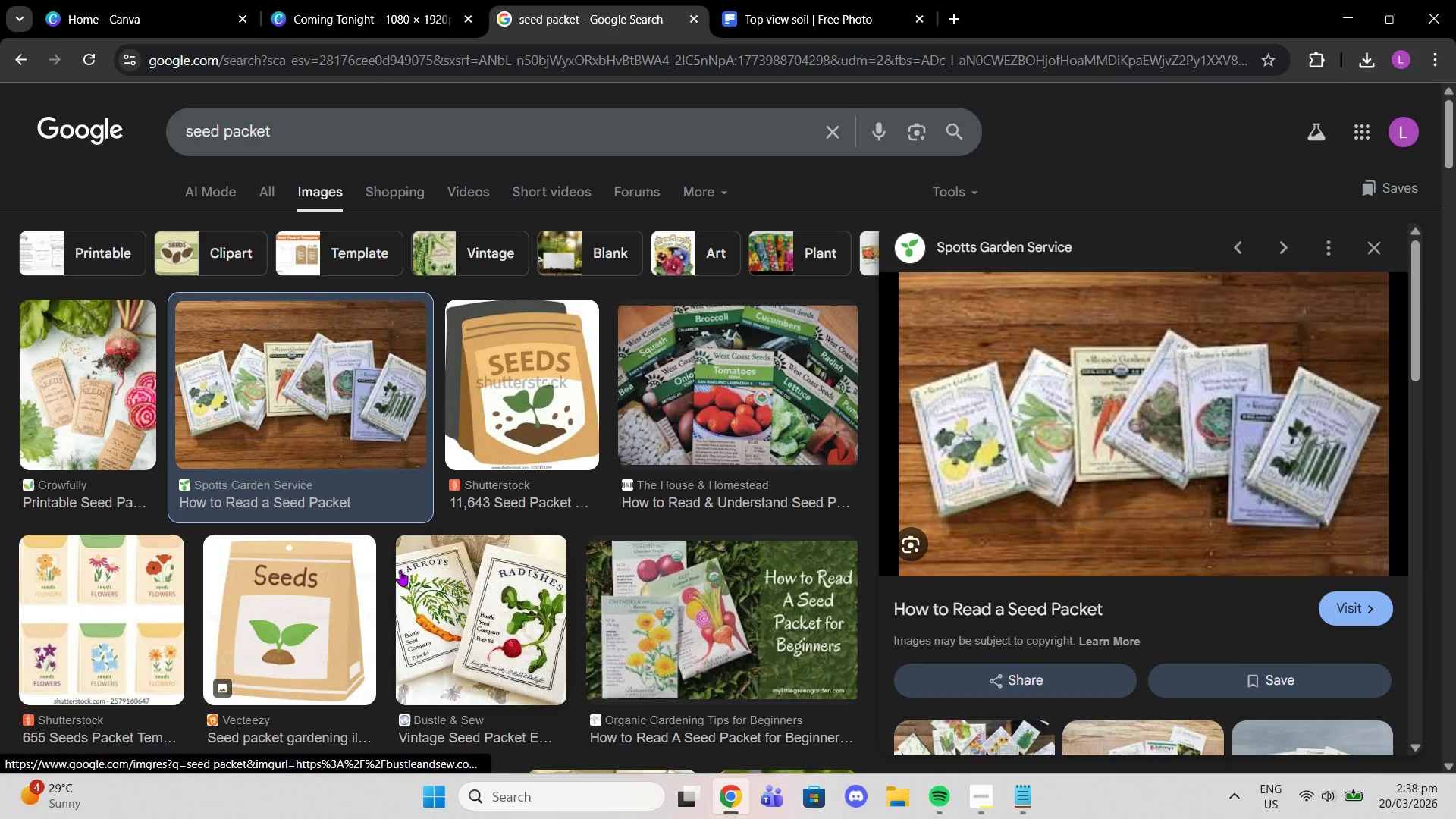 
wait(5.03)
 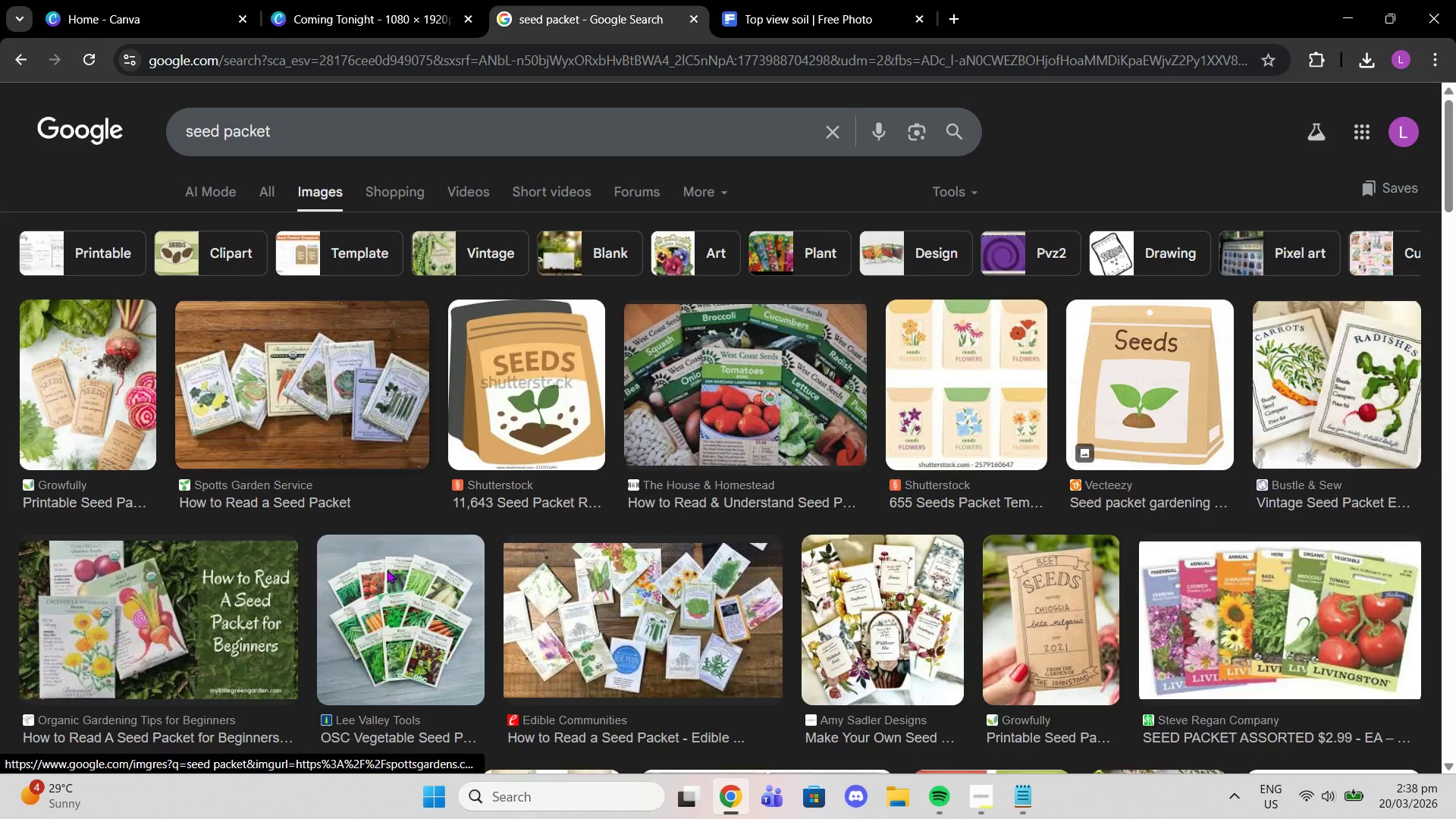 
left_click([121, 397])
 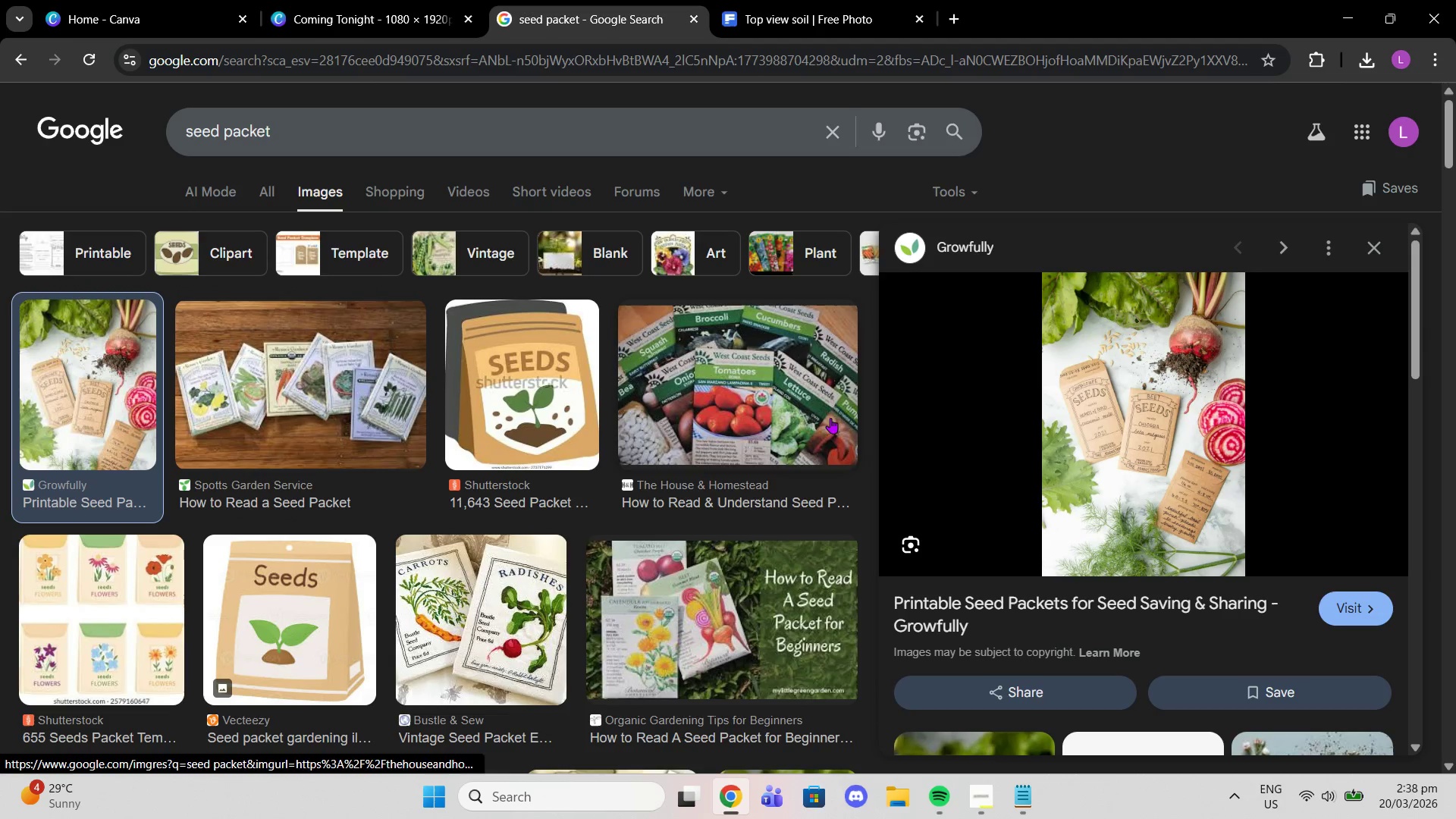 
left_click_drag(start_coordinate=[1146, 488], to_coordinate=[1028, 11])
 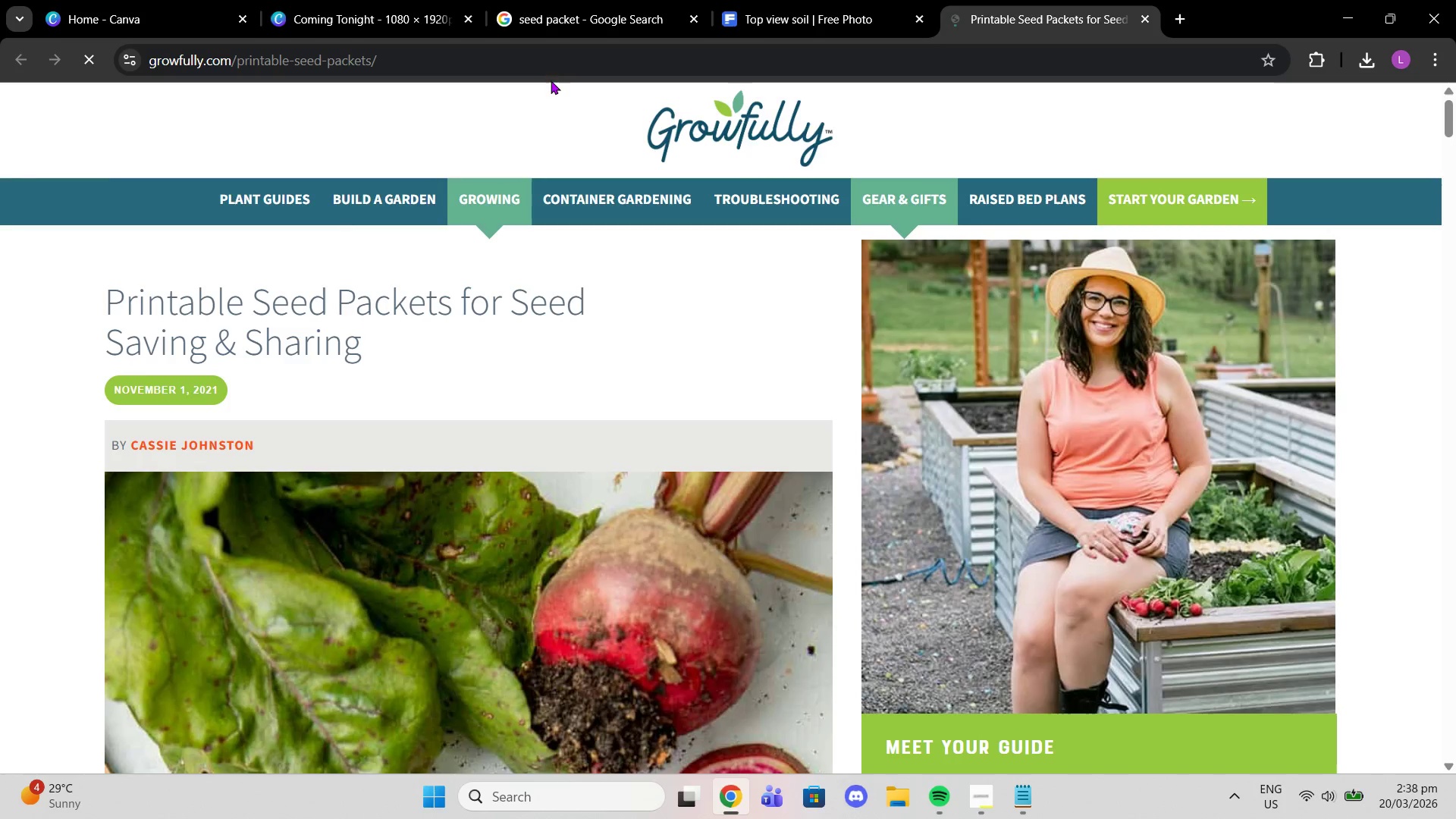 
scroll: coordinate [710, 297], scroll_direction: down, amount: 8.0
 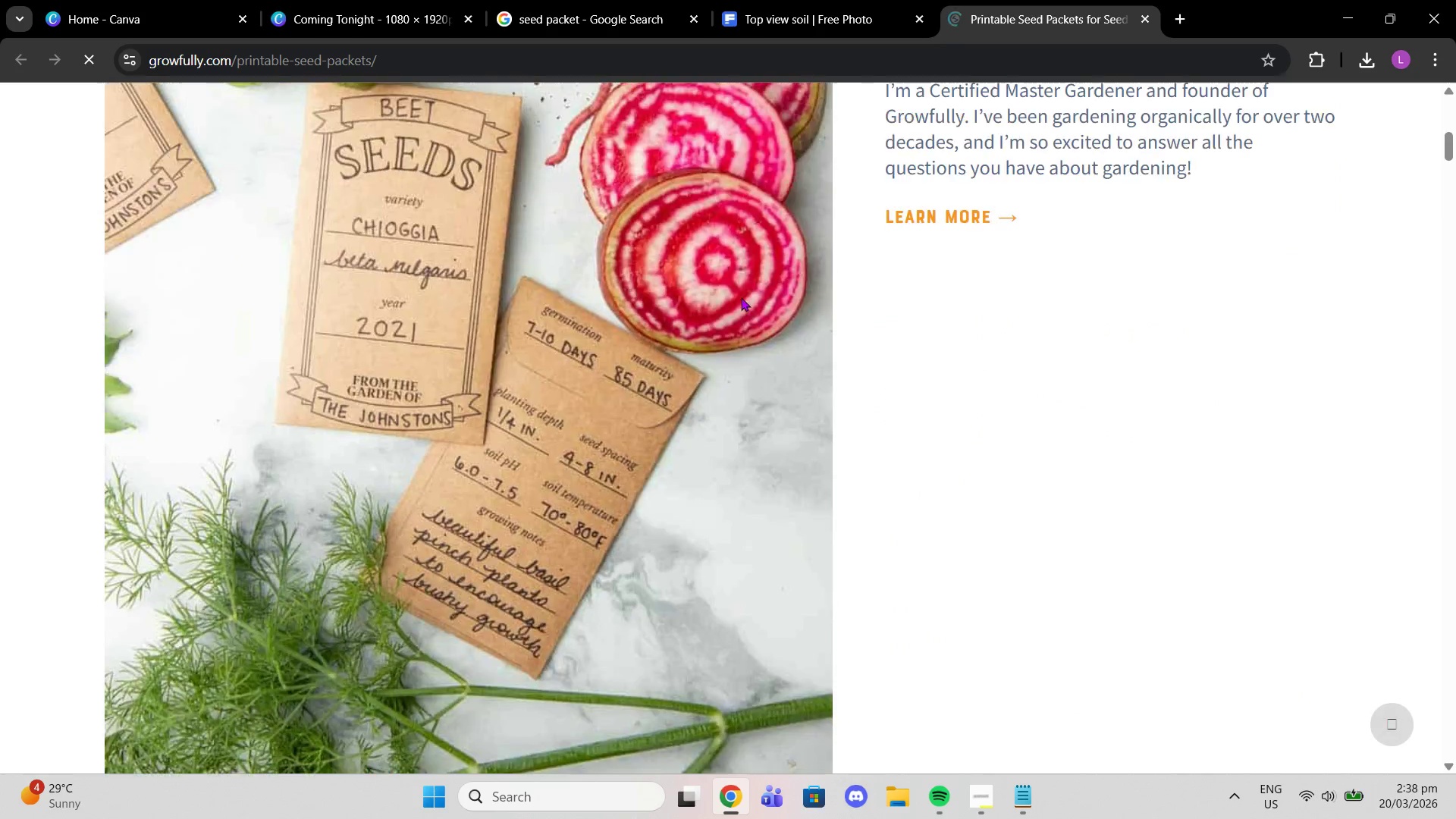 
scroll: coordinate [741, 295], scroll_direction: up, amount: 1.0
 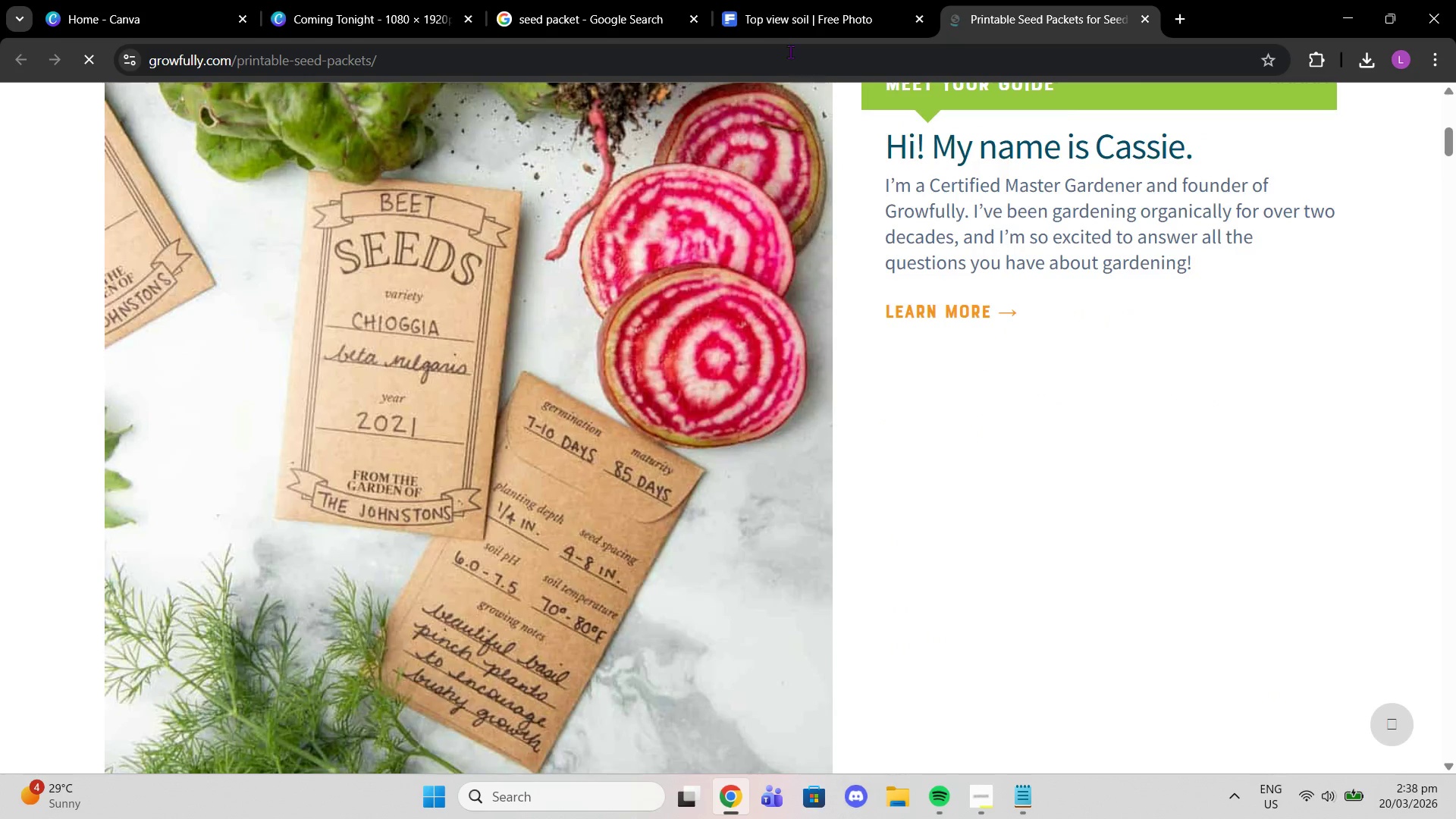 
left_click([736, 0])
 